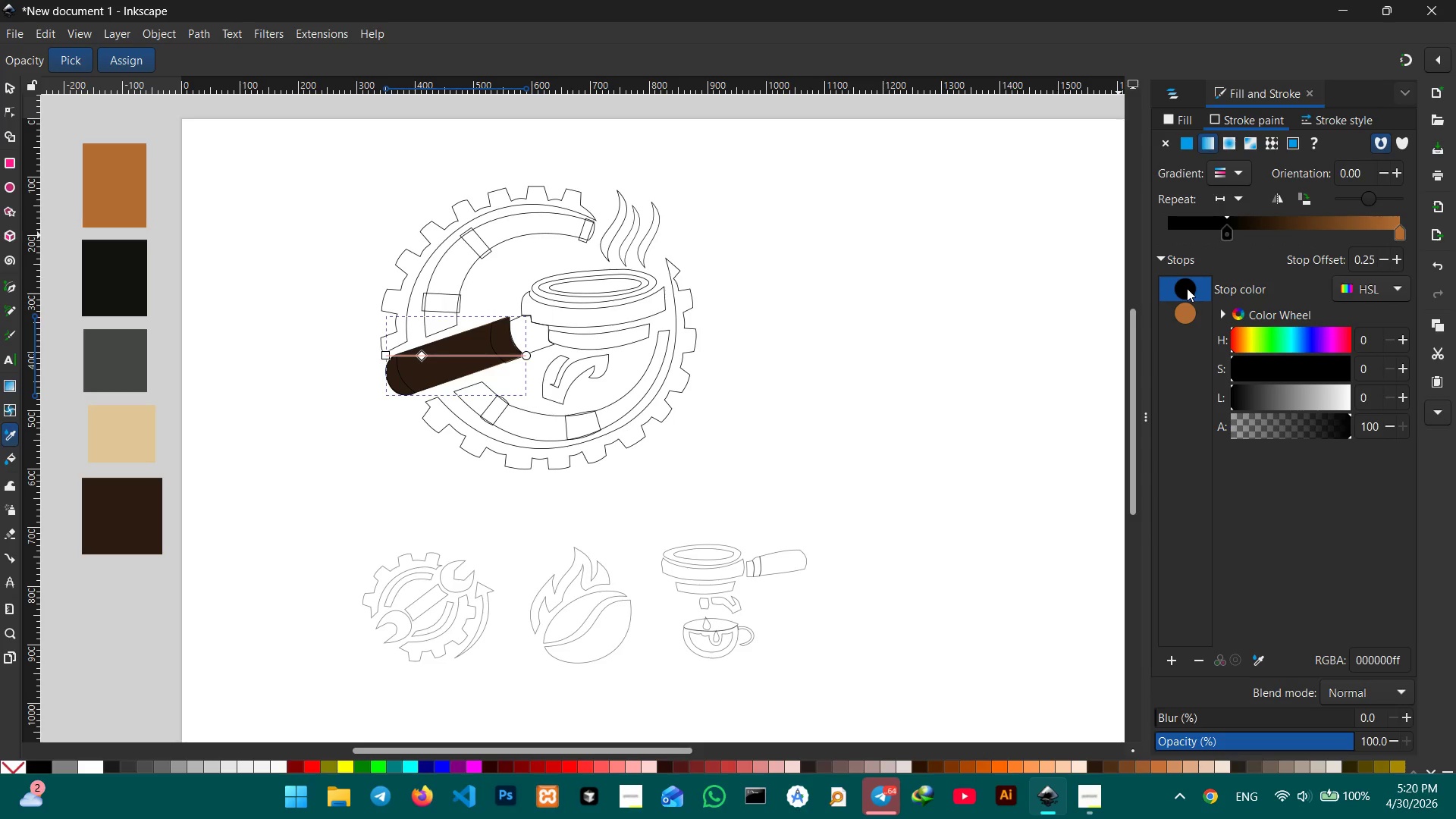 
triple_click([1187, 288])
 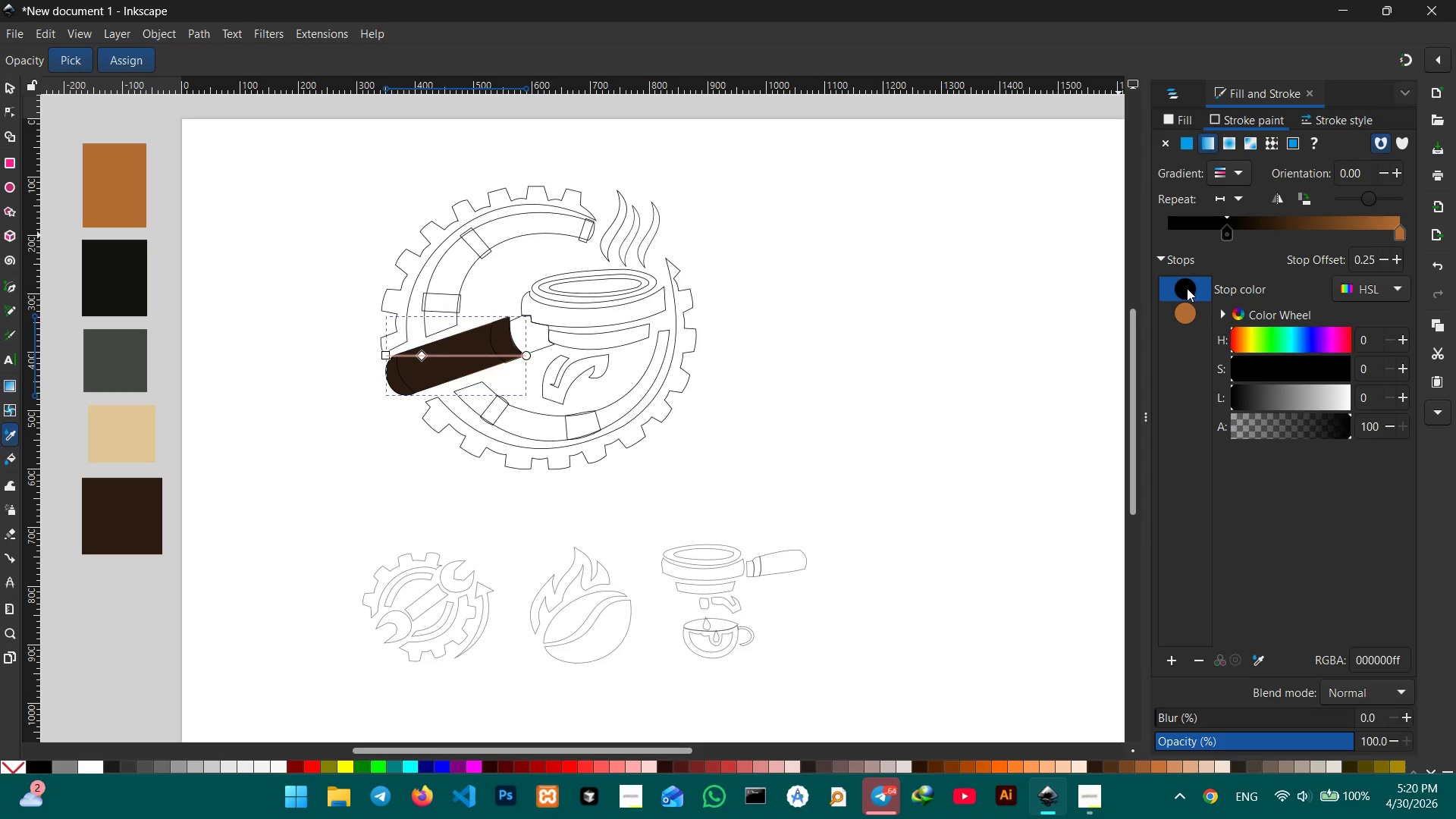 
triple_click([1187, 288])
 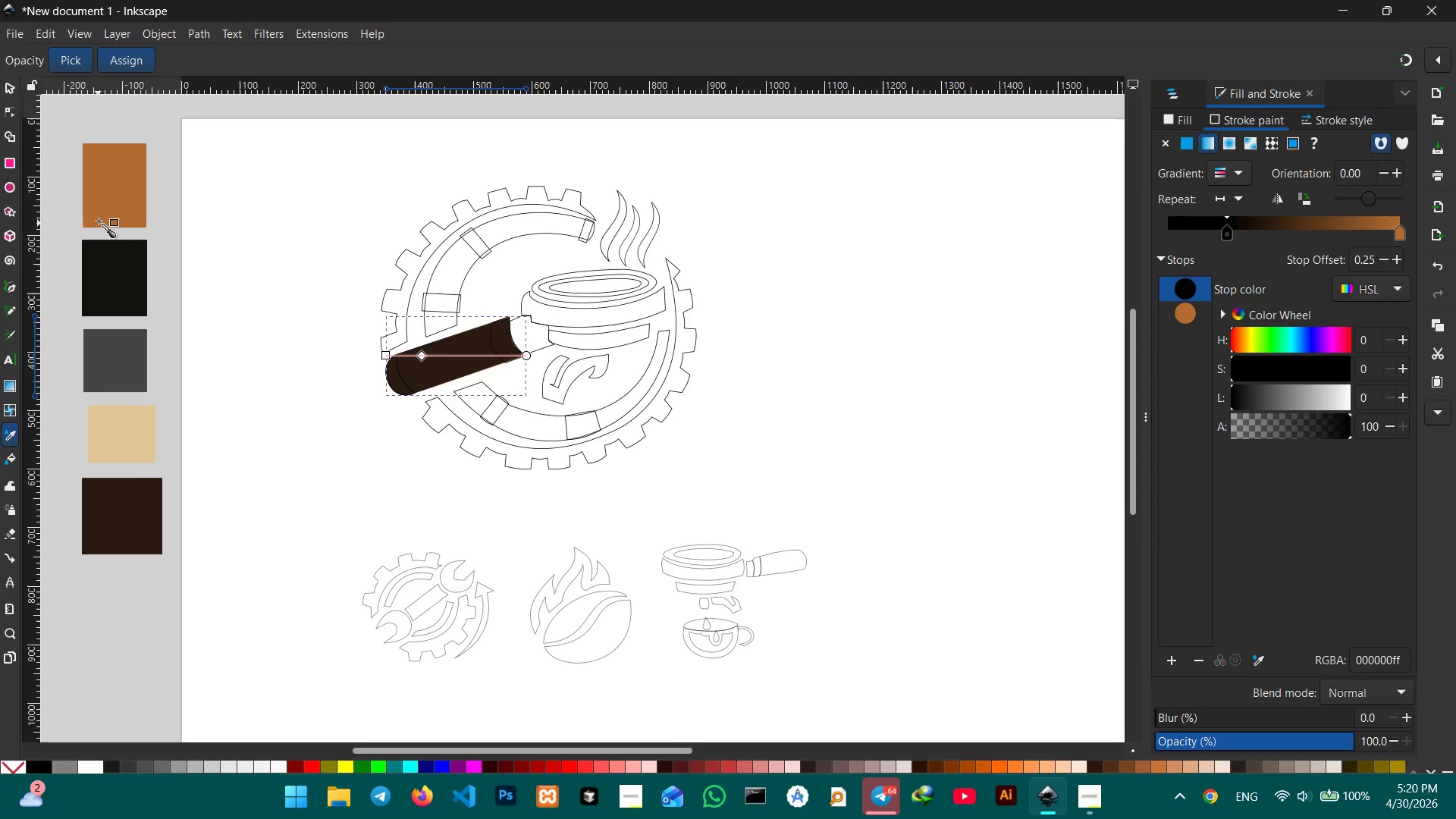 
left_click([137, 542])
 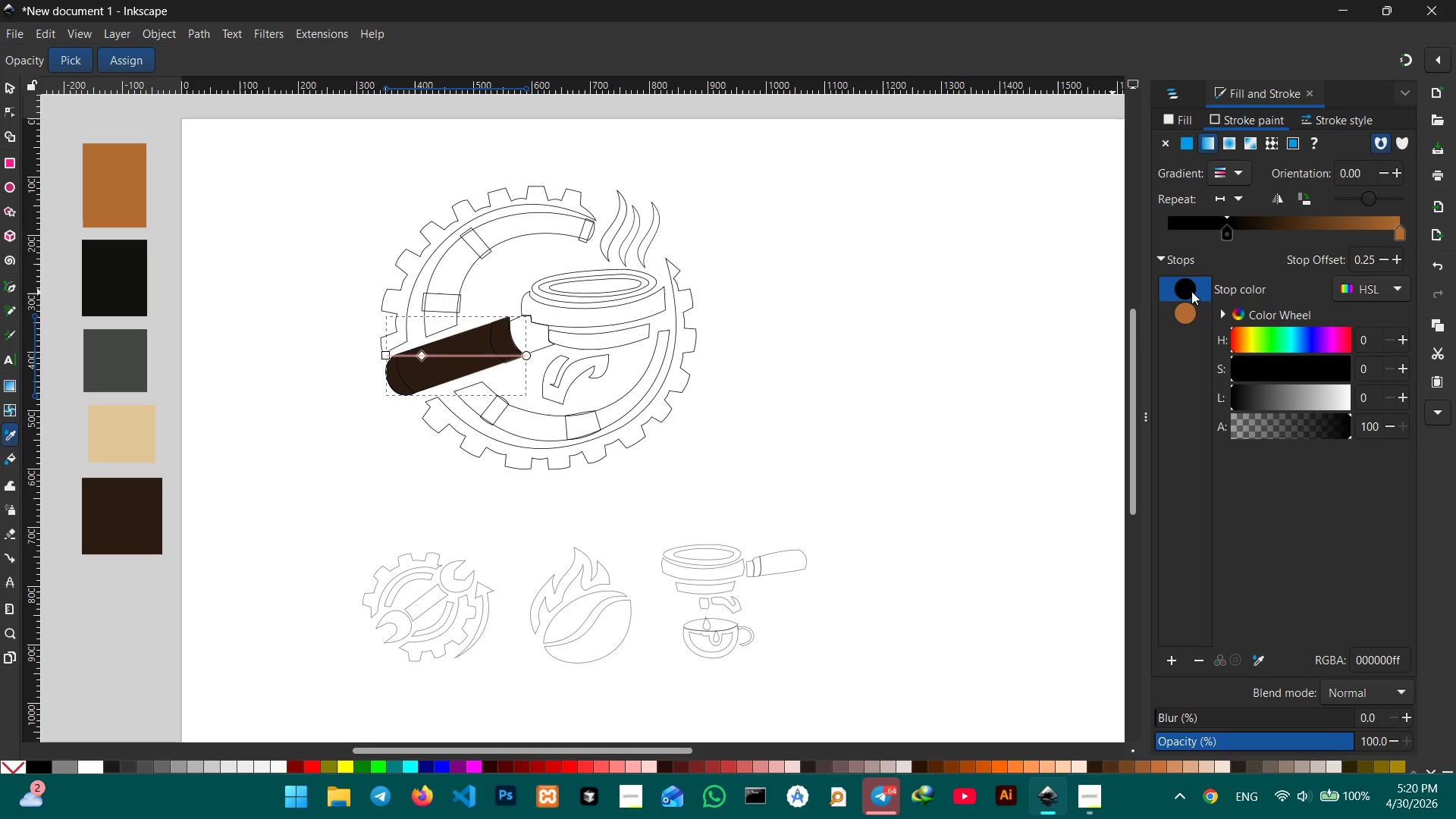 
double_click([1197, 315])
 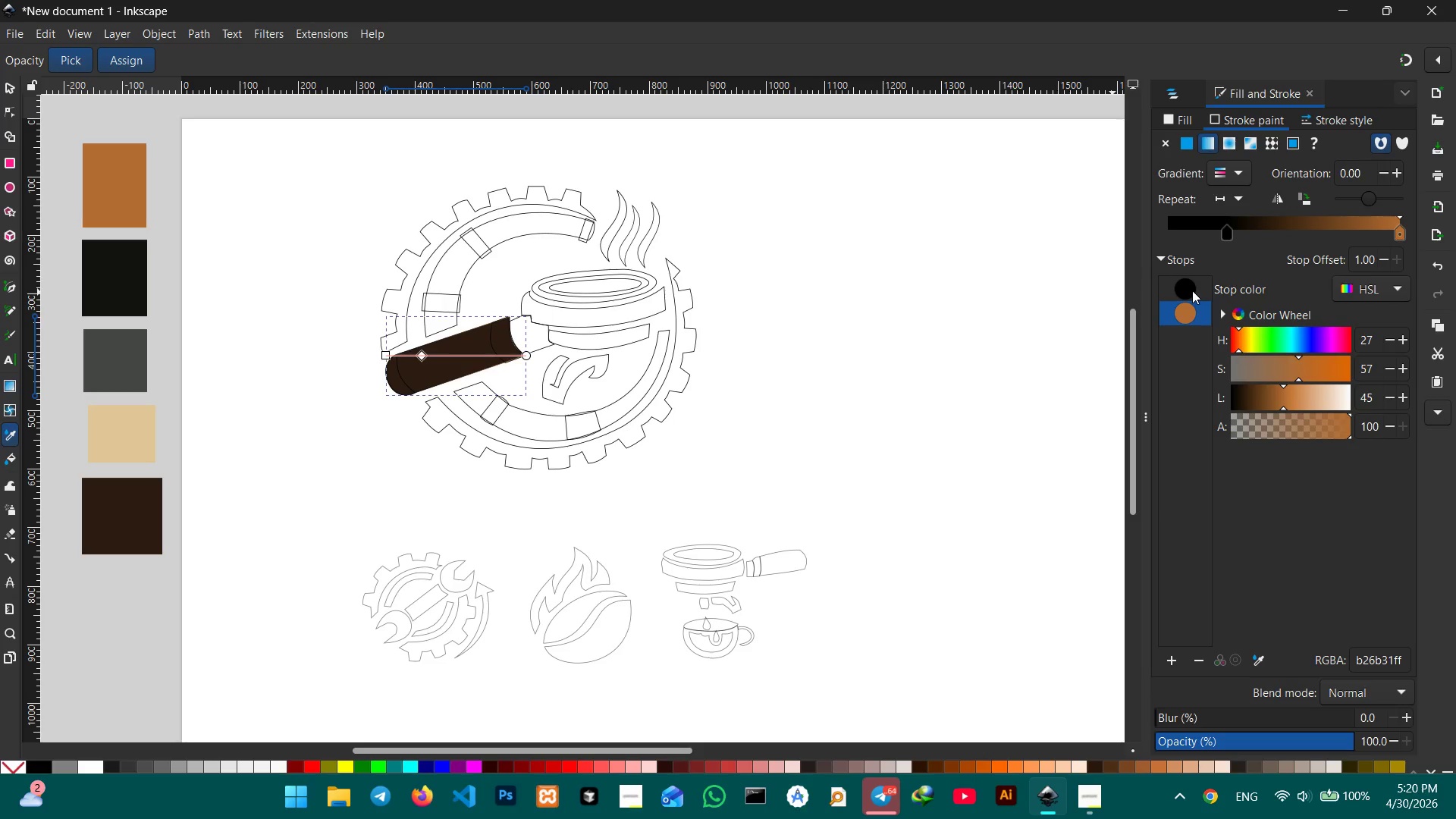 
left_click([1192, 290])
 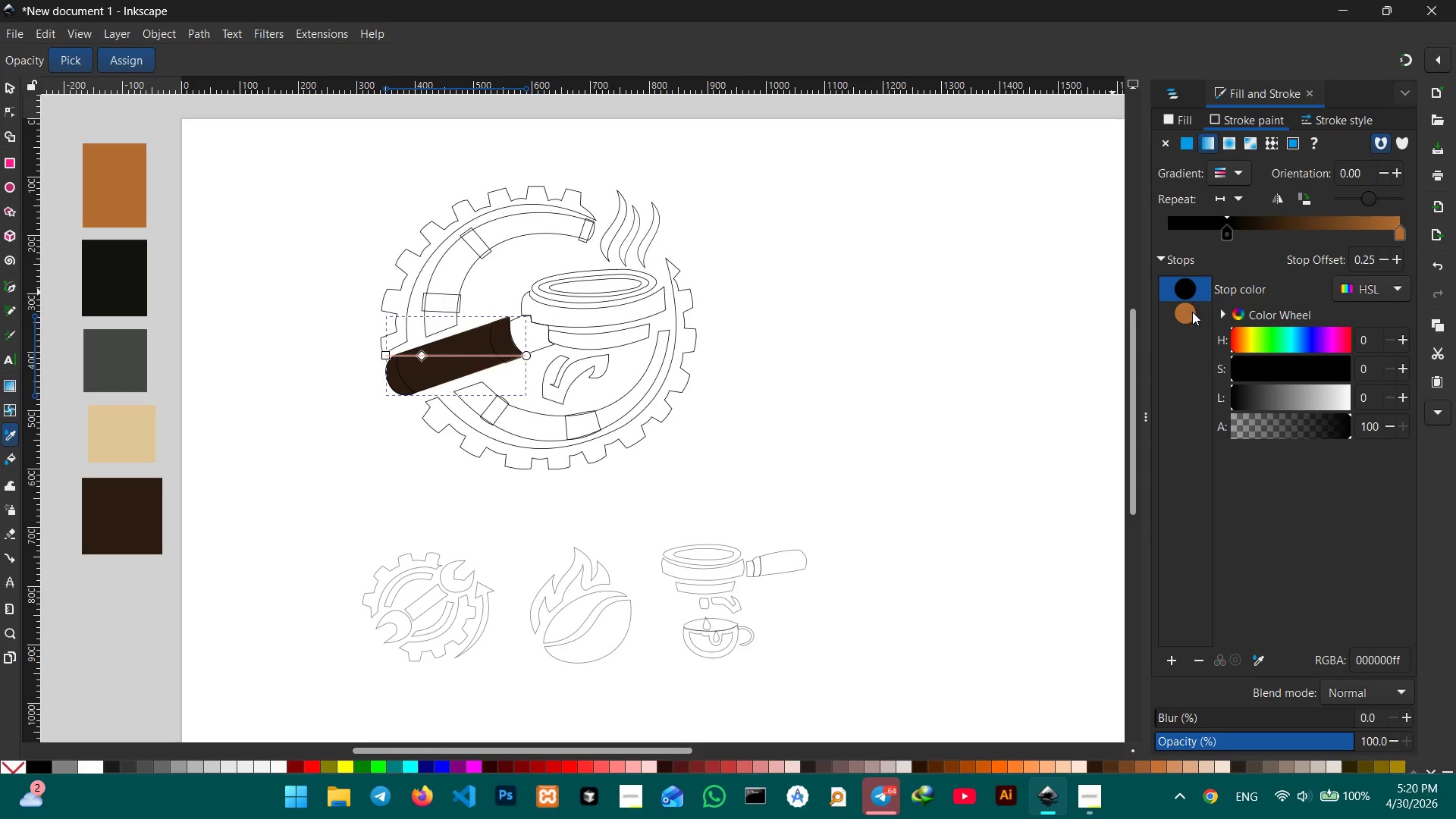 
left_click([1192, 312])
 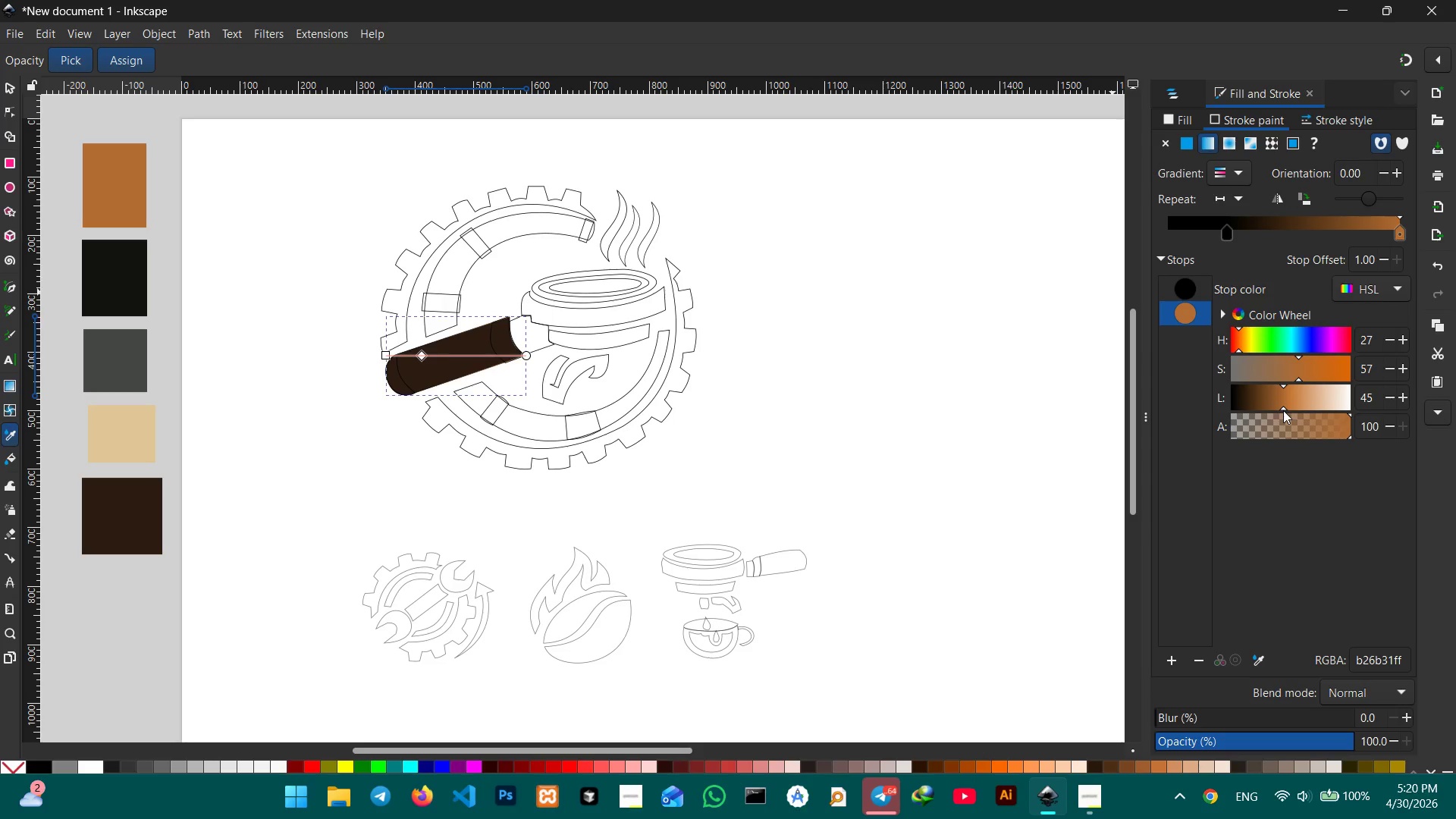 
left_click([1254, 406])
 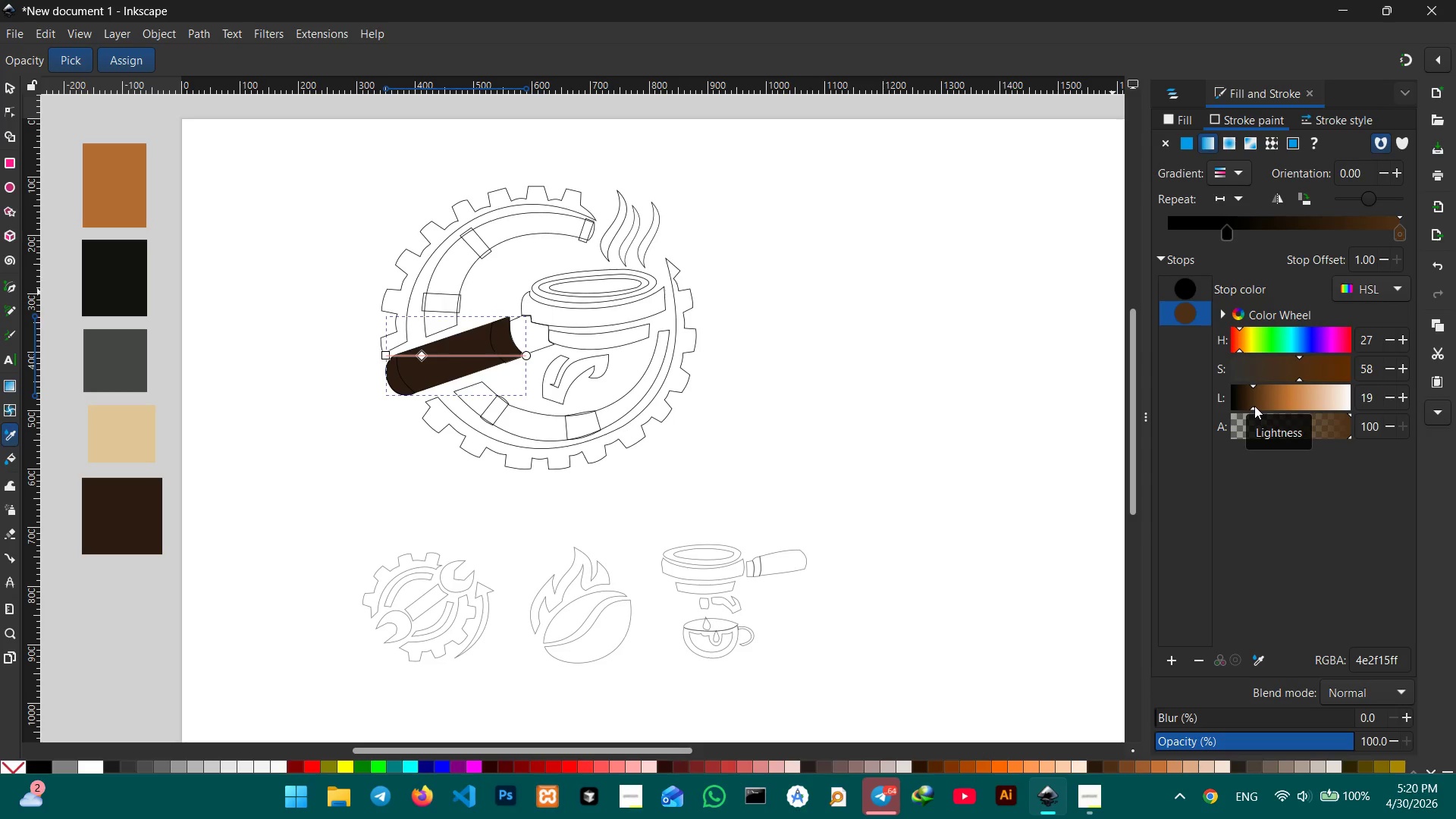 
left_click_drag(start_coordinate=[1254, 406], to_coordinate=[1291, 406])
 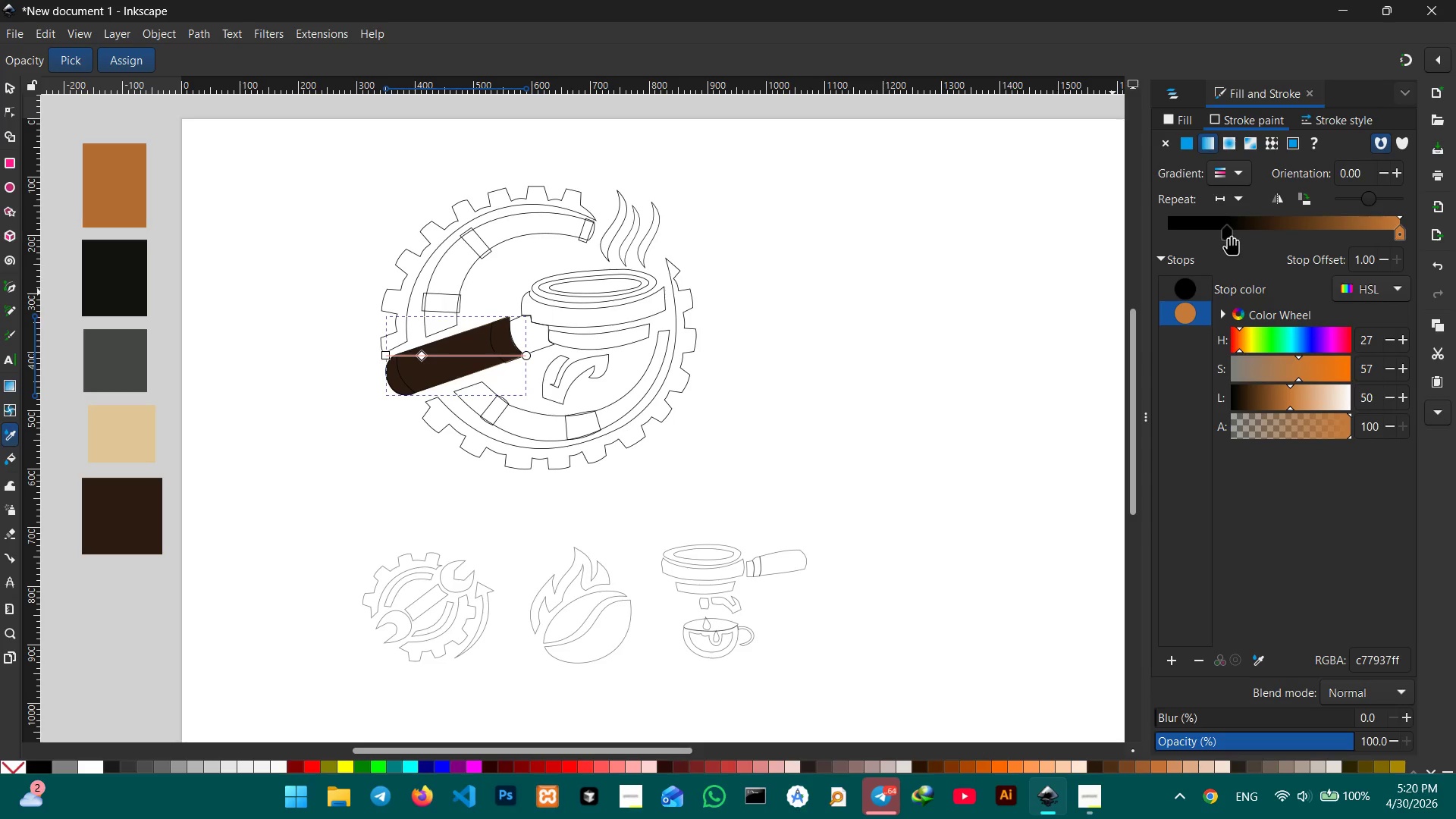 
left_click([1230, 234])
 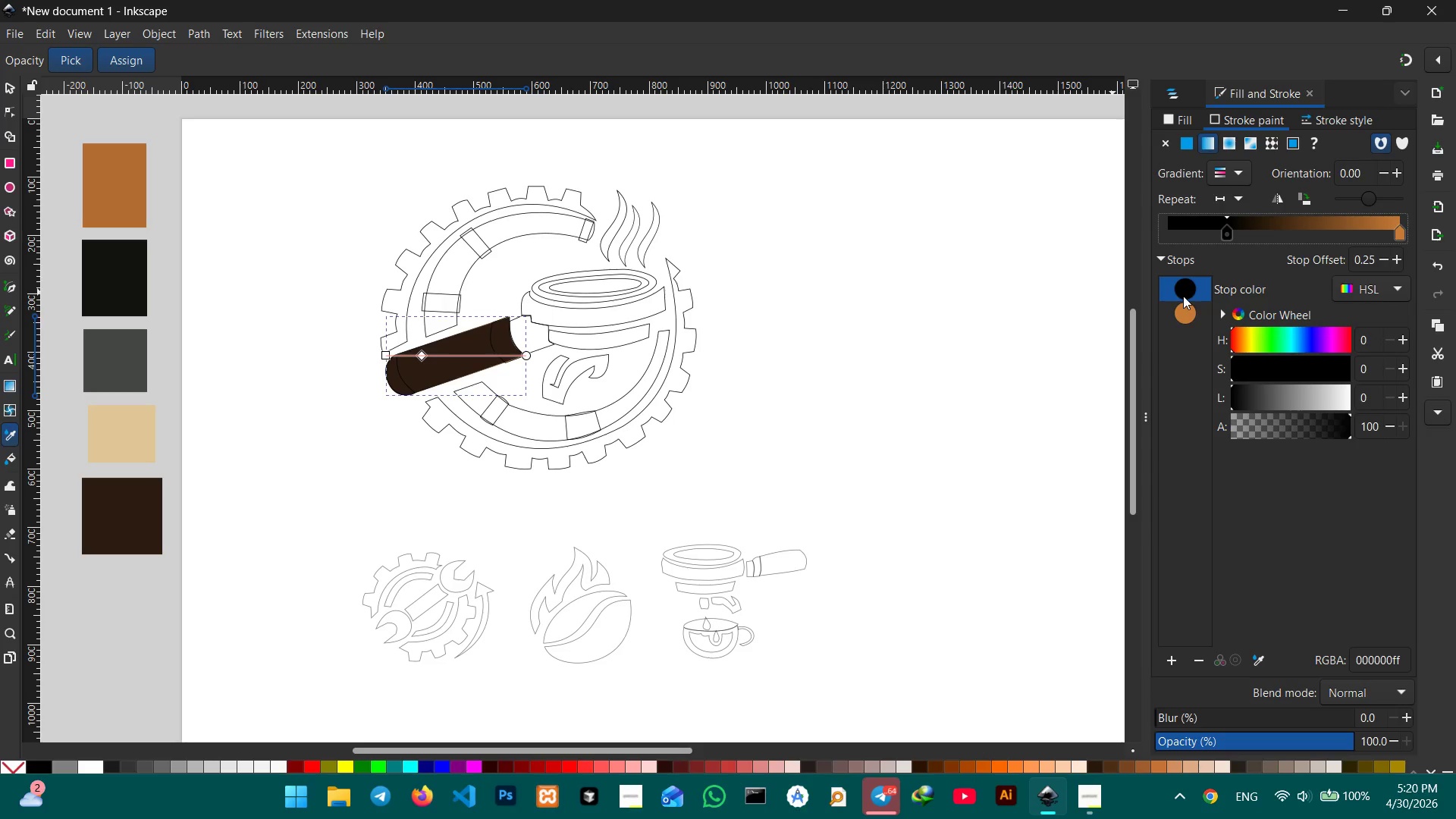 
double_click([1184, 291])
 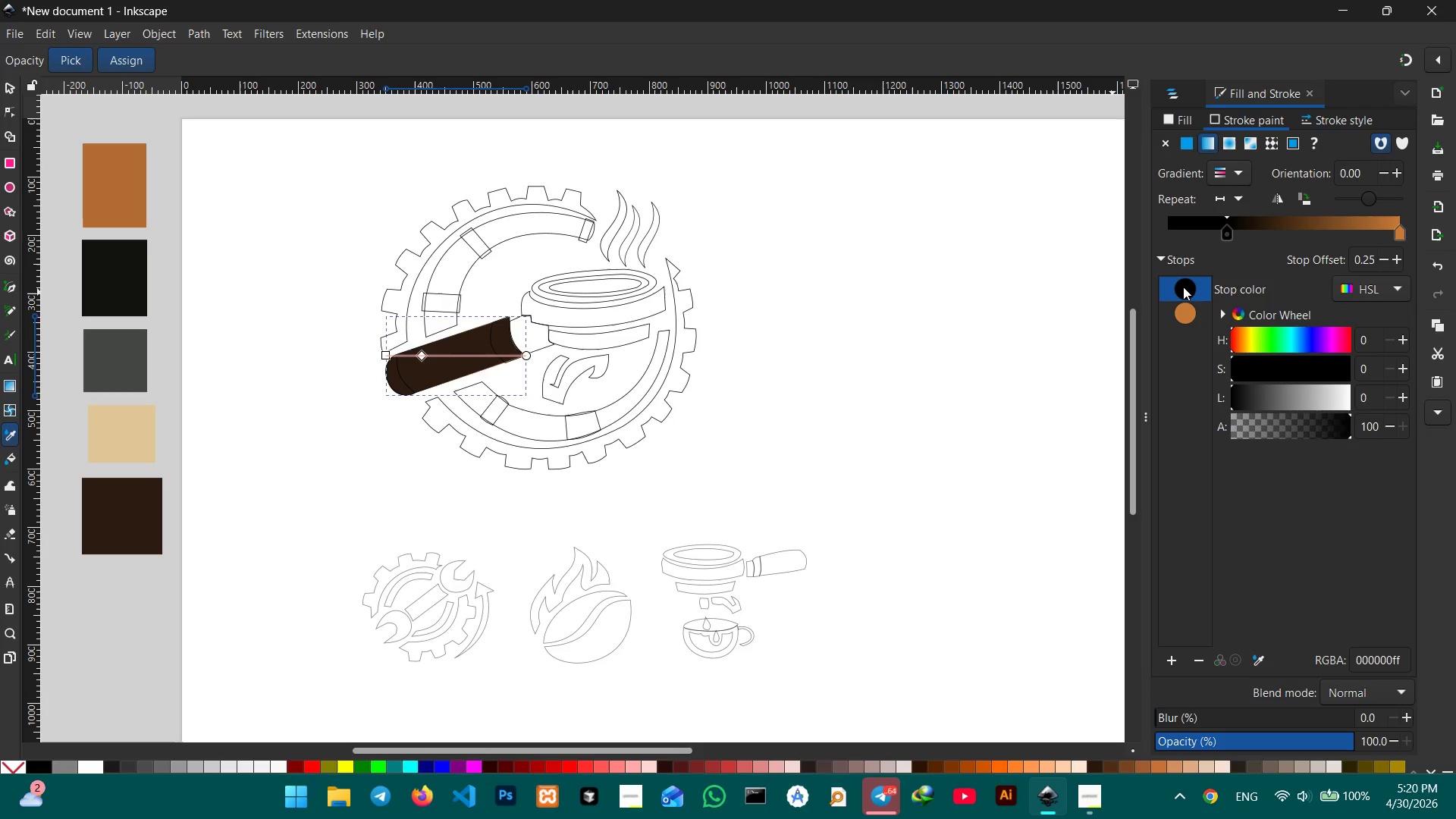 
triple_click([1183, 287])
 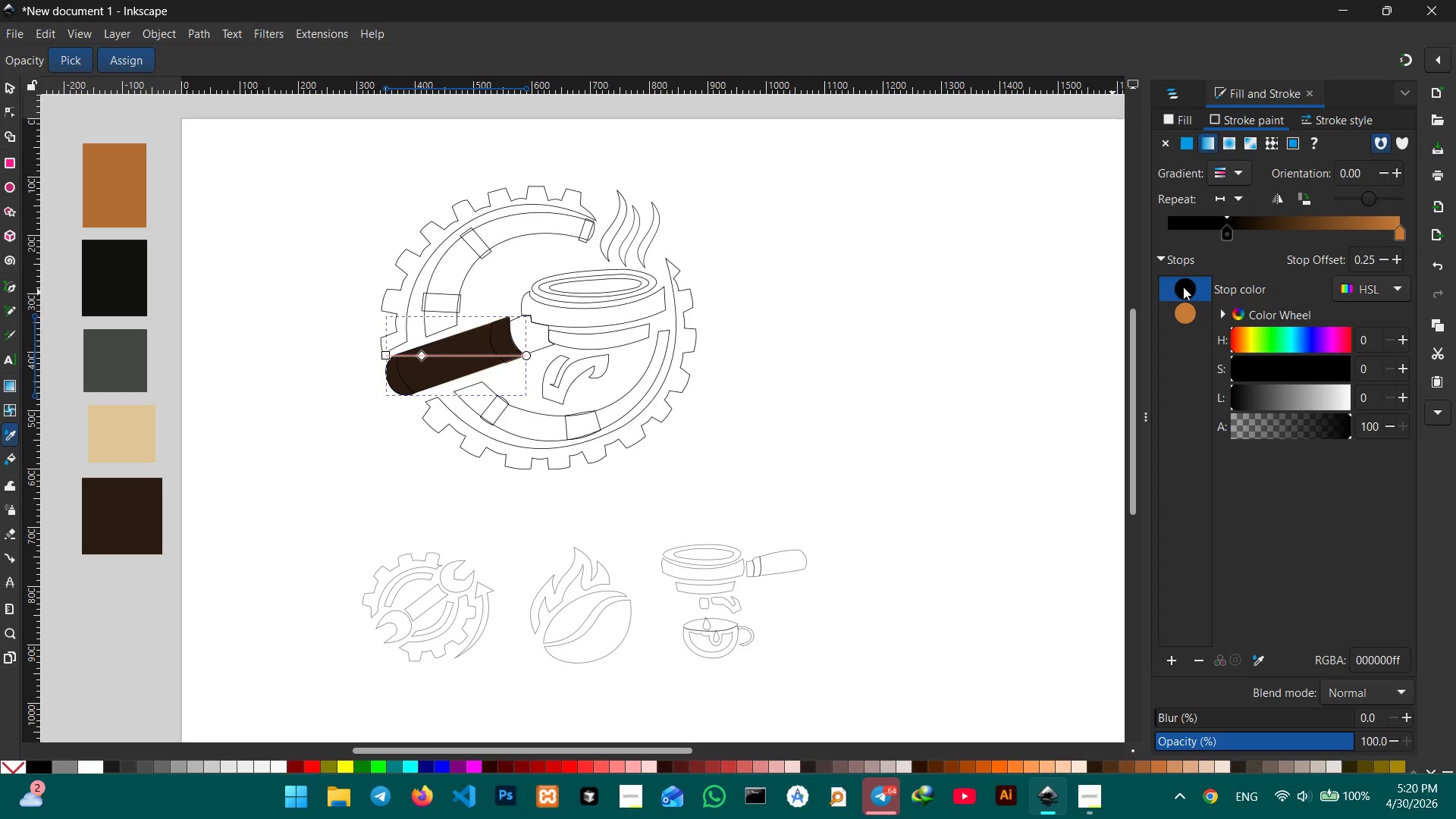 
triple_click([1183, 287])
 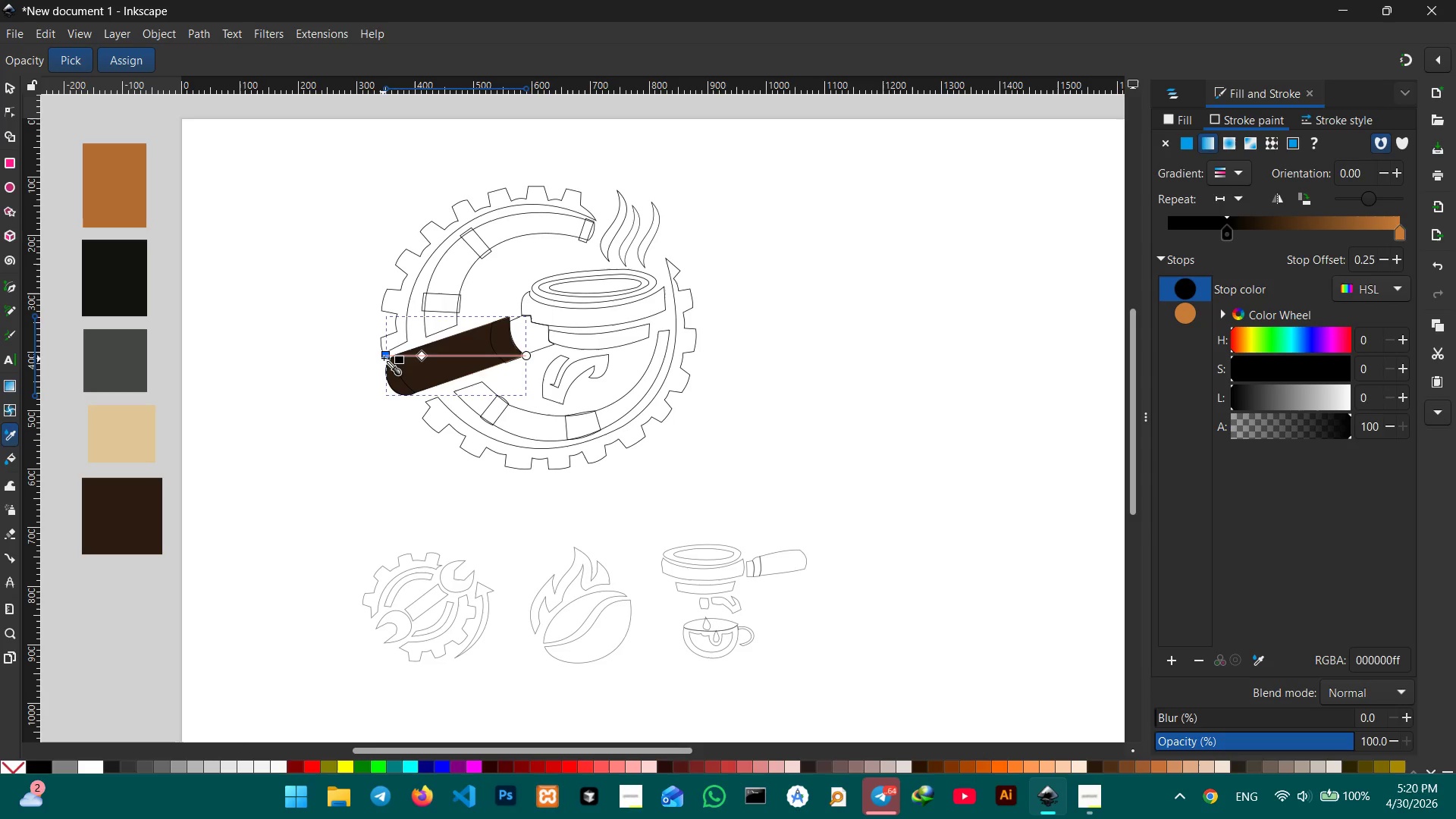 
left_click([127, 216])
 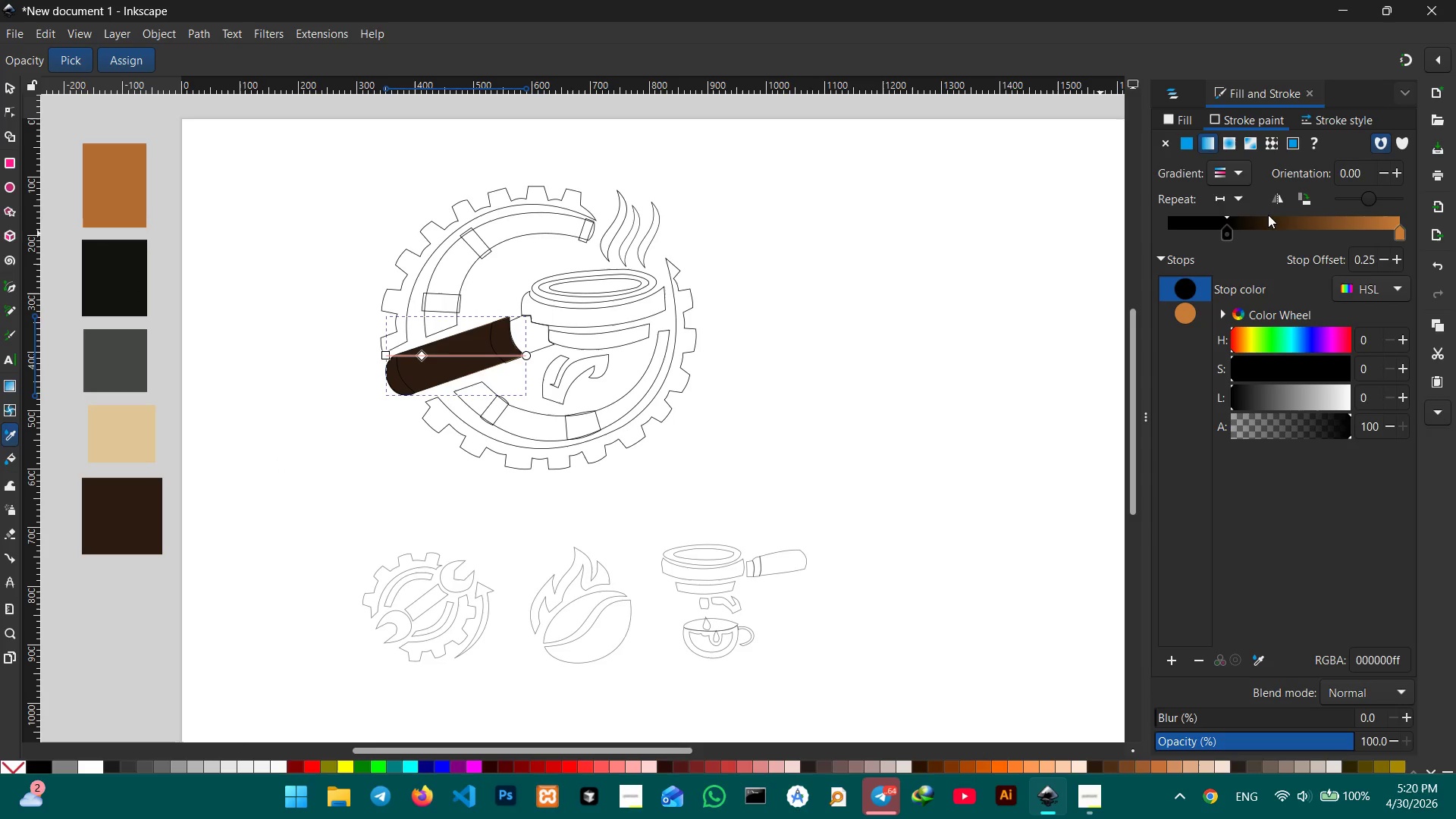 
wait(7.14)
 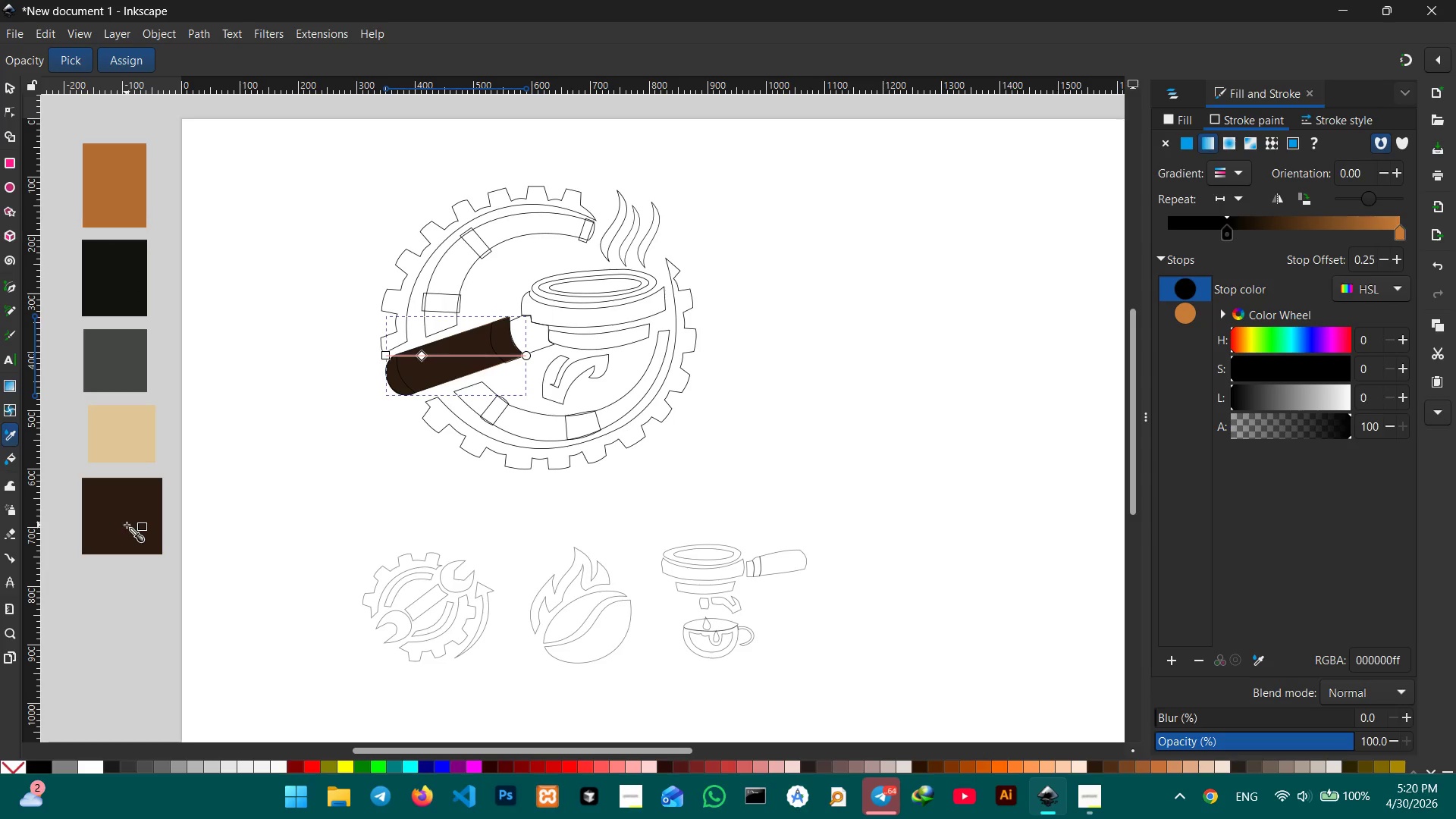 
double_click([1229, 236])
 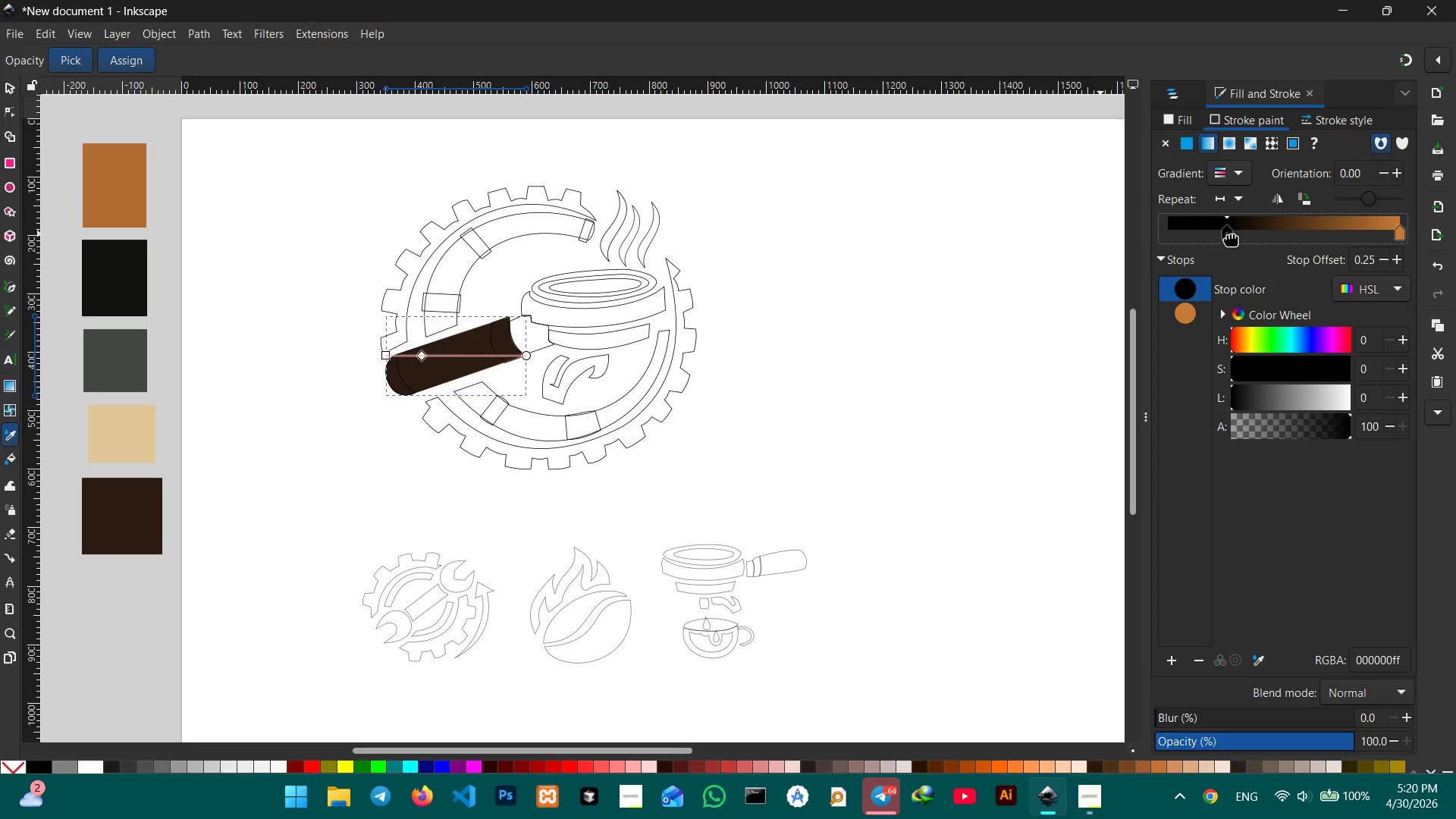 
triple_click([1228, 232])
 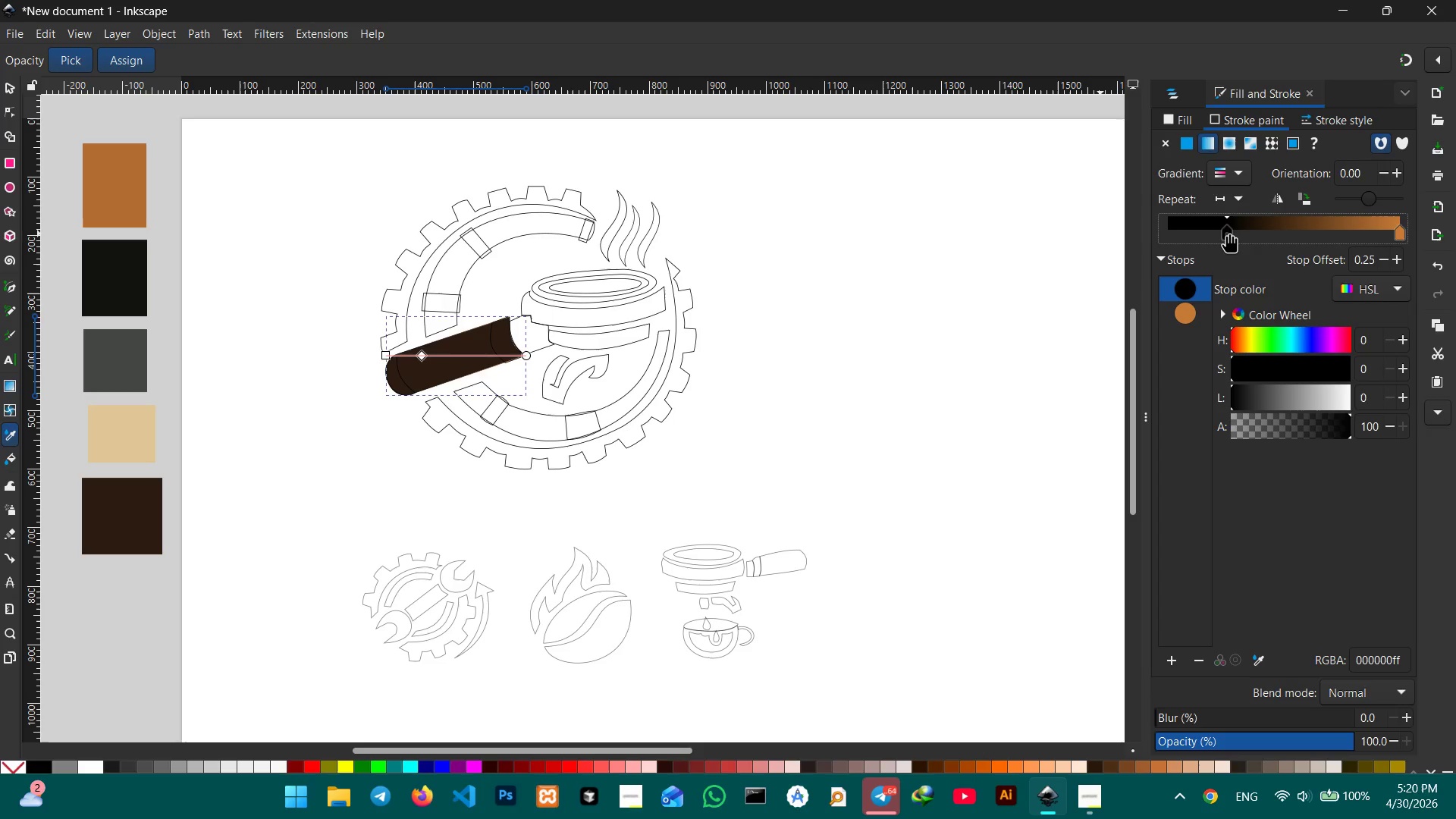 
triple_click([1228, 232])
 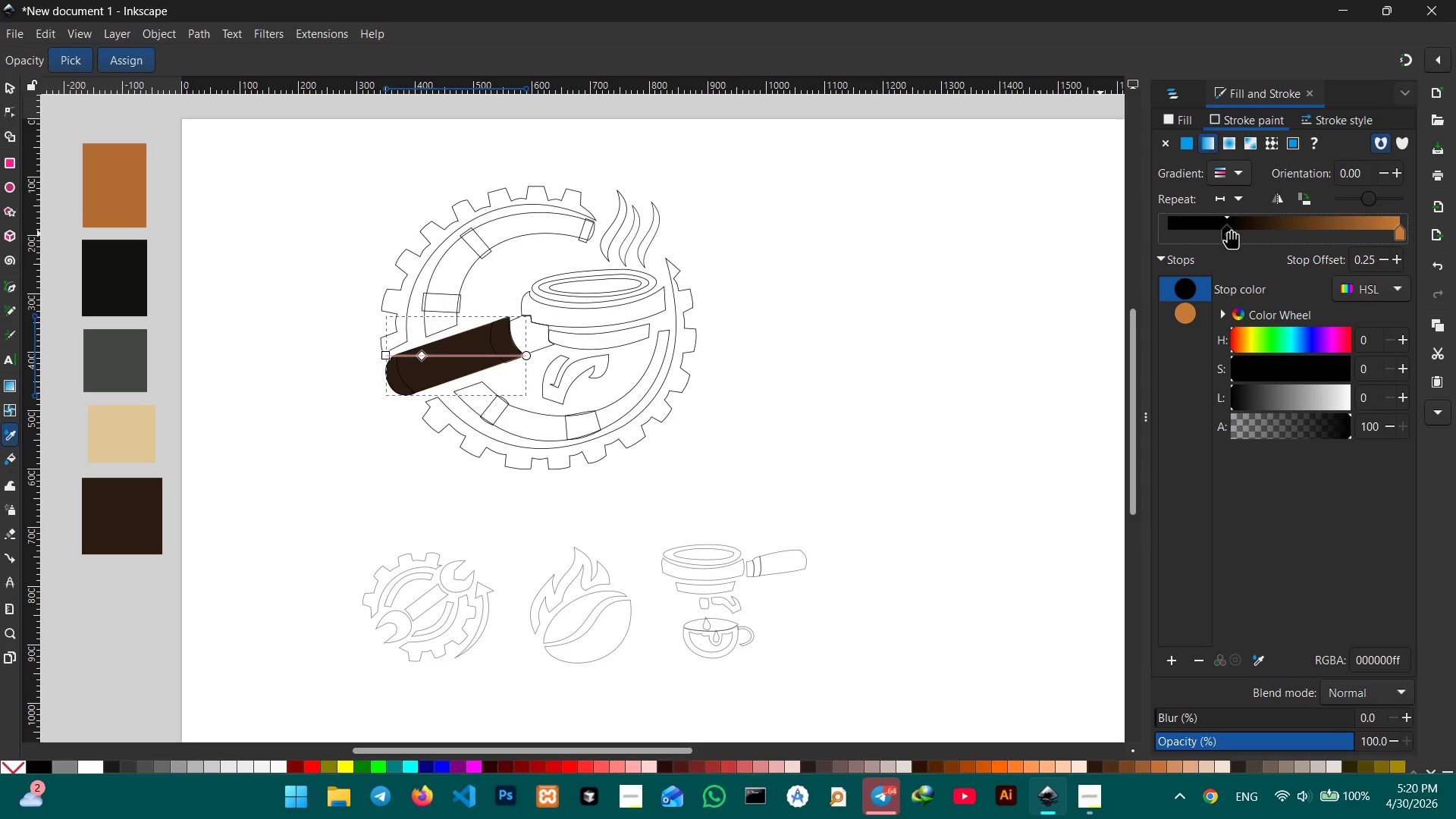 
left_click_drag(start_coordinate=[1230, 228], to_coordinate=[1237, 239])
 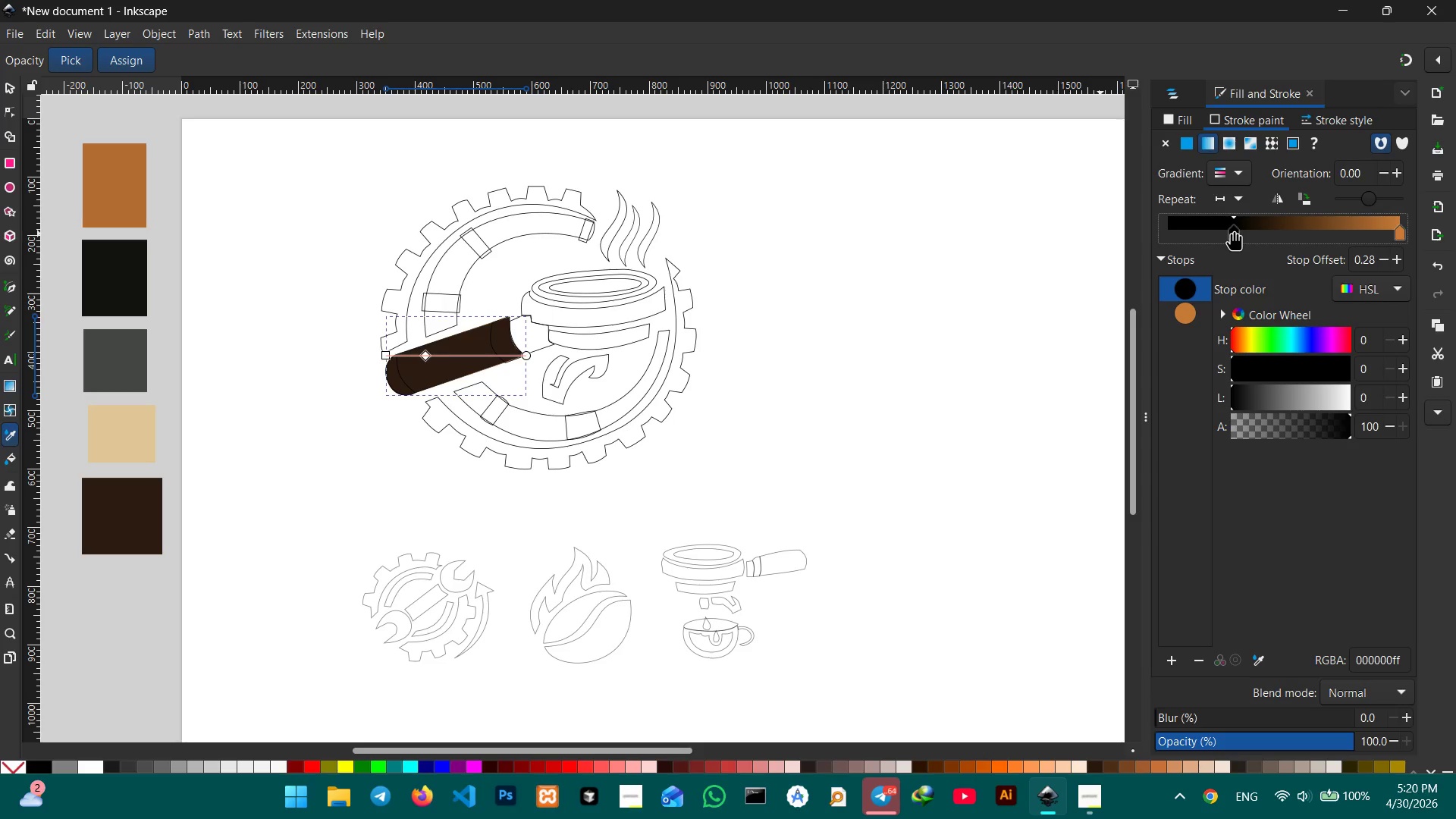 
double_click([1233, 230])
 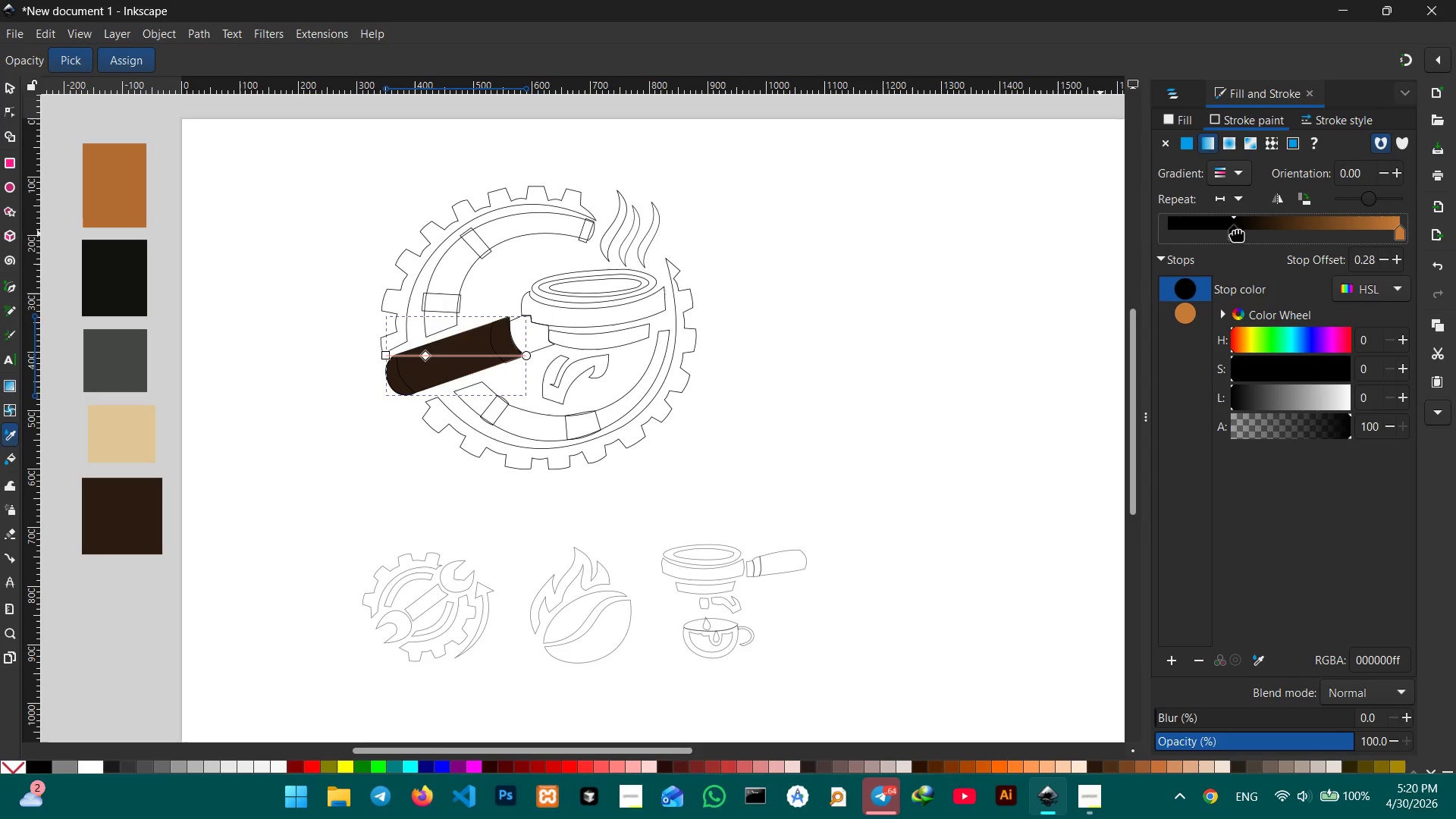 
triple_click([1235, 228])
 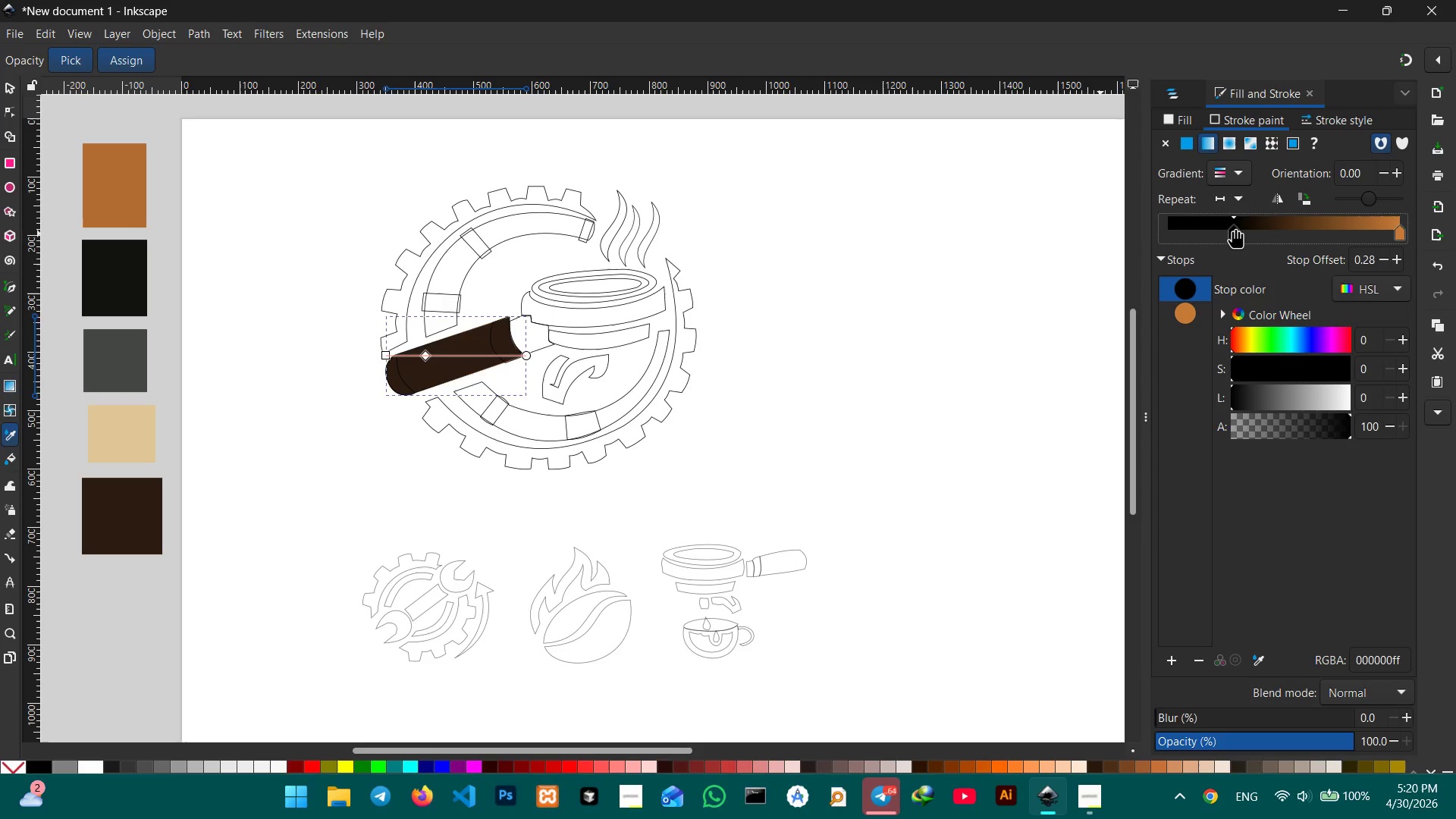 
triple_click([1235, 228])
 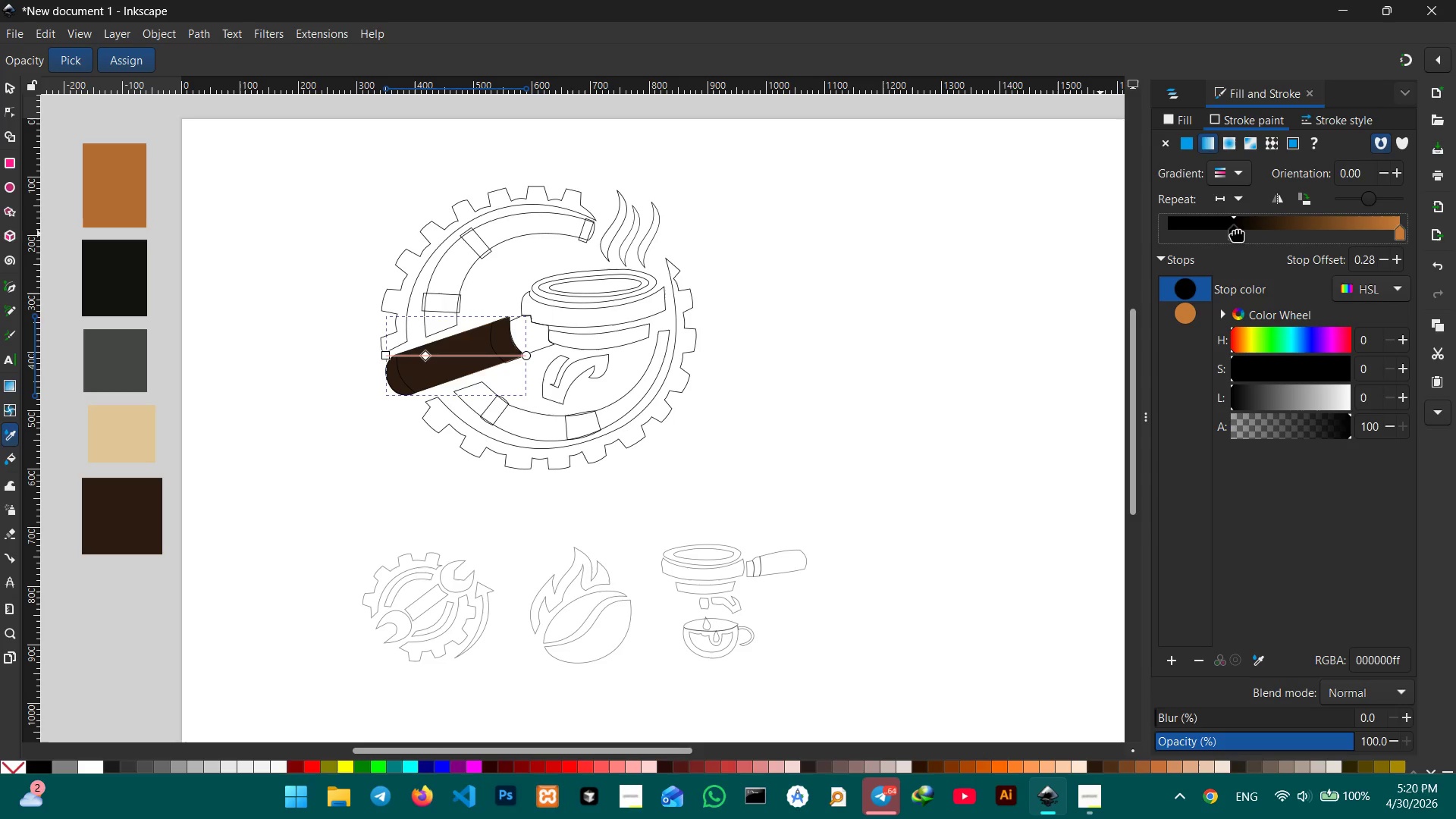 
triple_click([1235, 228])
 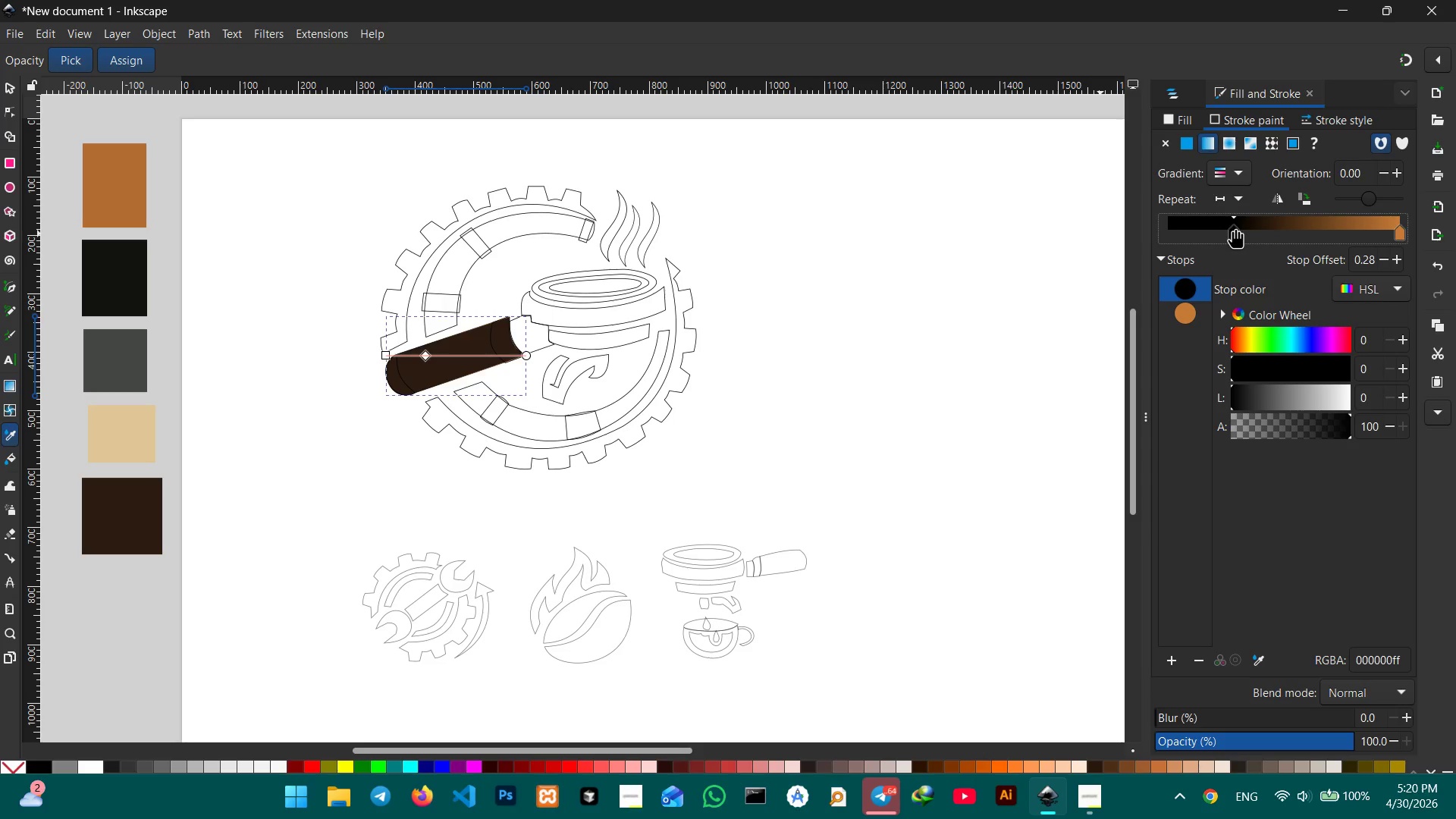 
triple_click([1235, 228])
 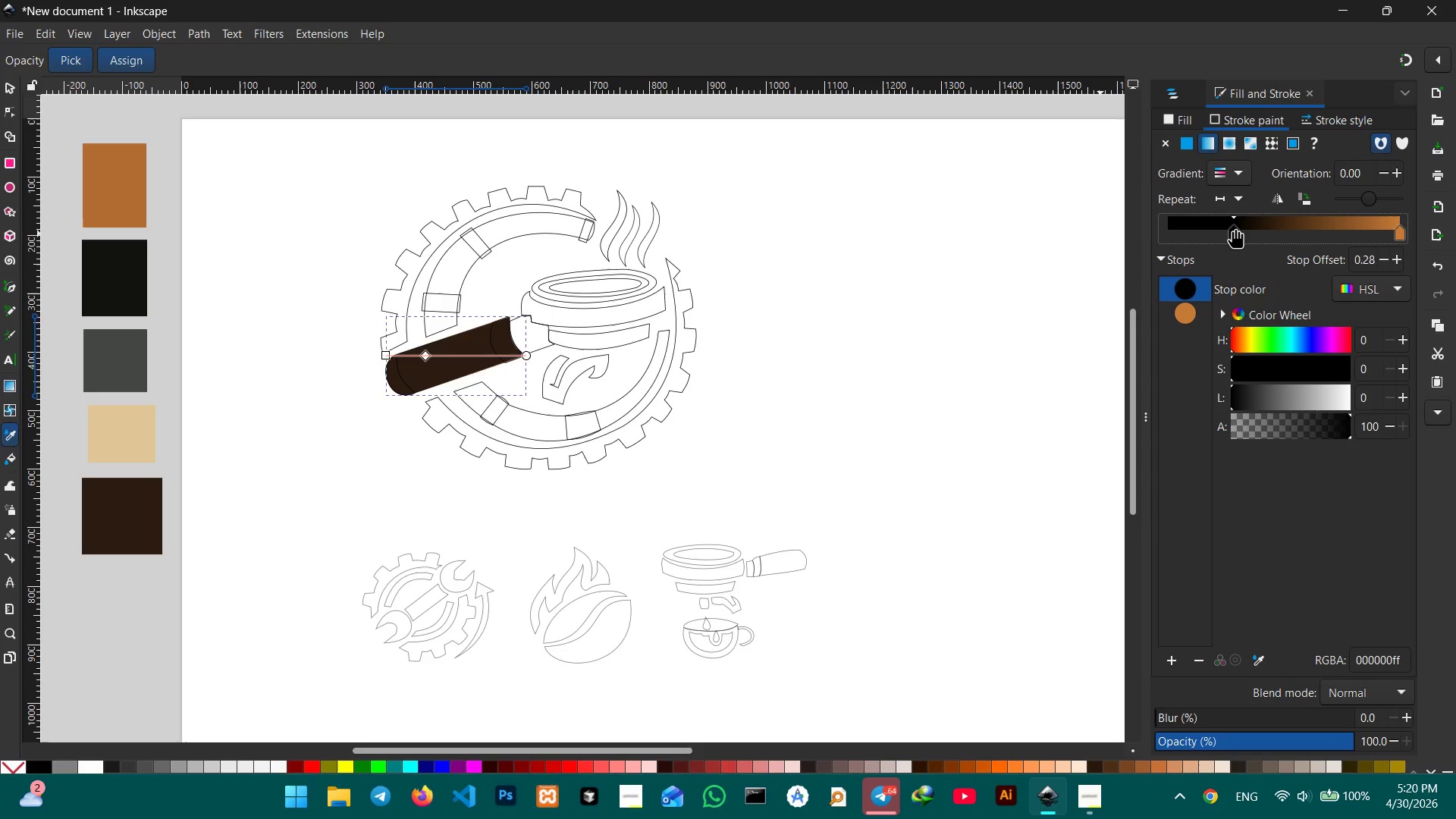 
key(Enter)
 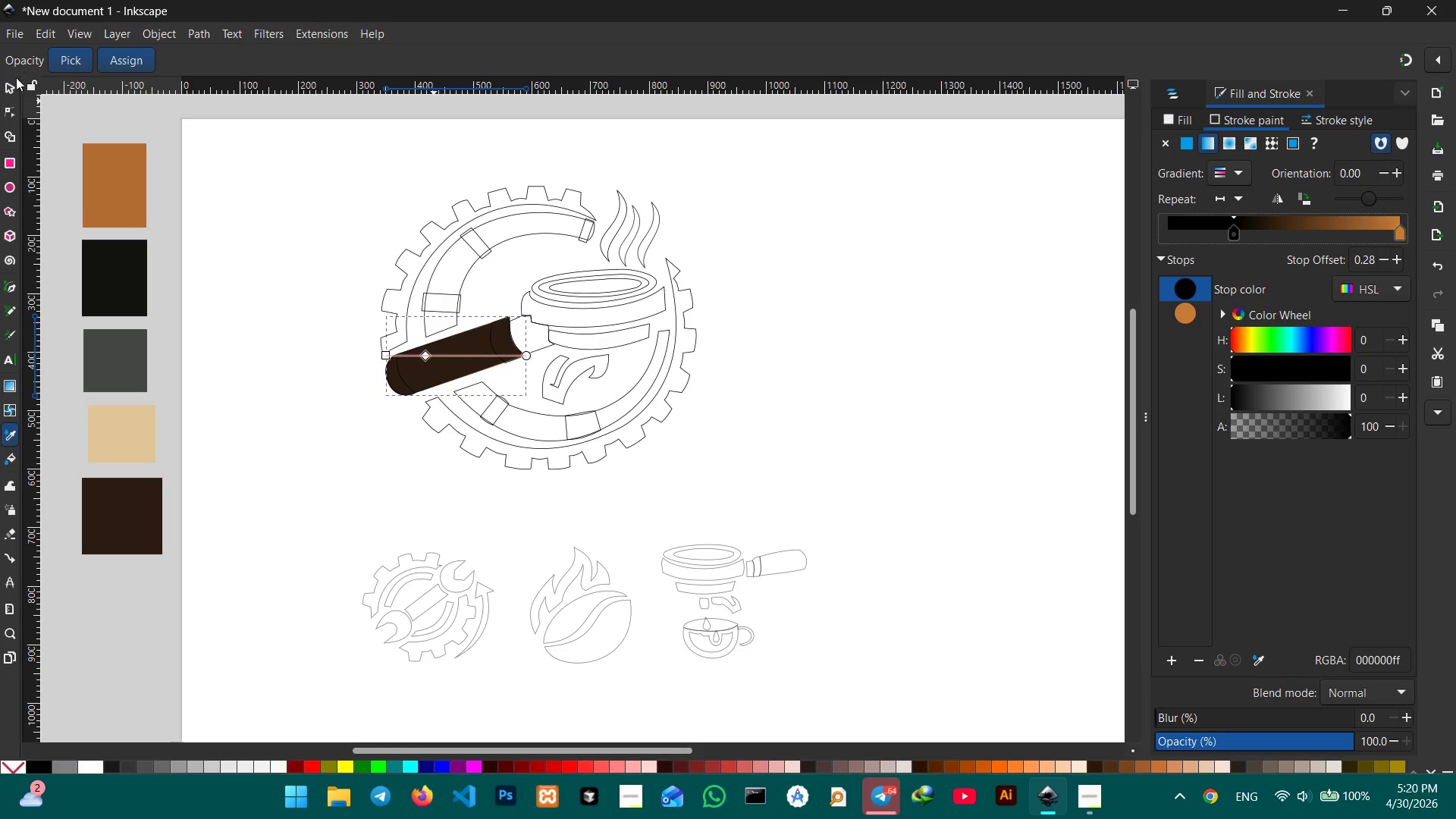 
left_click([14, 83])
 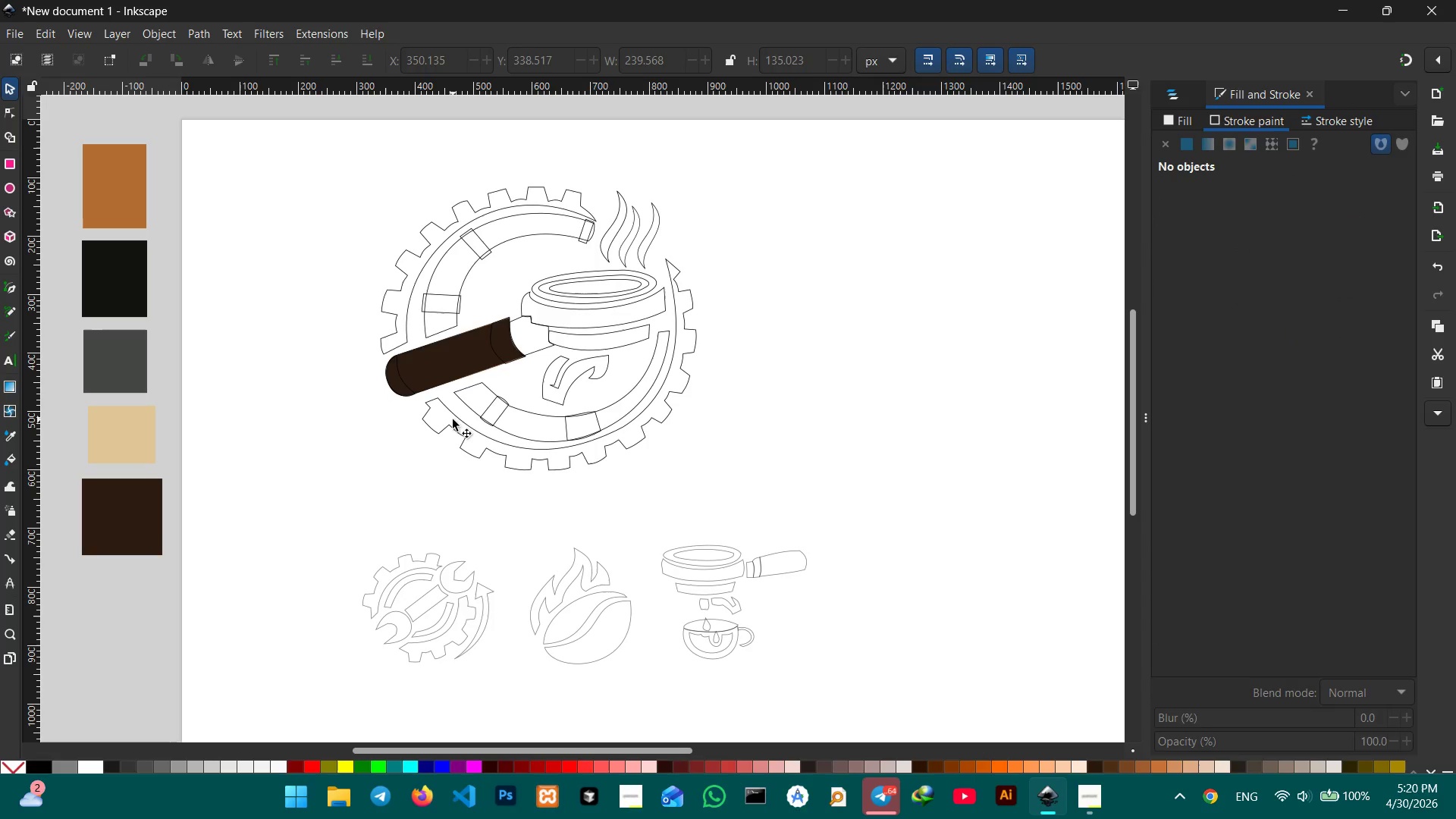 
left_click([462, 362])
 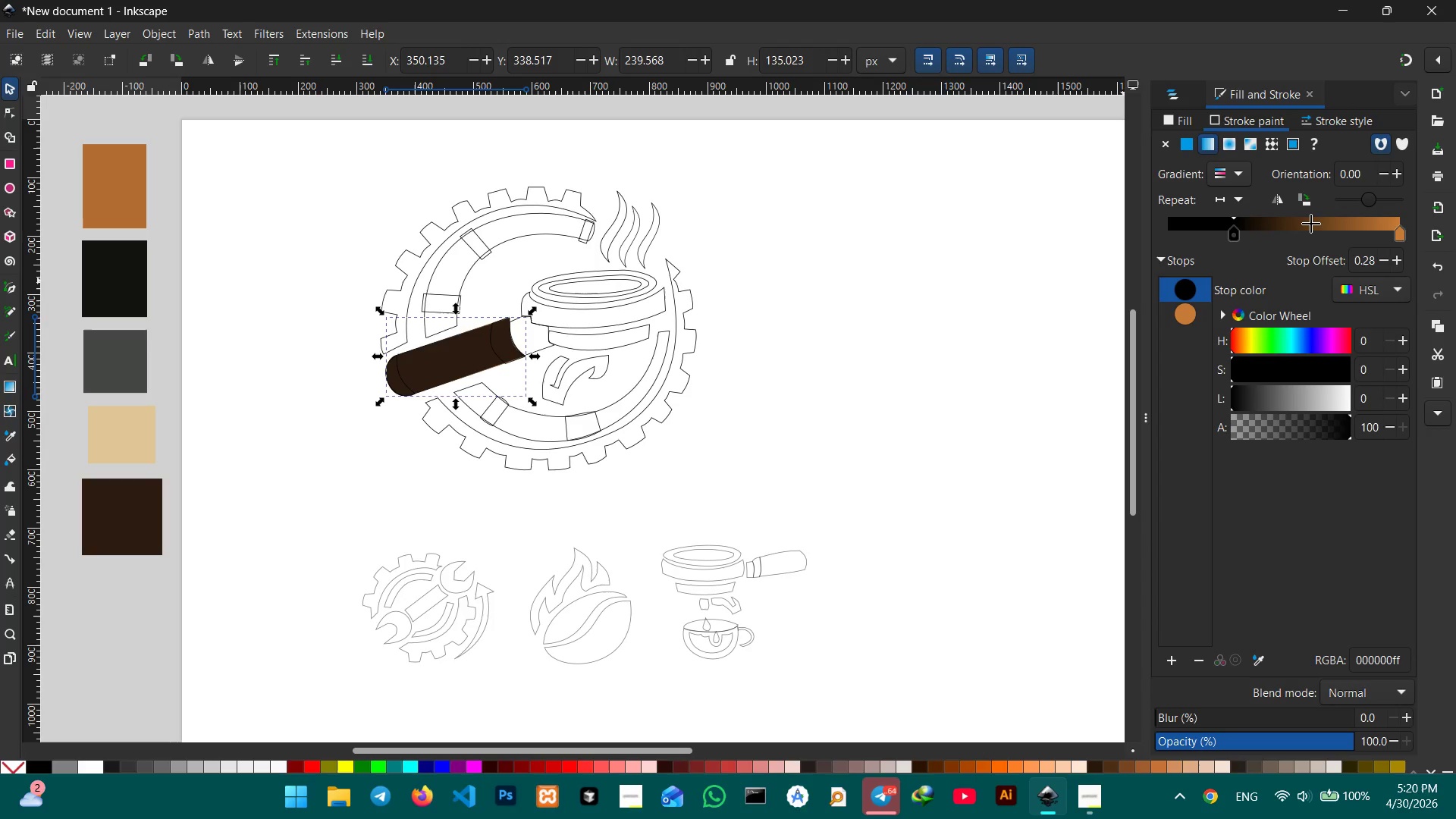 
left_click([1310, 224])
 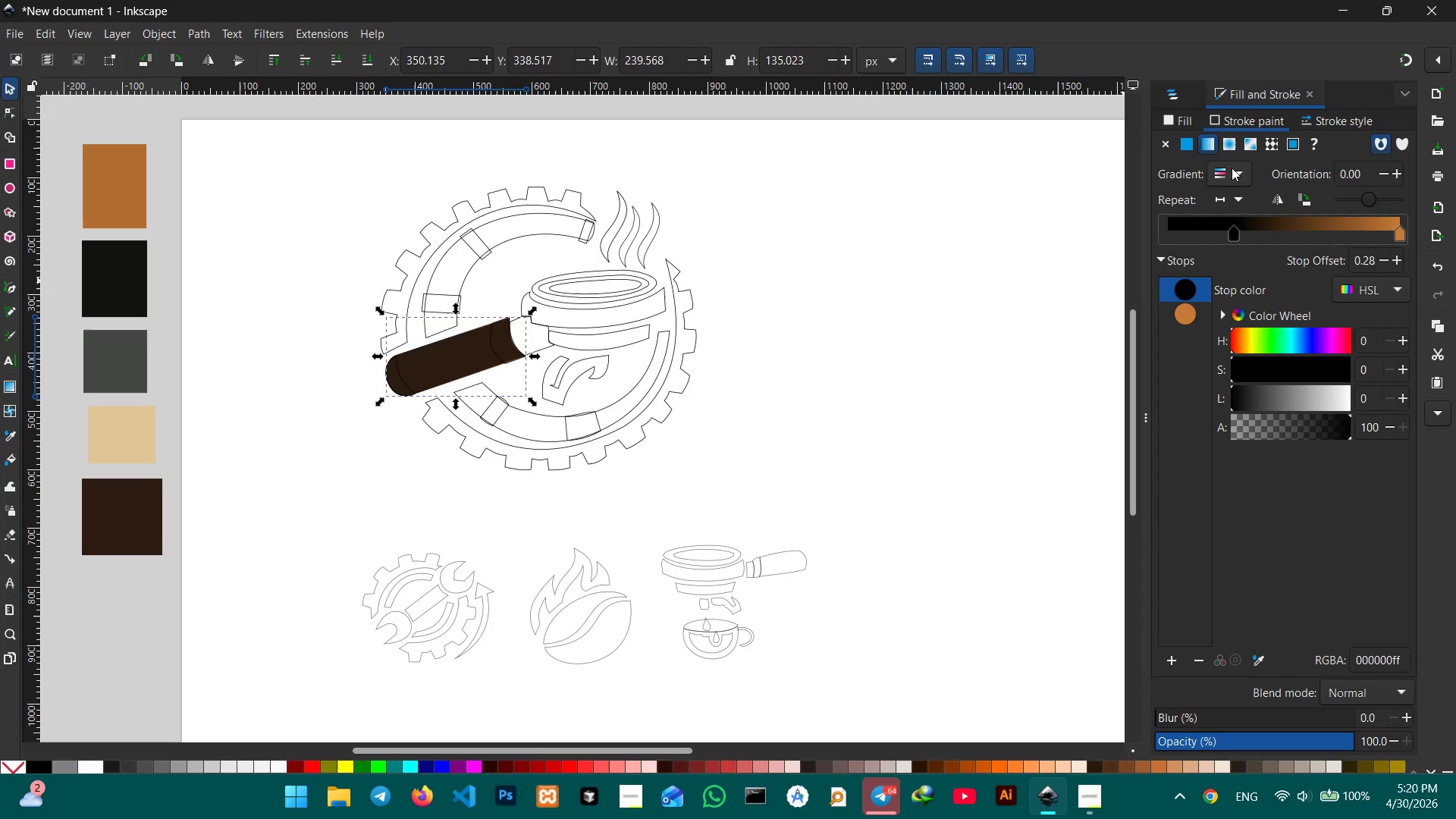 
left_click([1201, 144])
 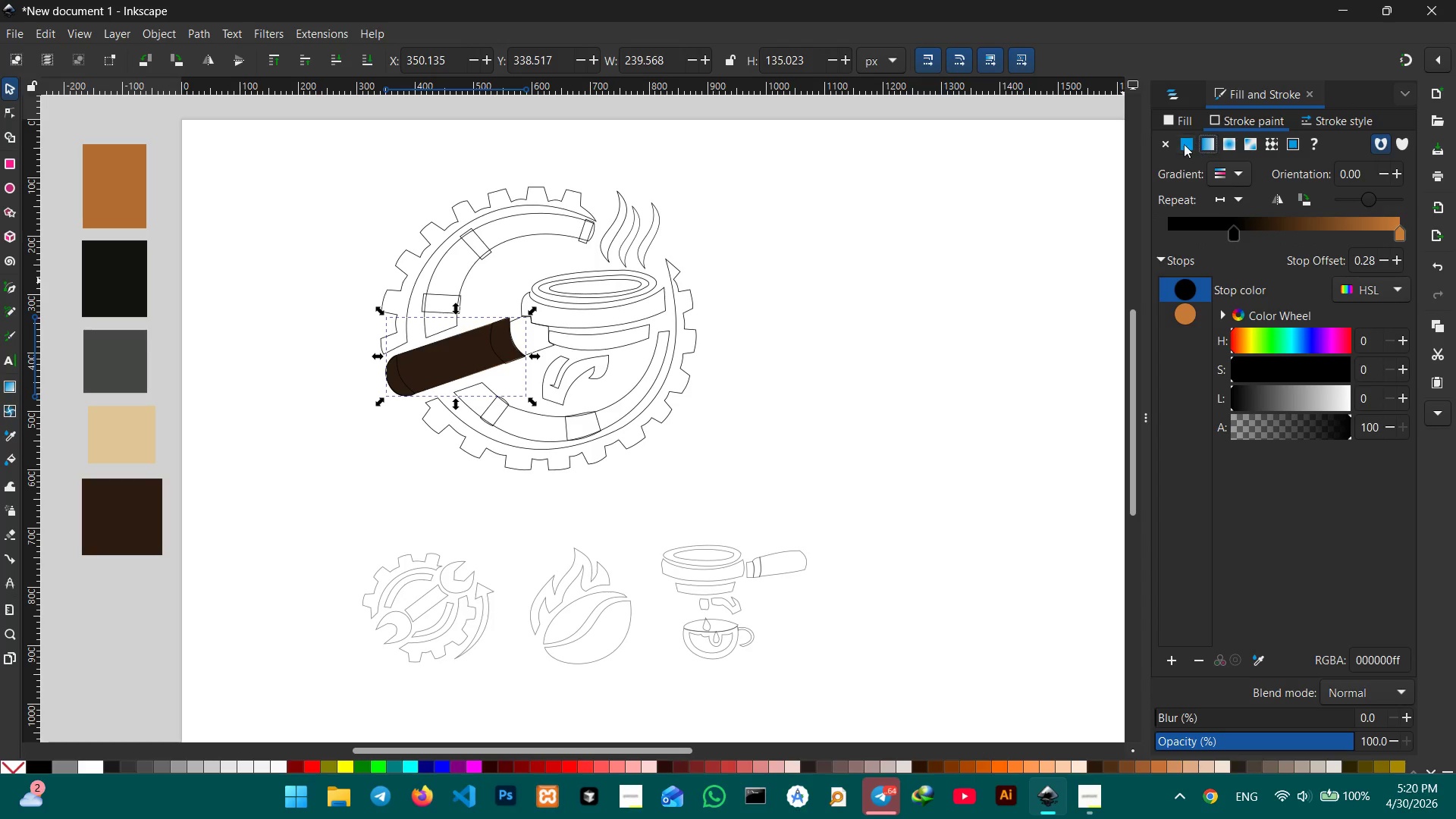 
double_click([1184, 144])
 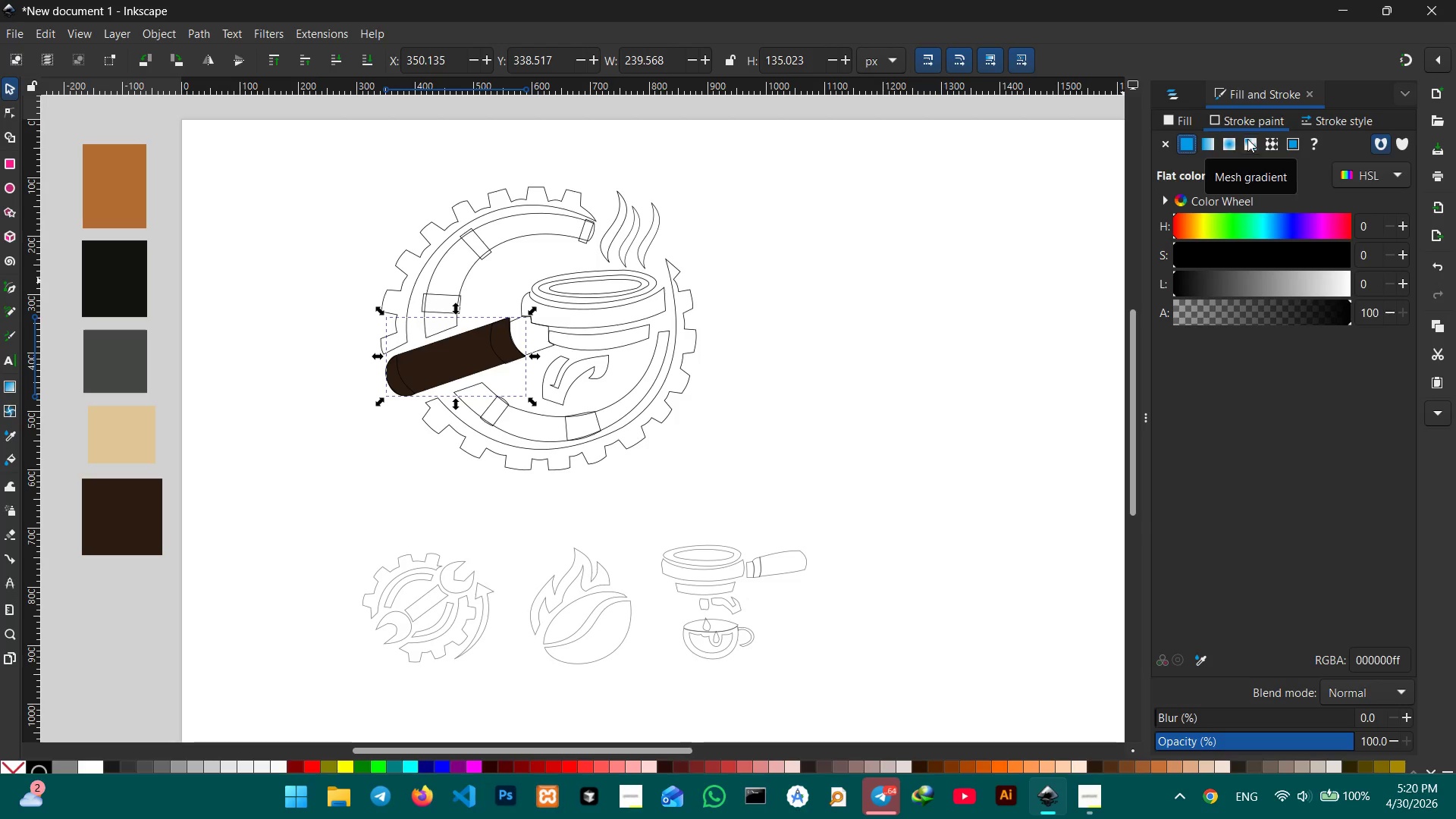 
left_click([1229, 140])
 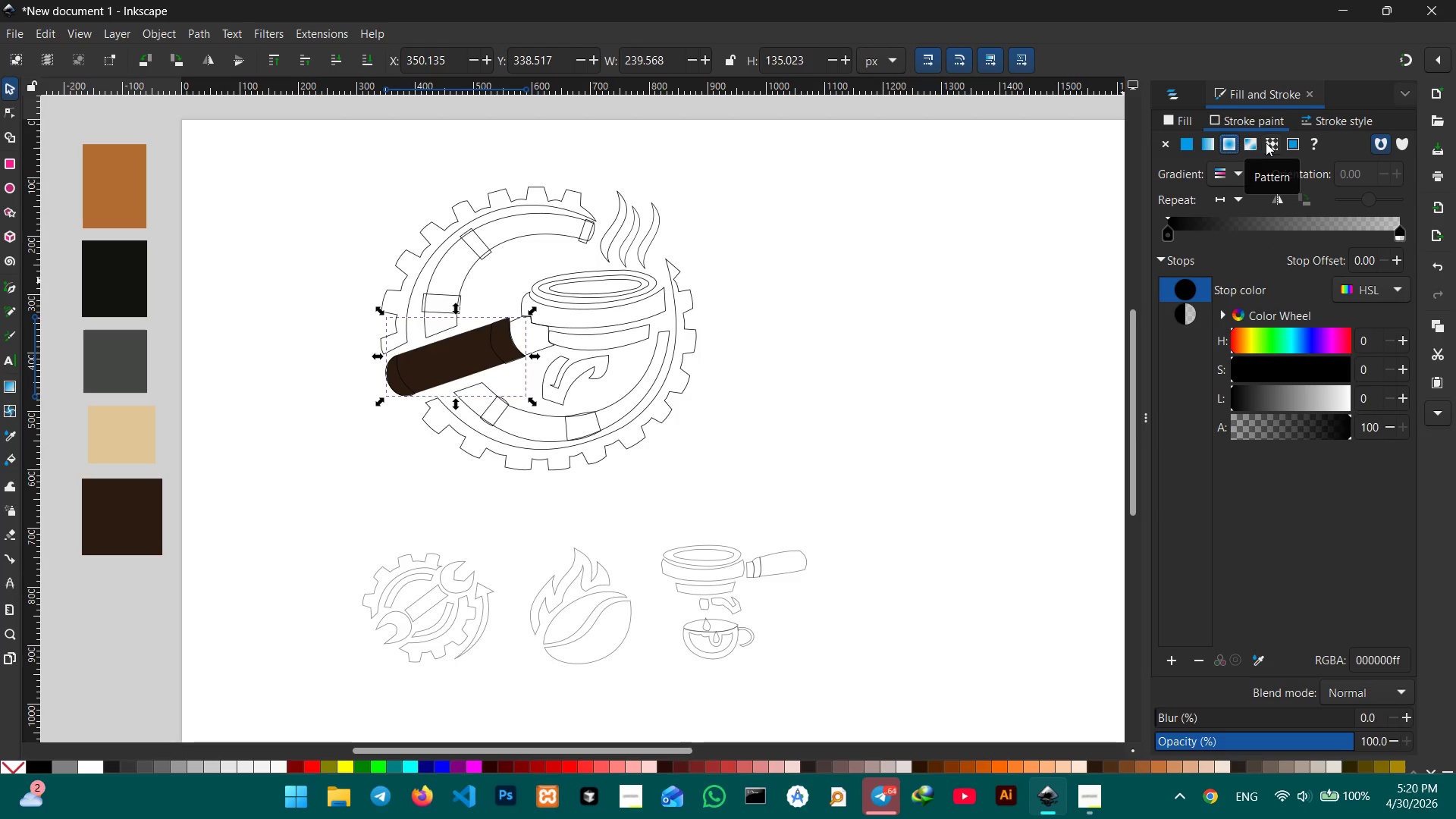 
left_click([1251, 145])
 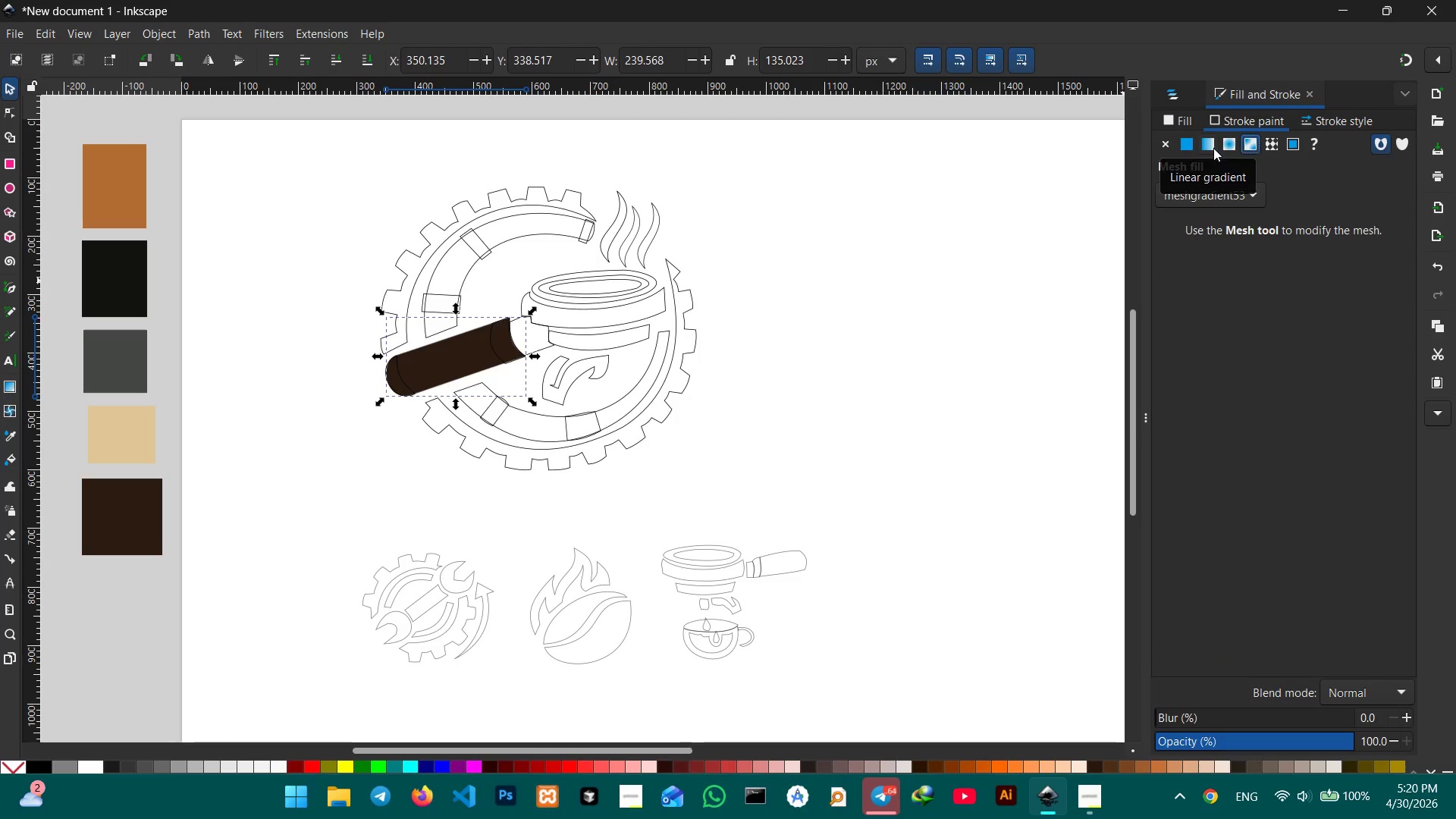 
left_click([1211, 147])
 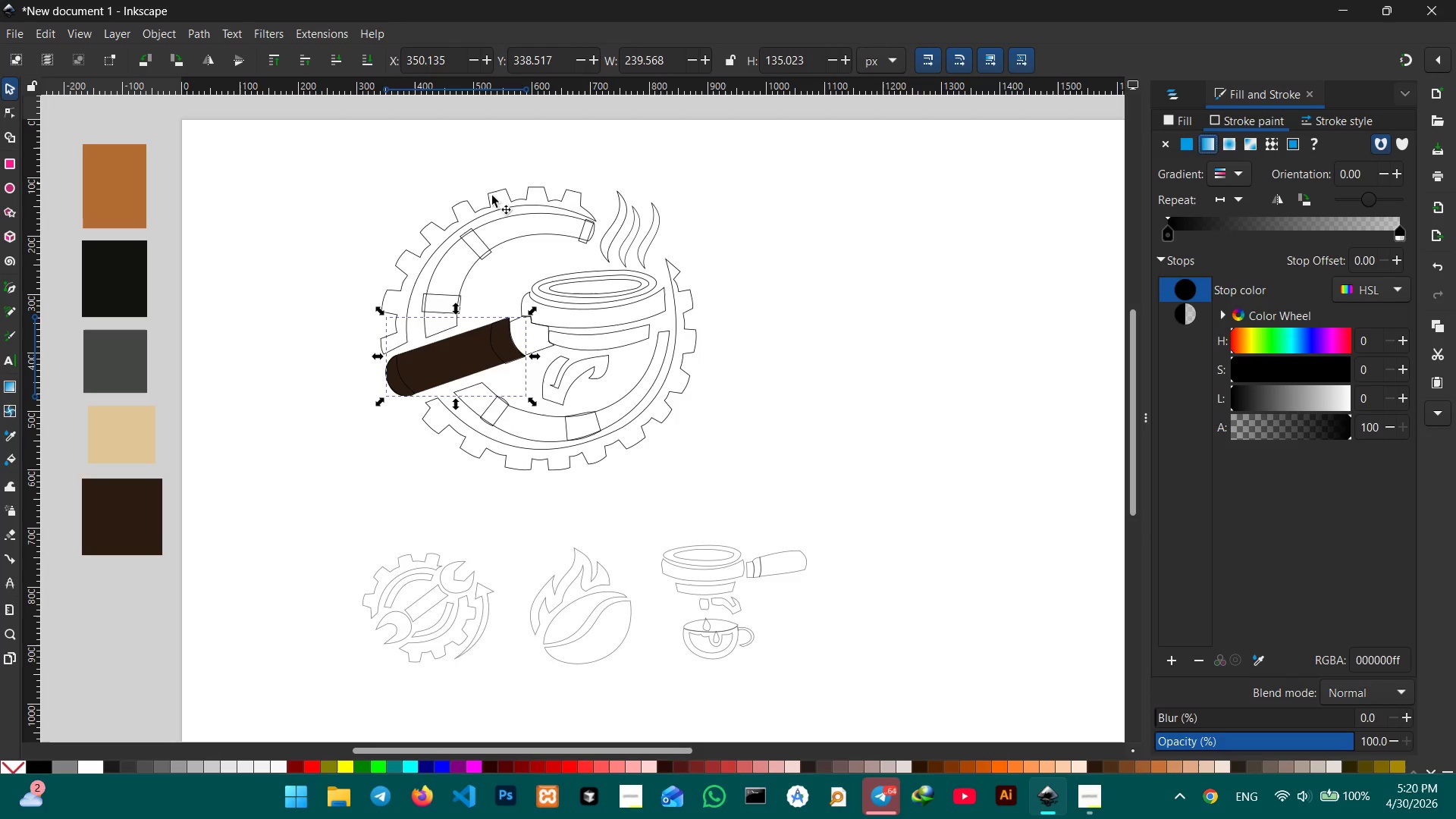 
left_click([224, 231])
 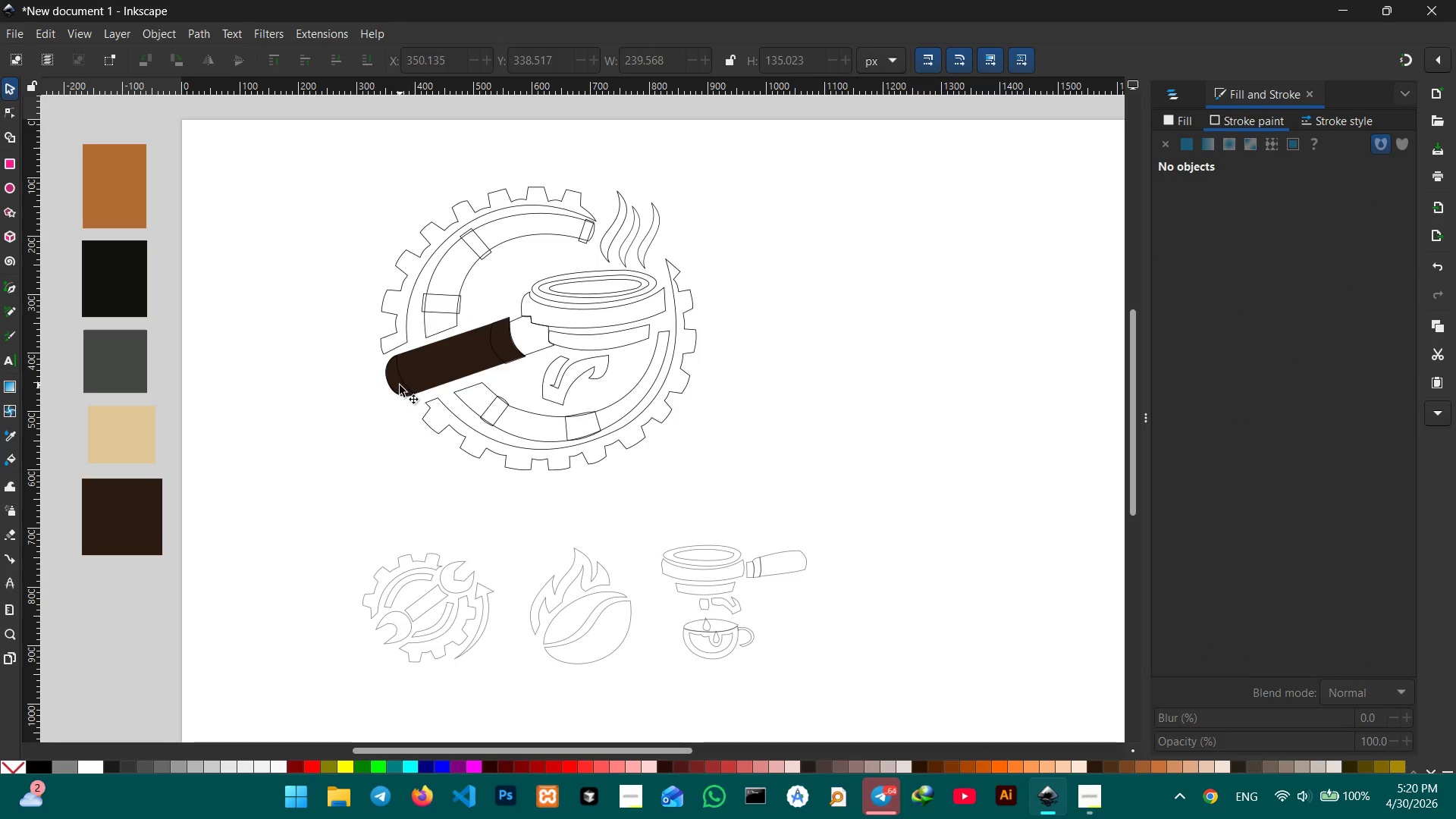 
left_click([402, 385])
 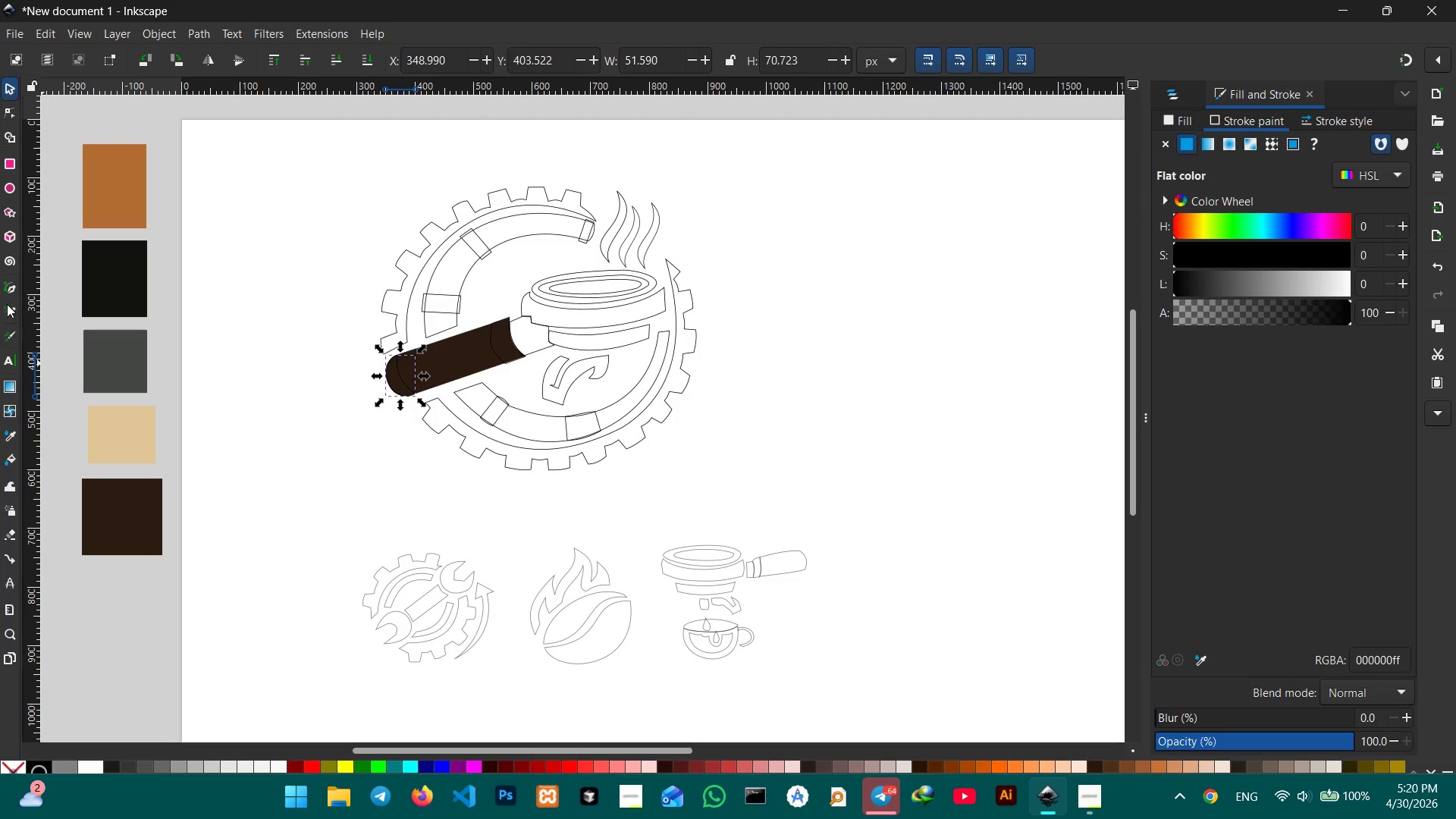 
left_click([11, 439])
 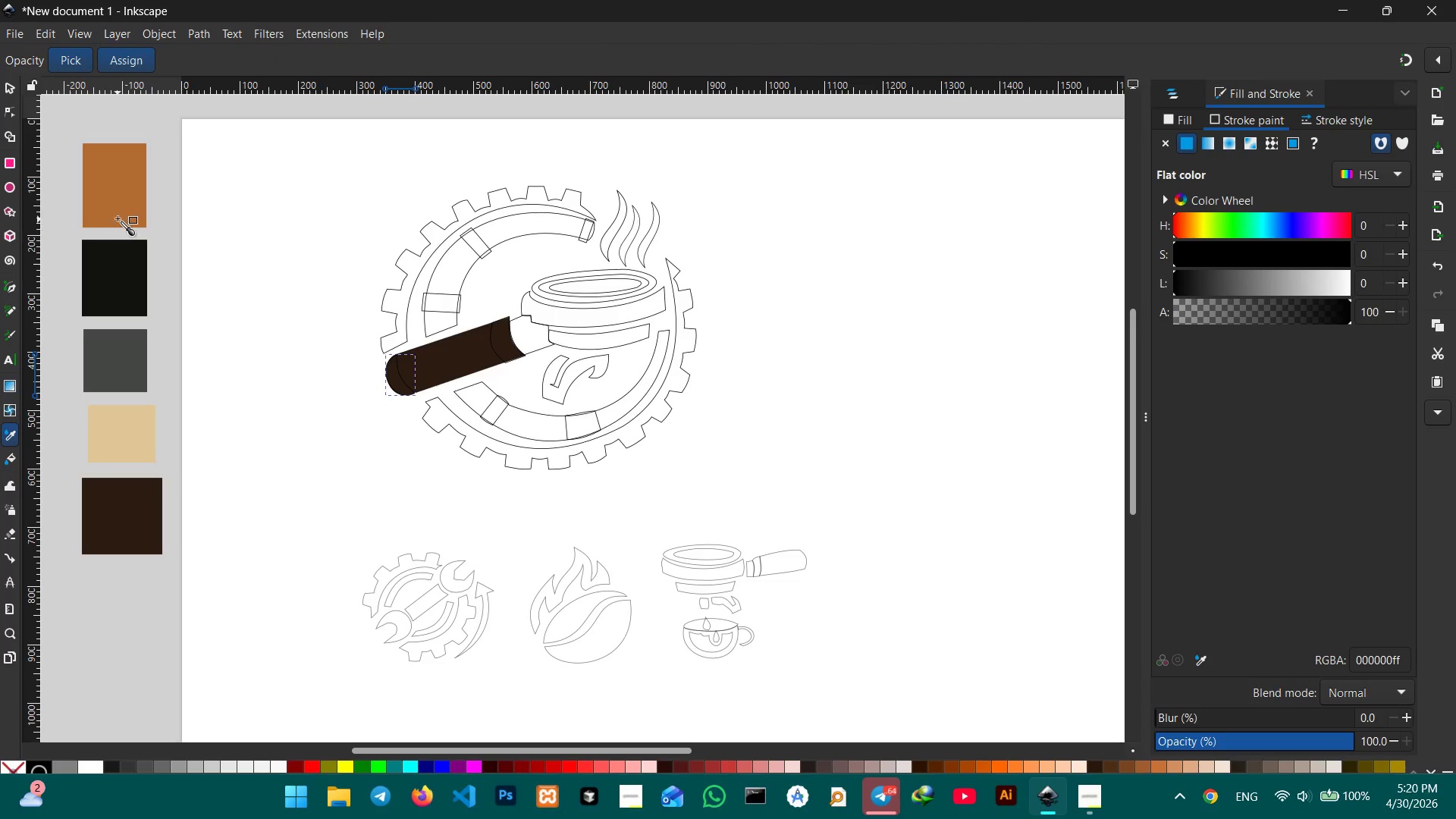 
left_click([118, 209])
 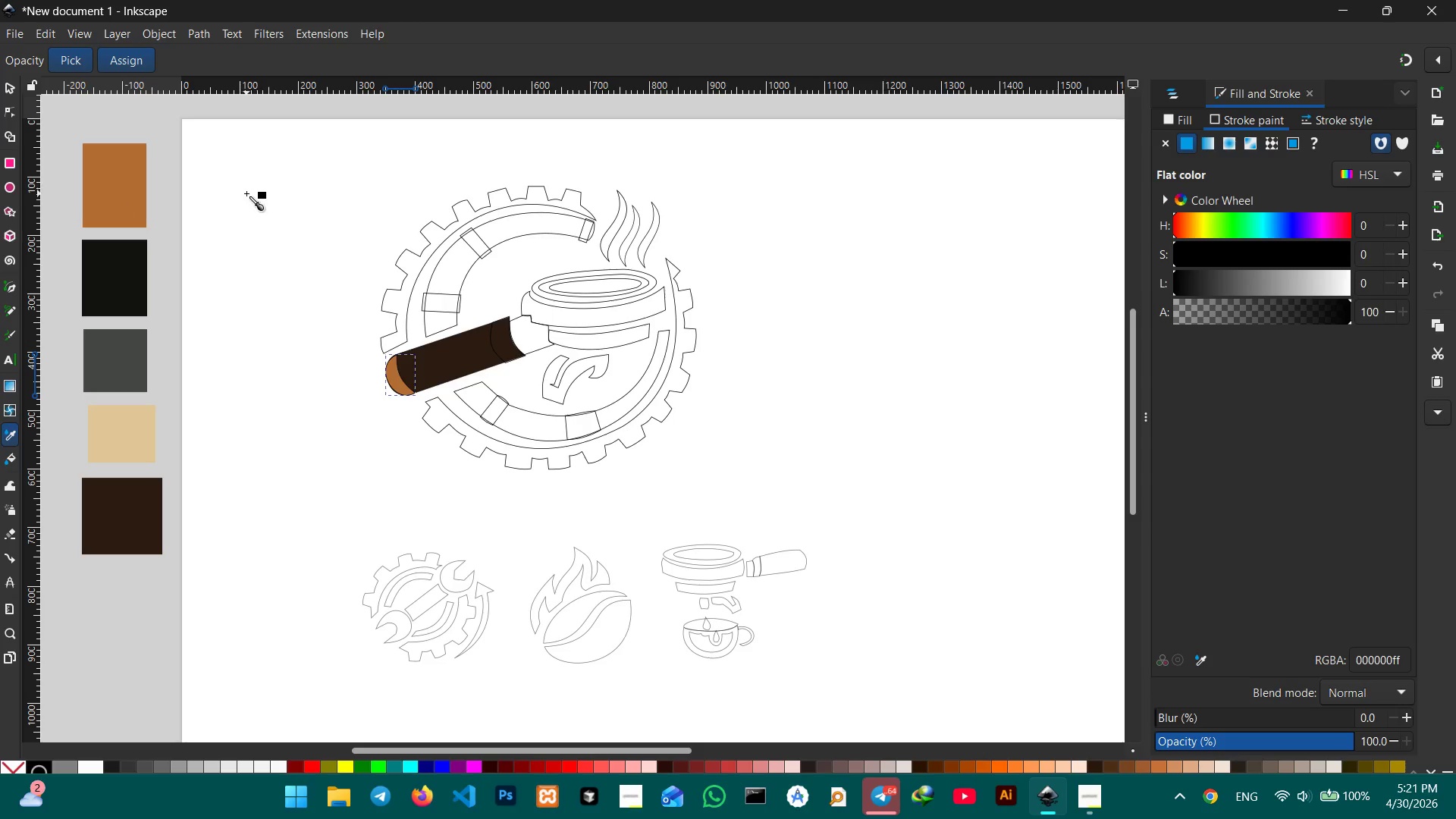 
wait(5.5)
 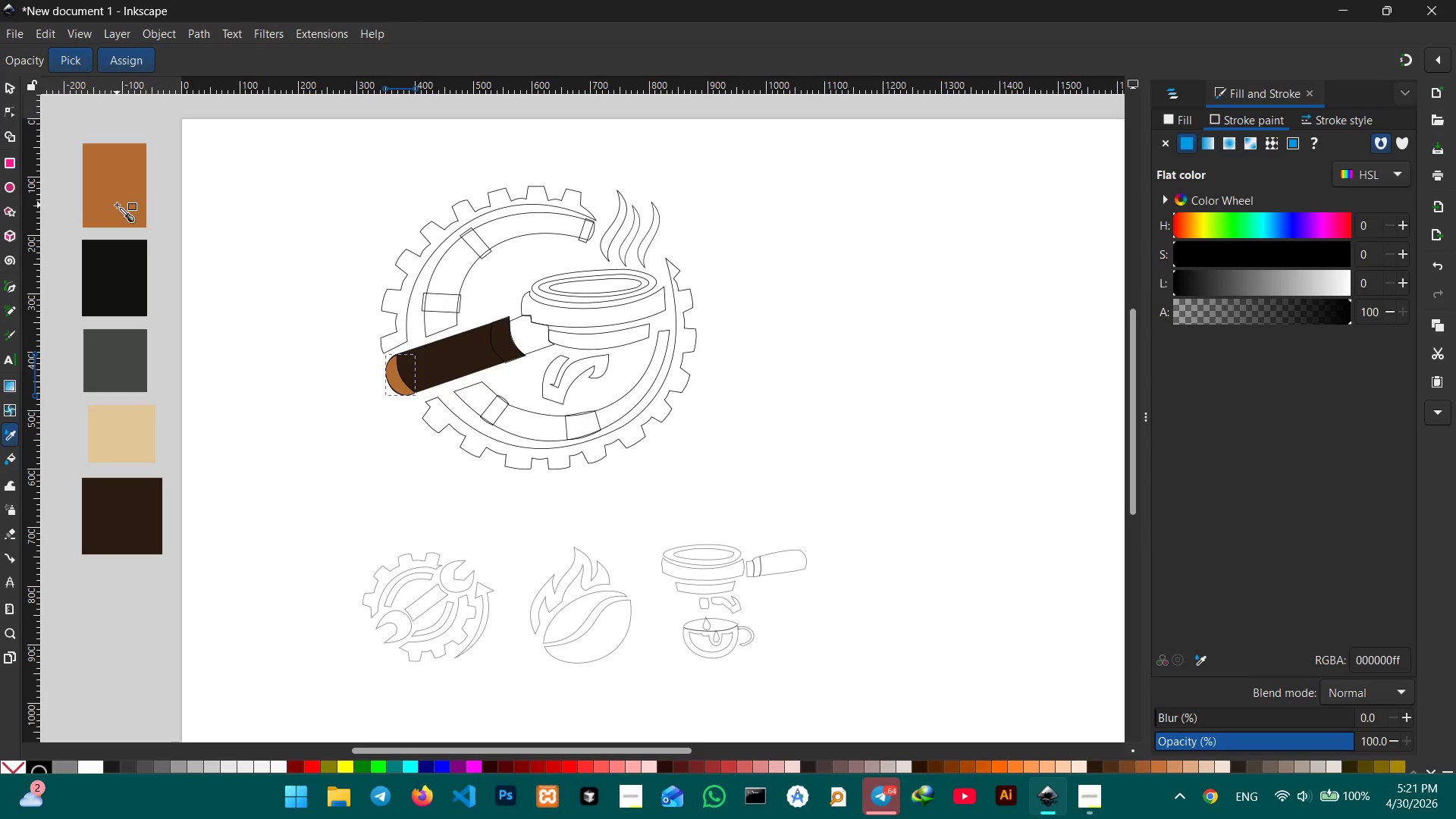 
left_click([10, 95])
 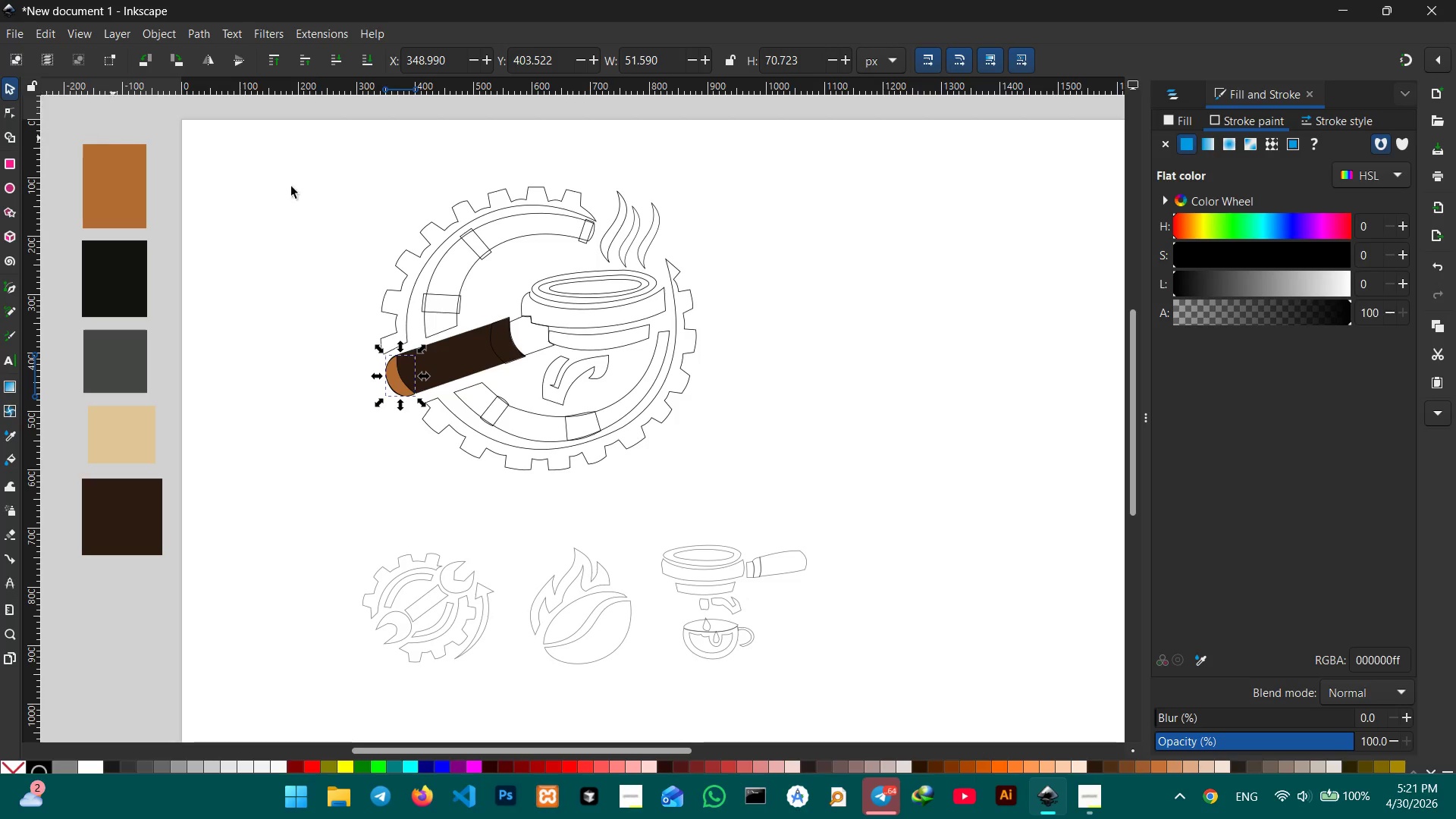 
double_click([361, 203])
 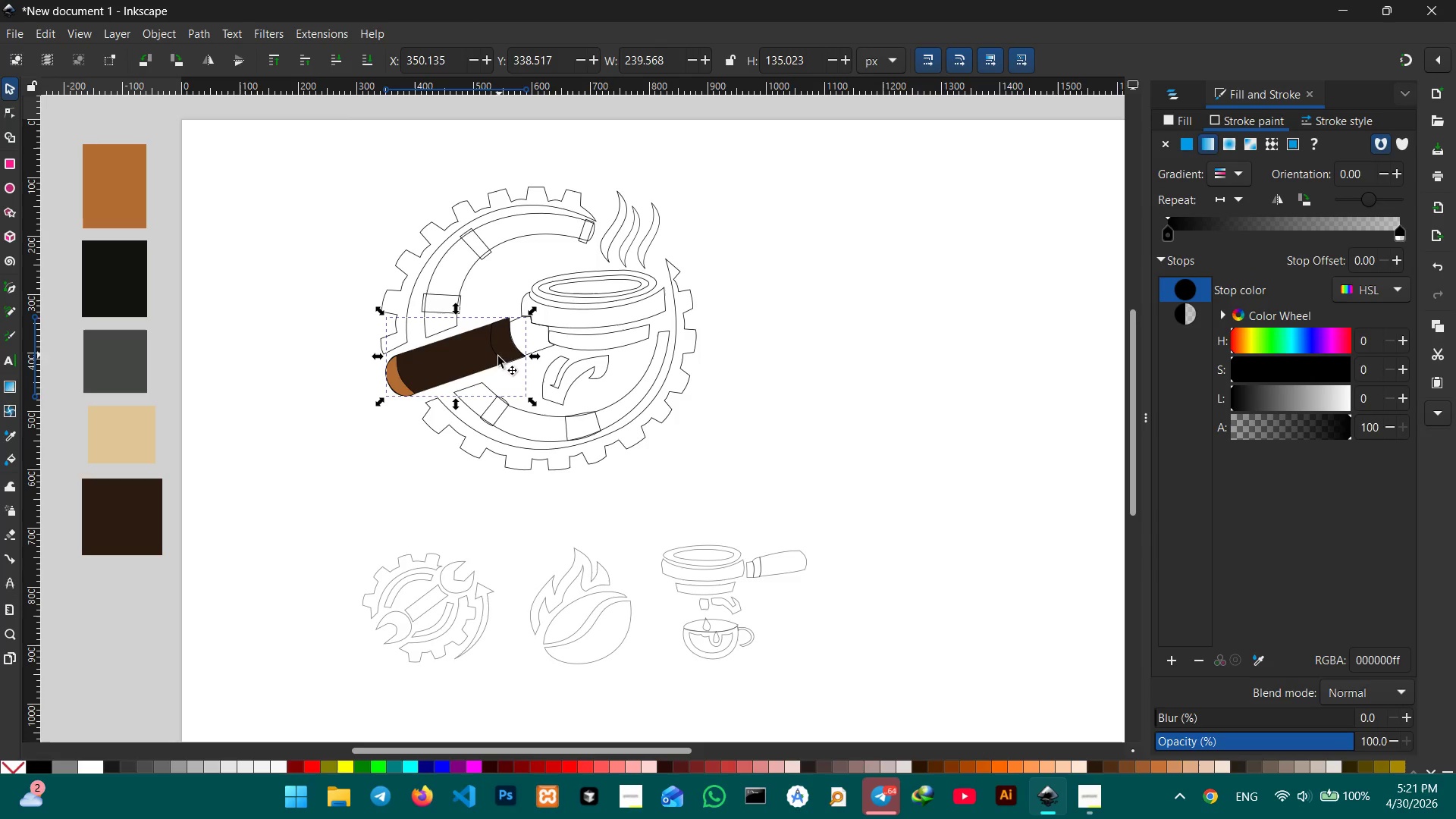 
left_click([499, 356])
 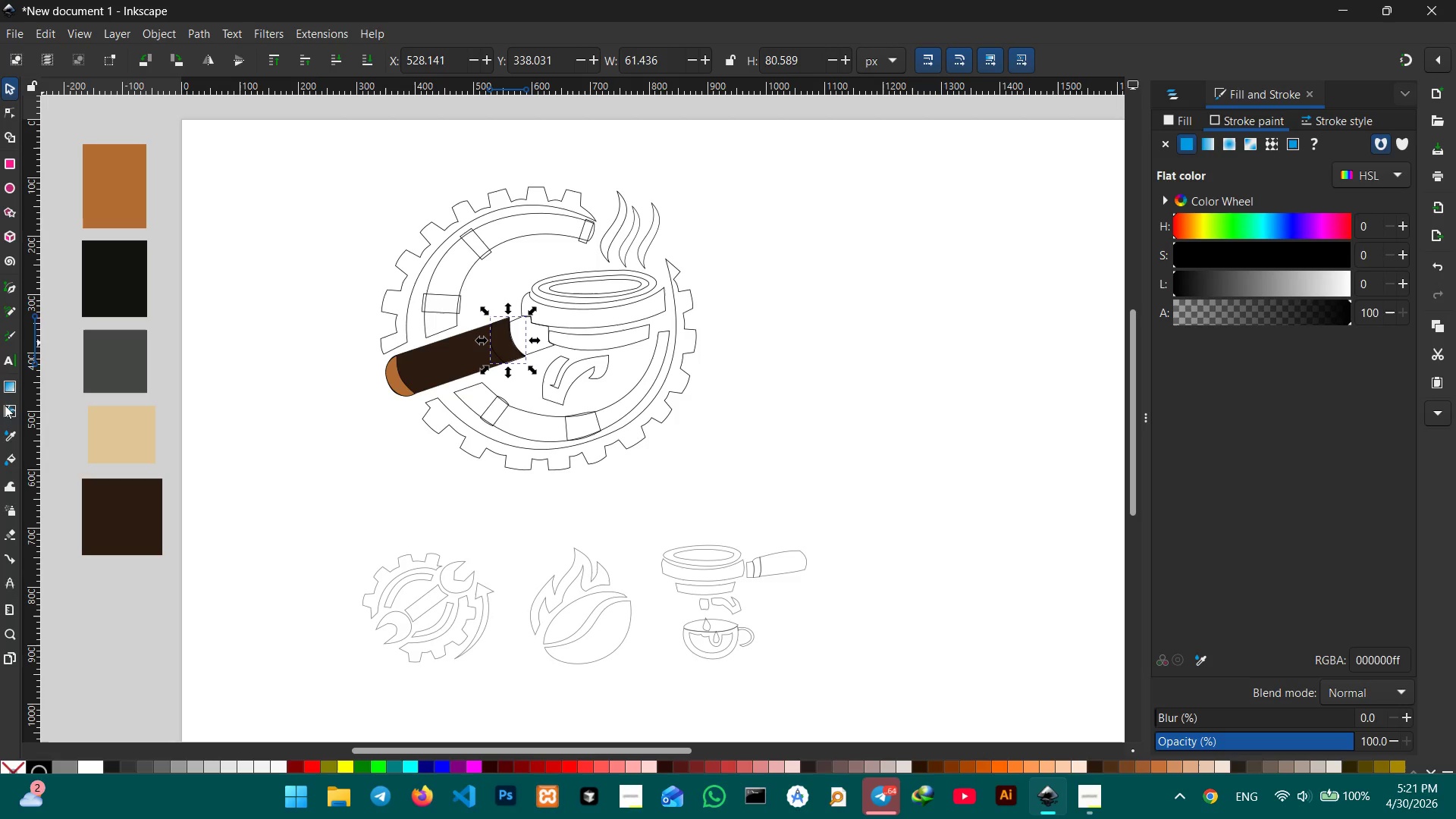 
left_click([11, 429])
 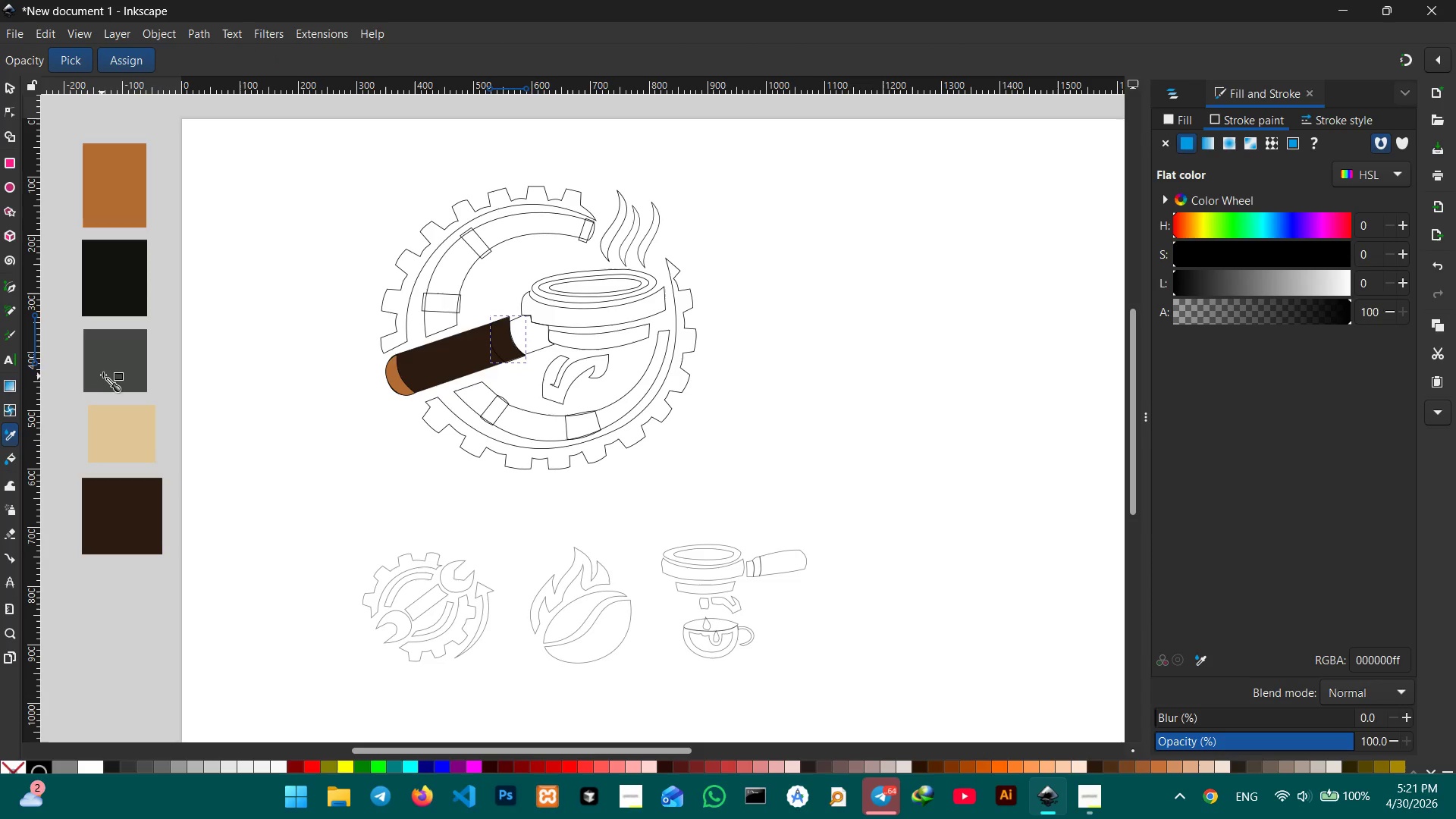 
left_click([105, 372])
 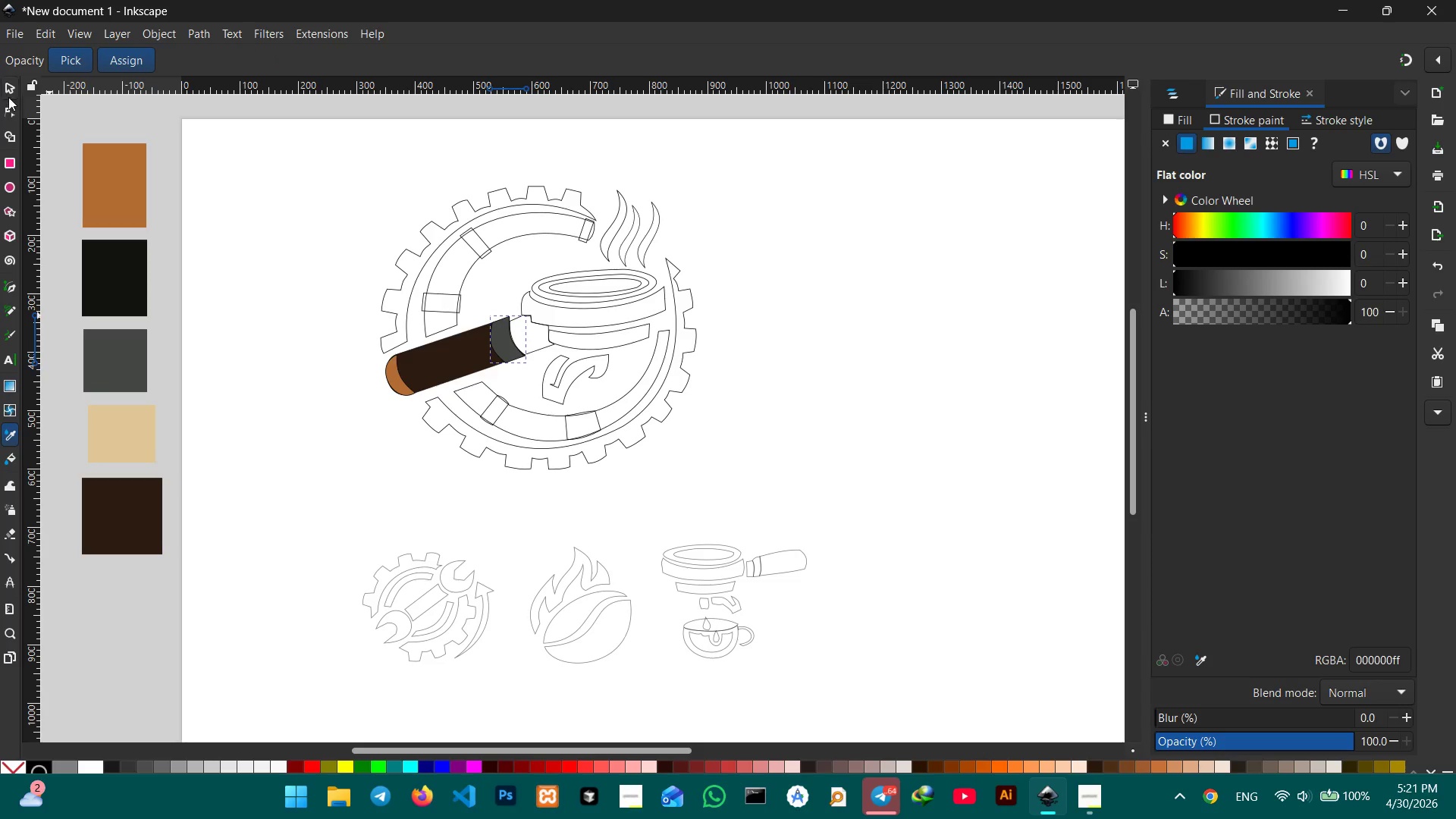 
left_click([8, 89])
 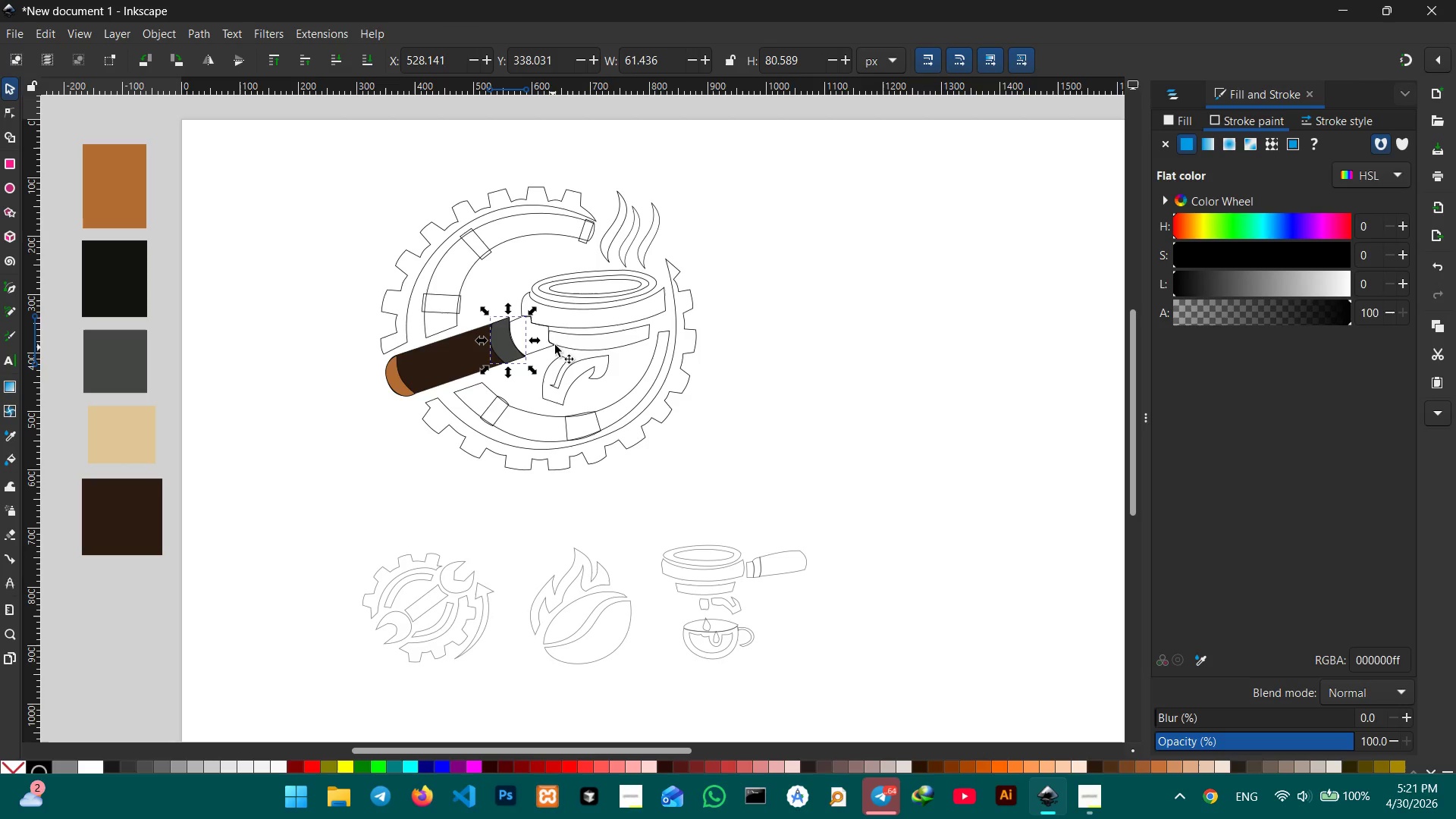 
left_click([526, 269])
 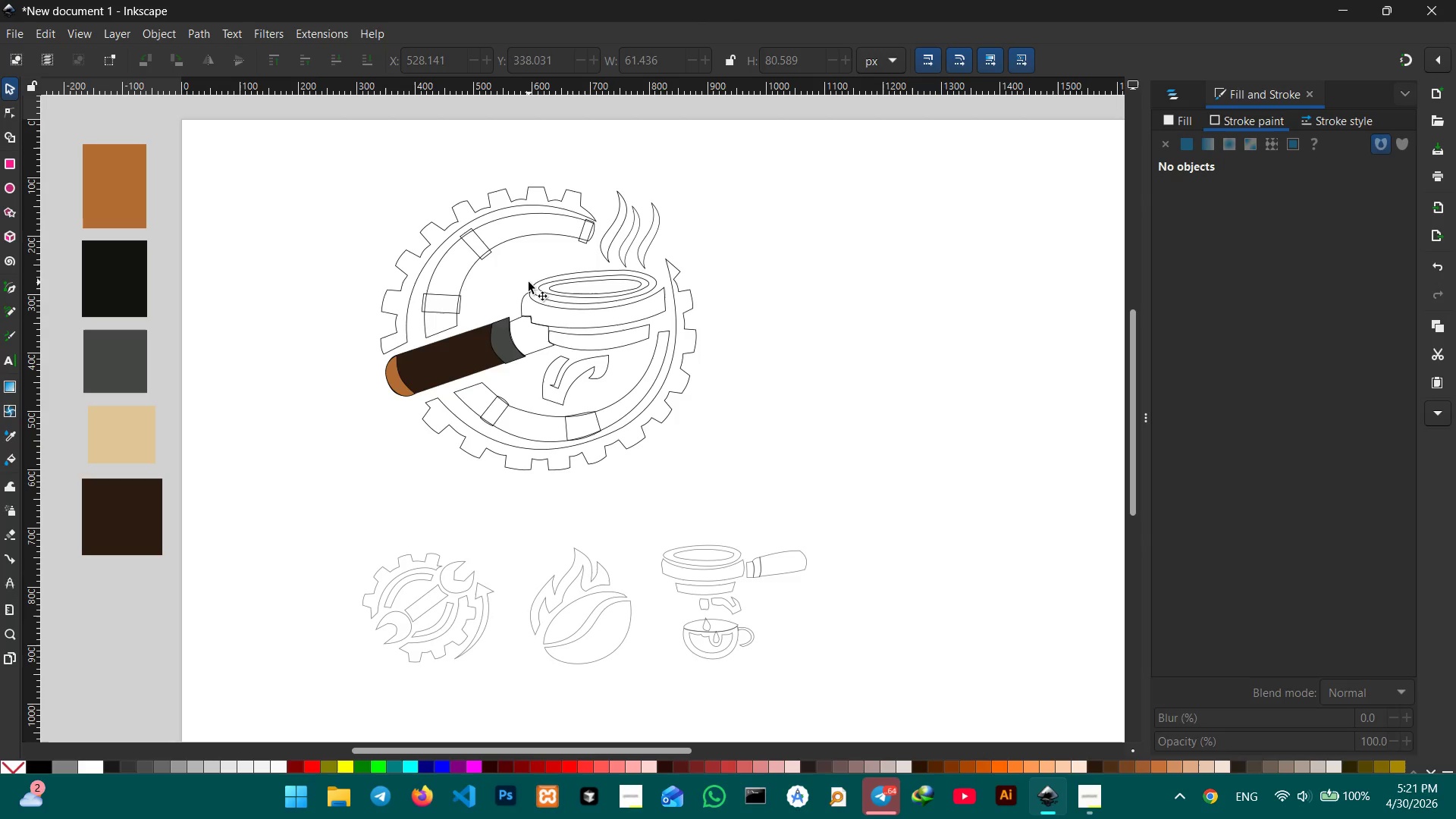 
left_click_drag(start_coordinate=[517, 278], to_coordinate=[596, 340])
 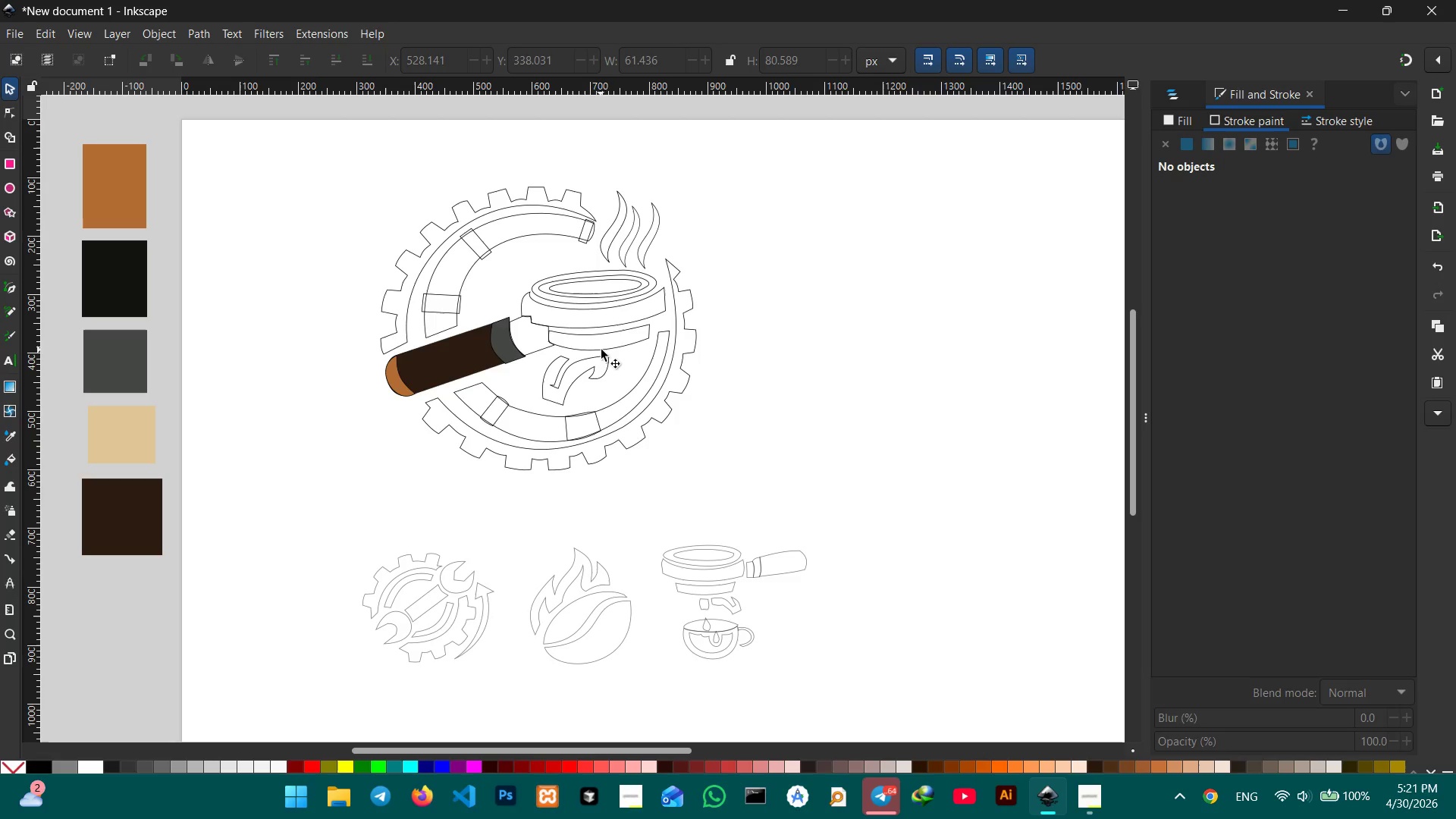 
left_click_drag(start_coordinate=[631, 366], to_coordinate=[550, 291])
 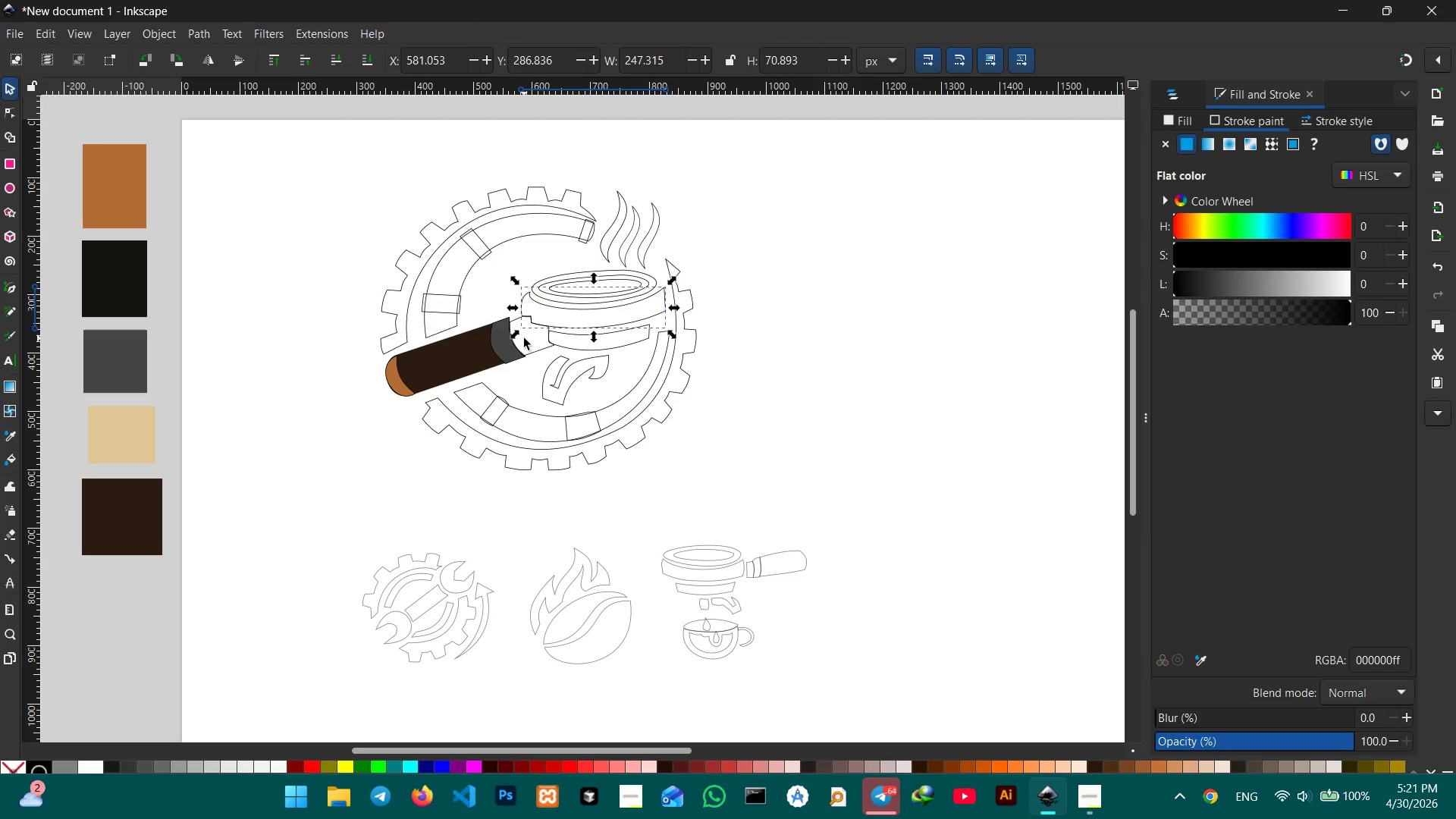 
wait(6.61)
 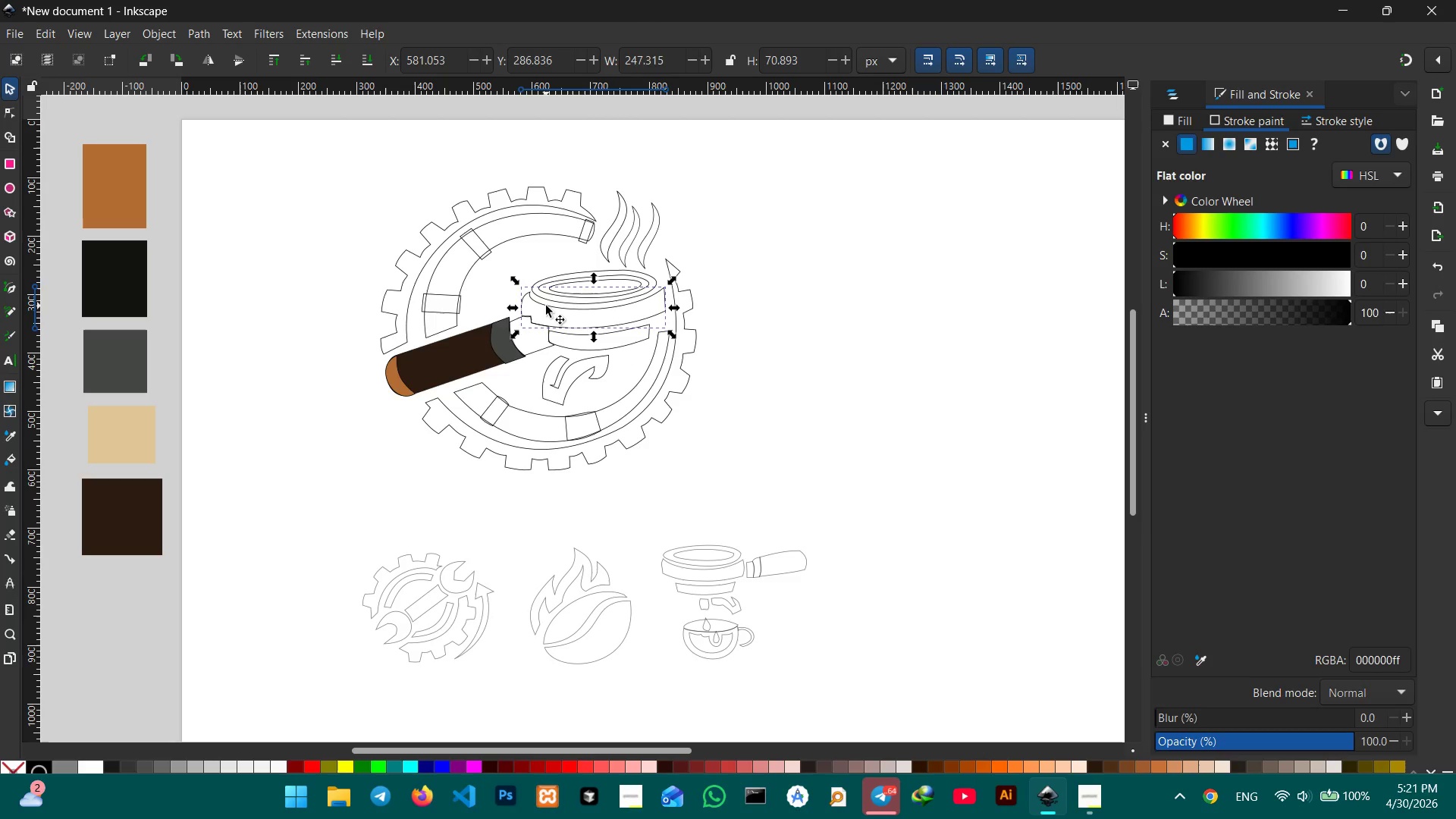 
hold_key(key=ShiftLeft, duration=4.94)
left_click([620, 348])
 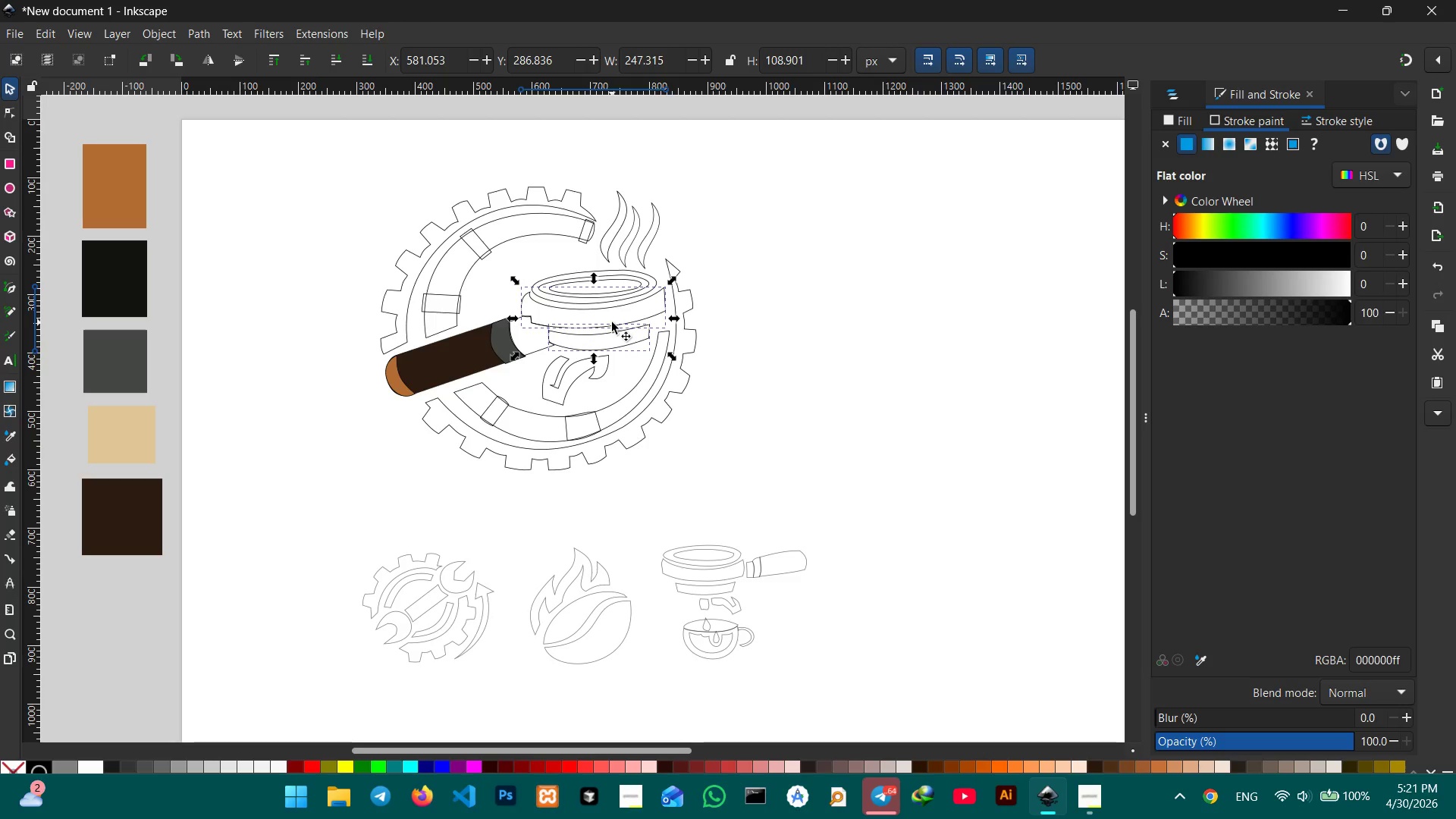 
left_click([6, 435])
 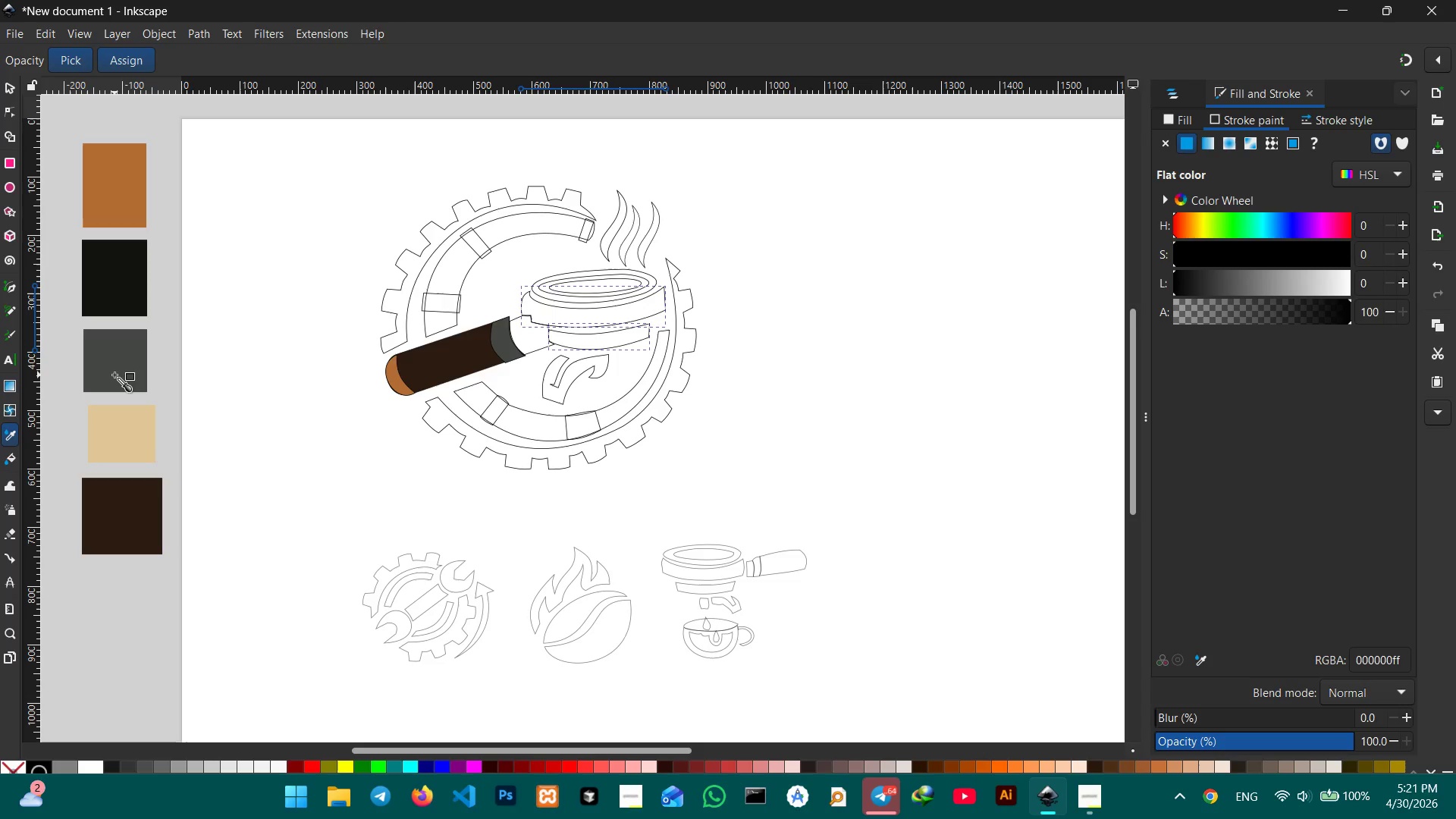 
left_click([118, 356])
 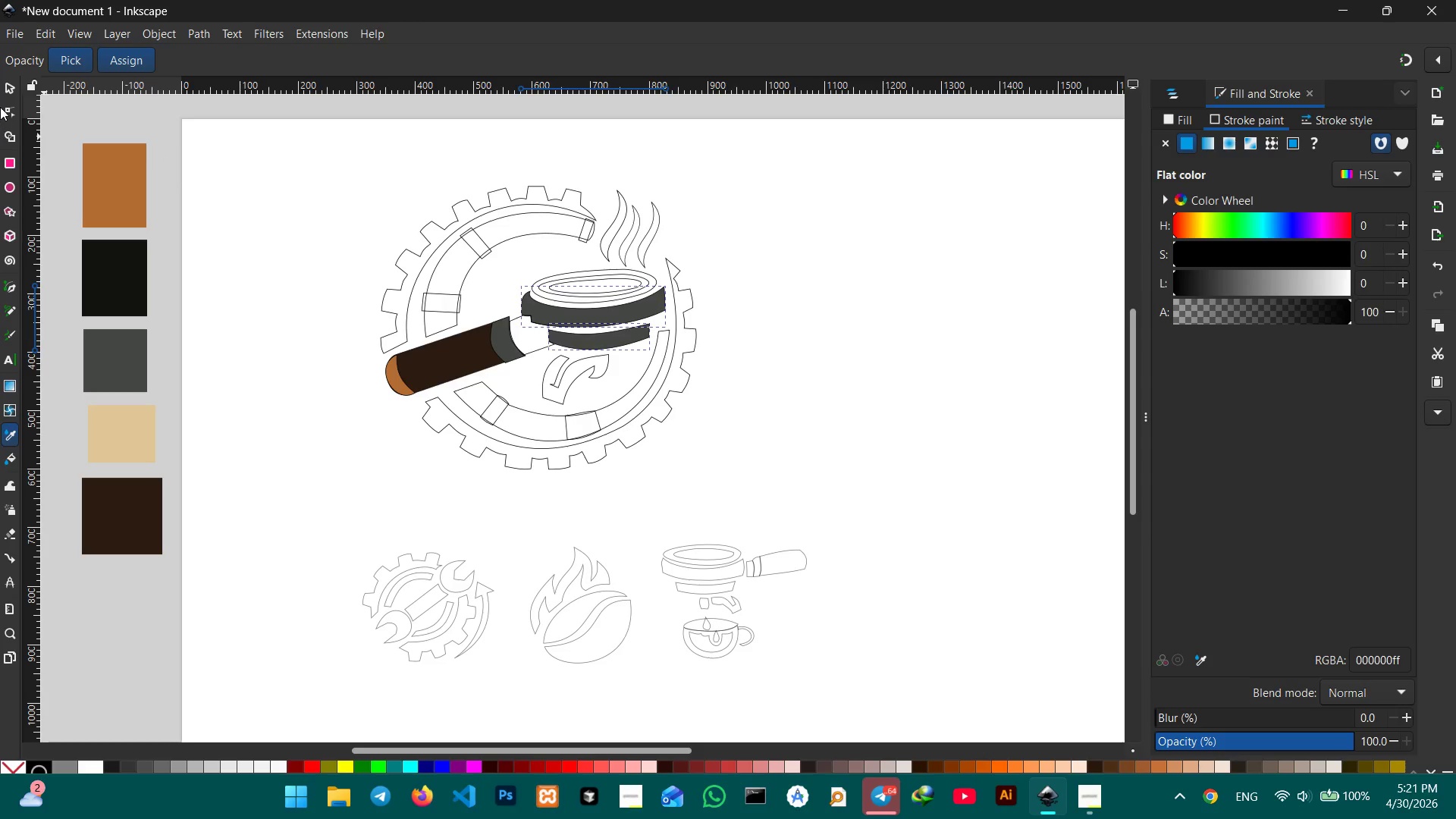 
double_click([331, 190])
 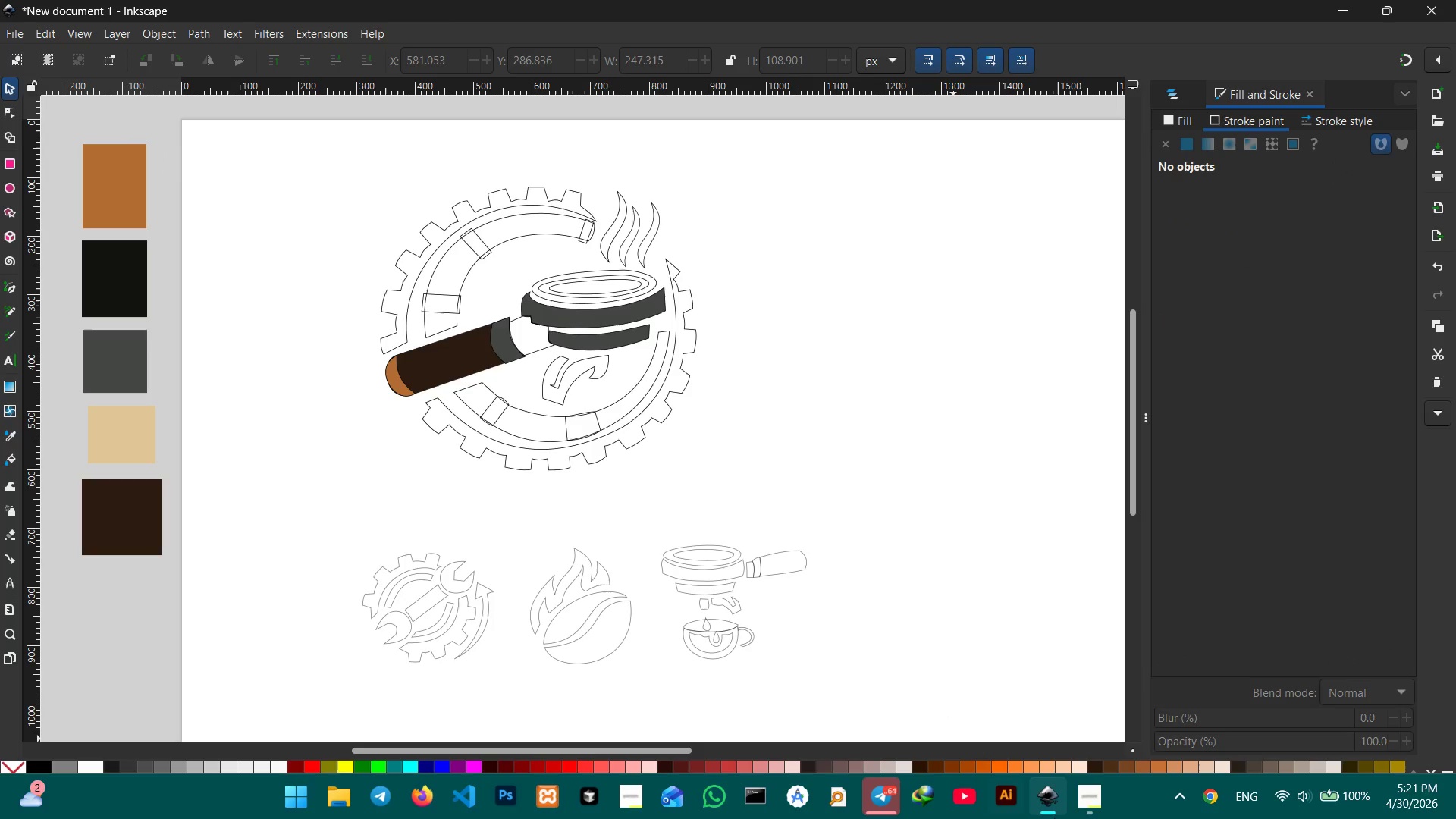 
mouse_move([1031, 797])
 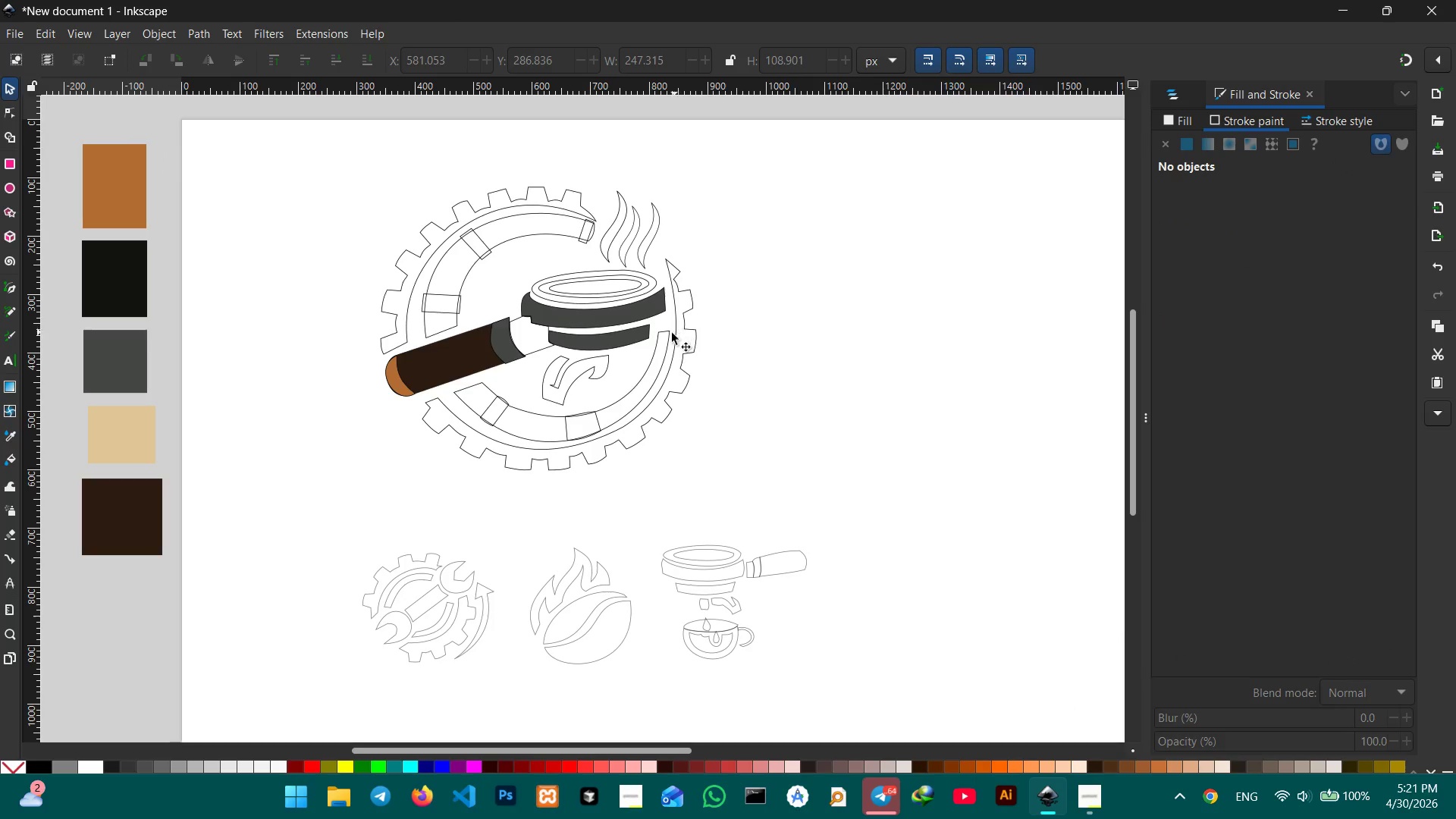 
wait(5.26)
 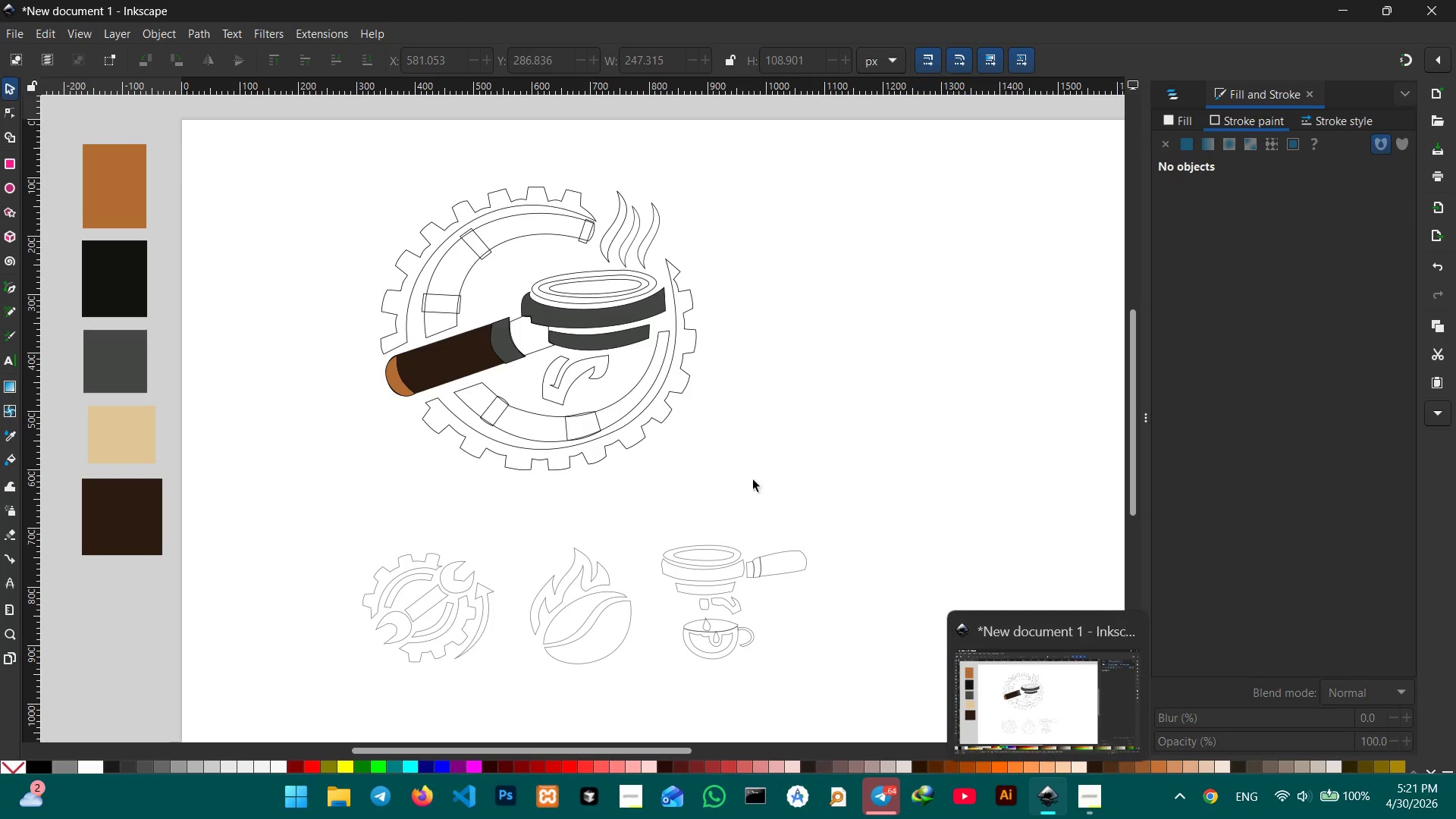 
left_click([576, 378])
 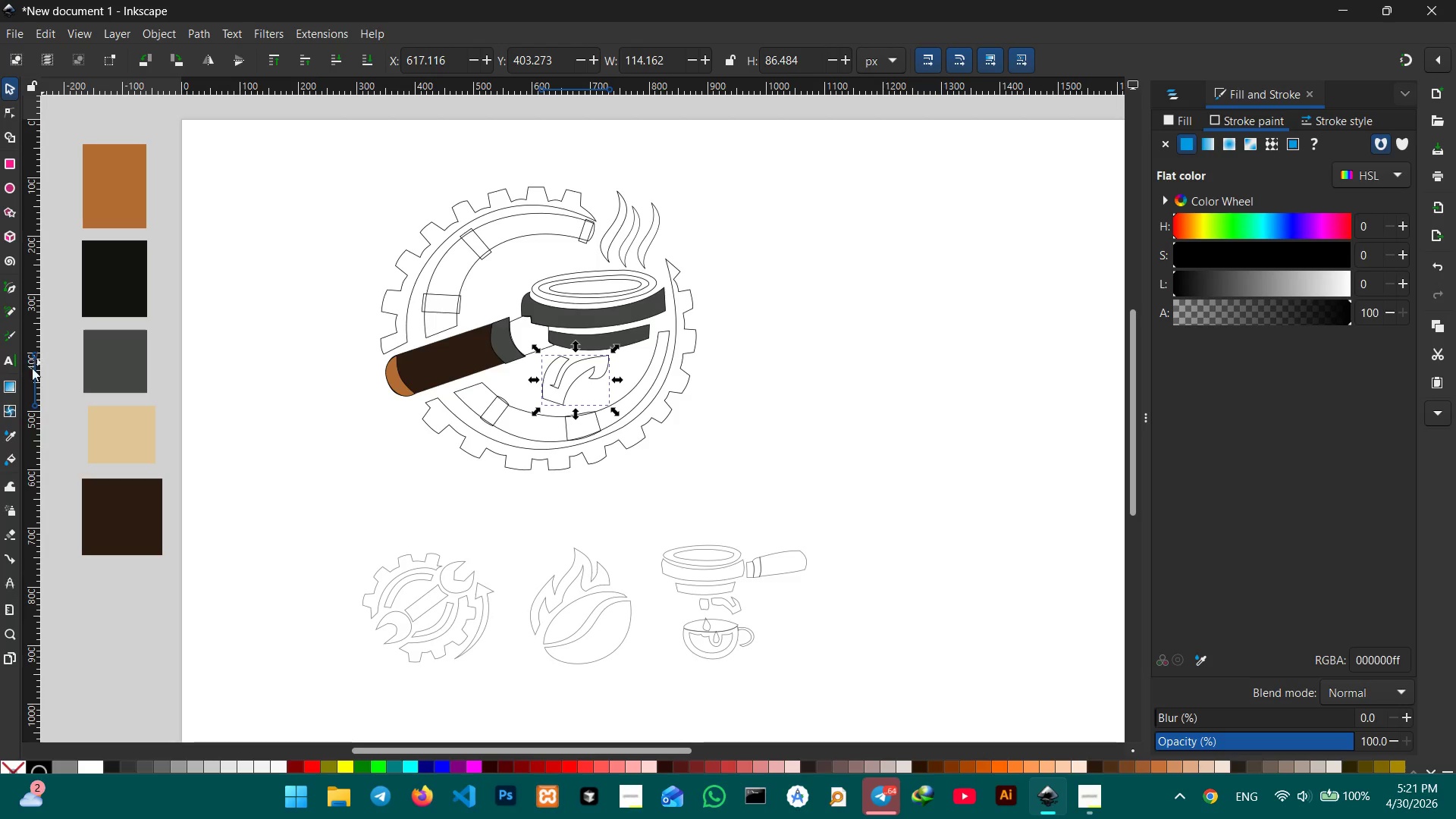 
left_click([11, 433])
 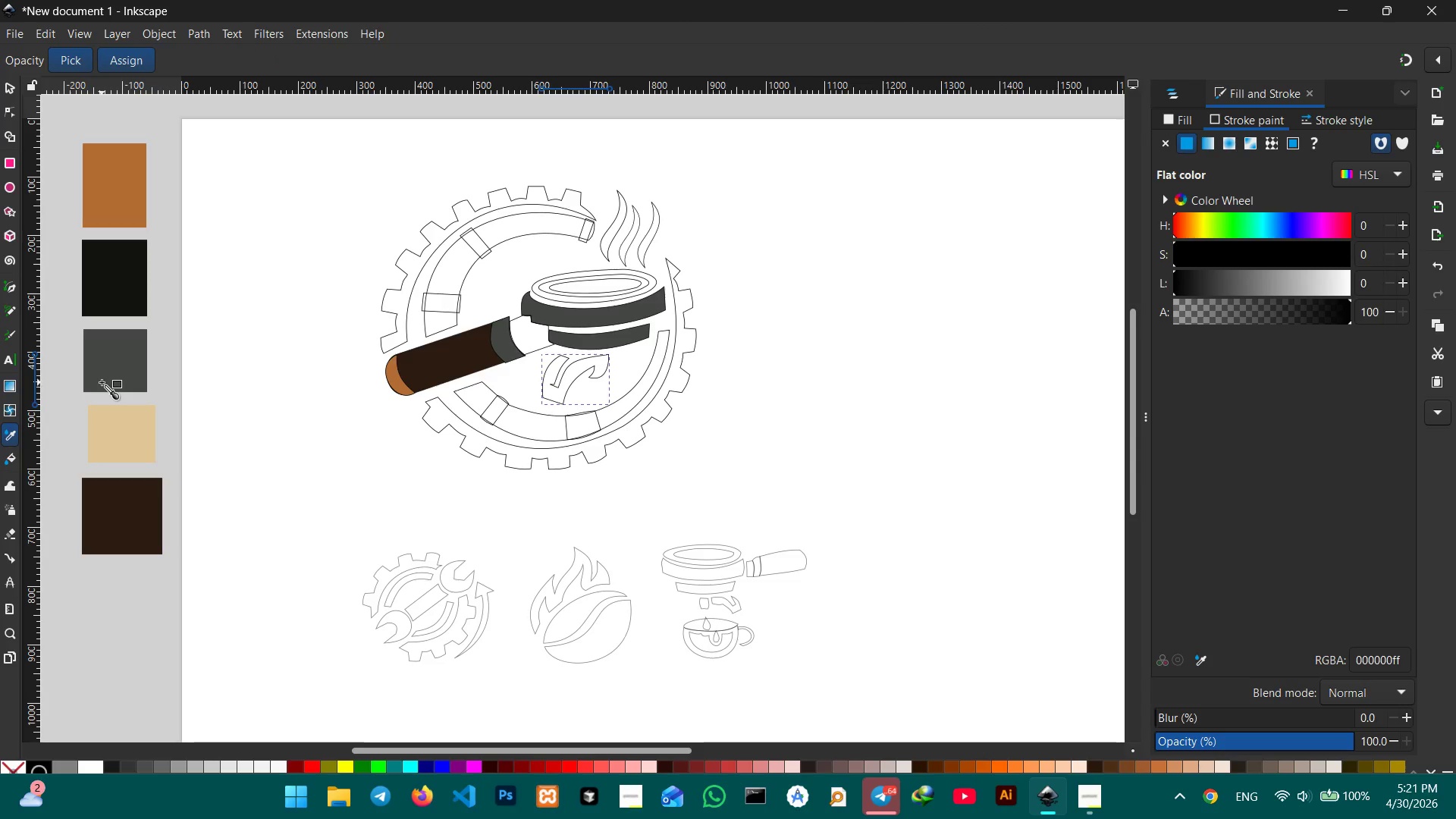 
double_click([103, 372])
 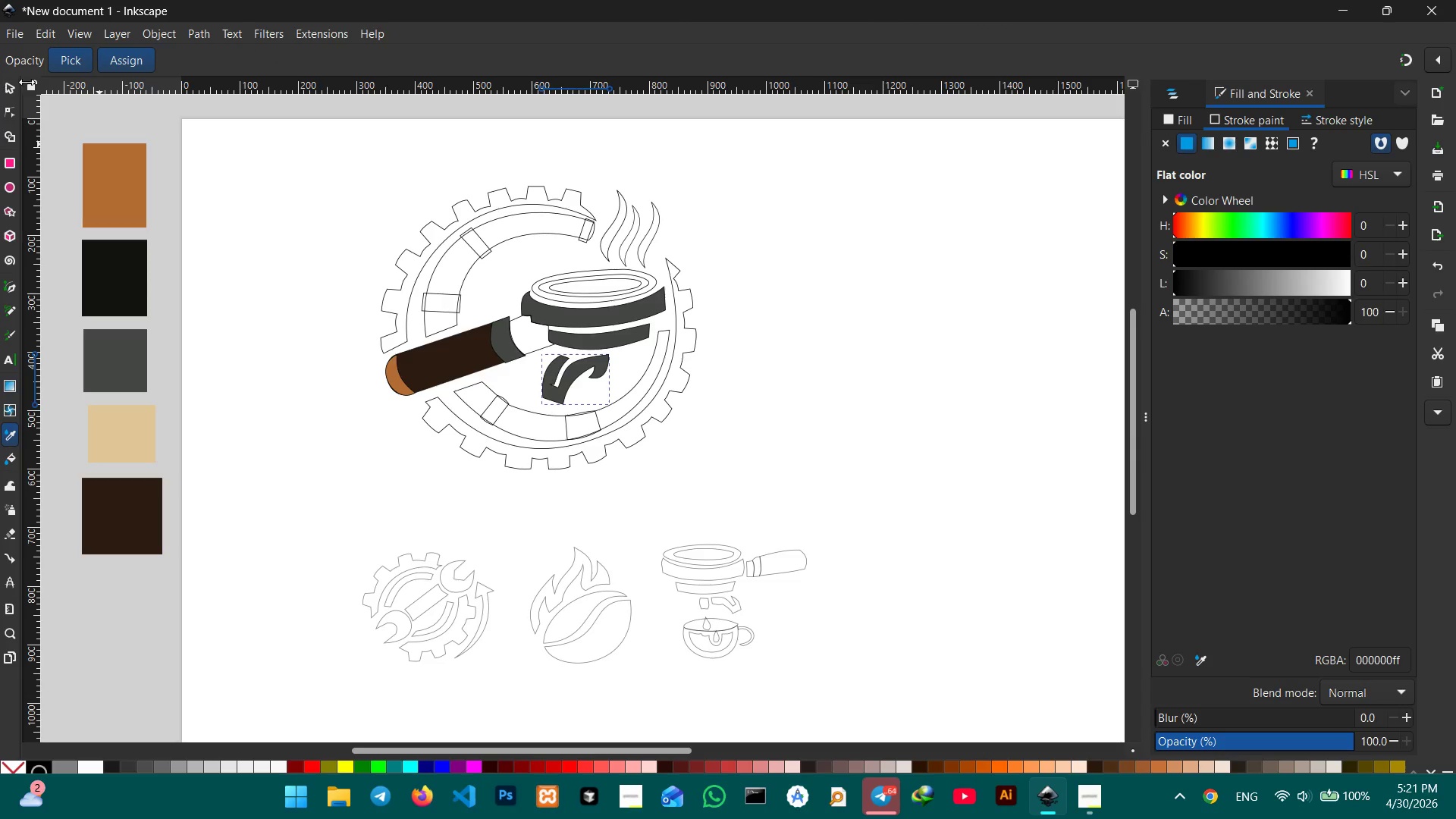 
left_click([11, 93])
 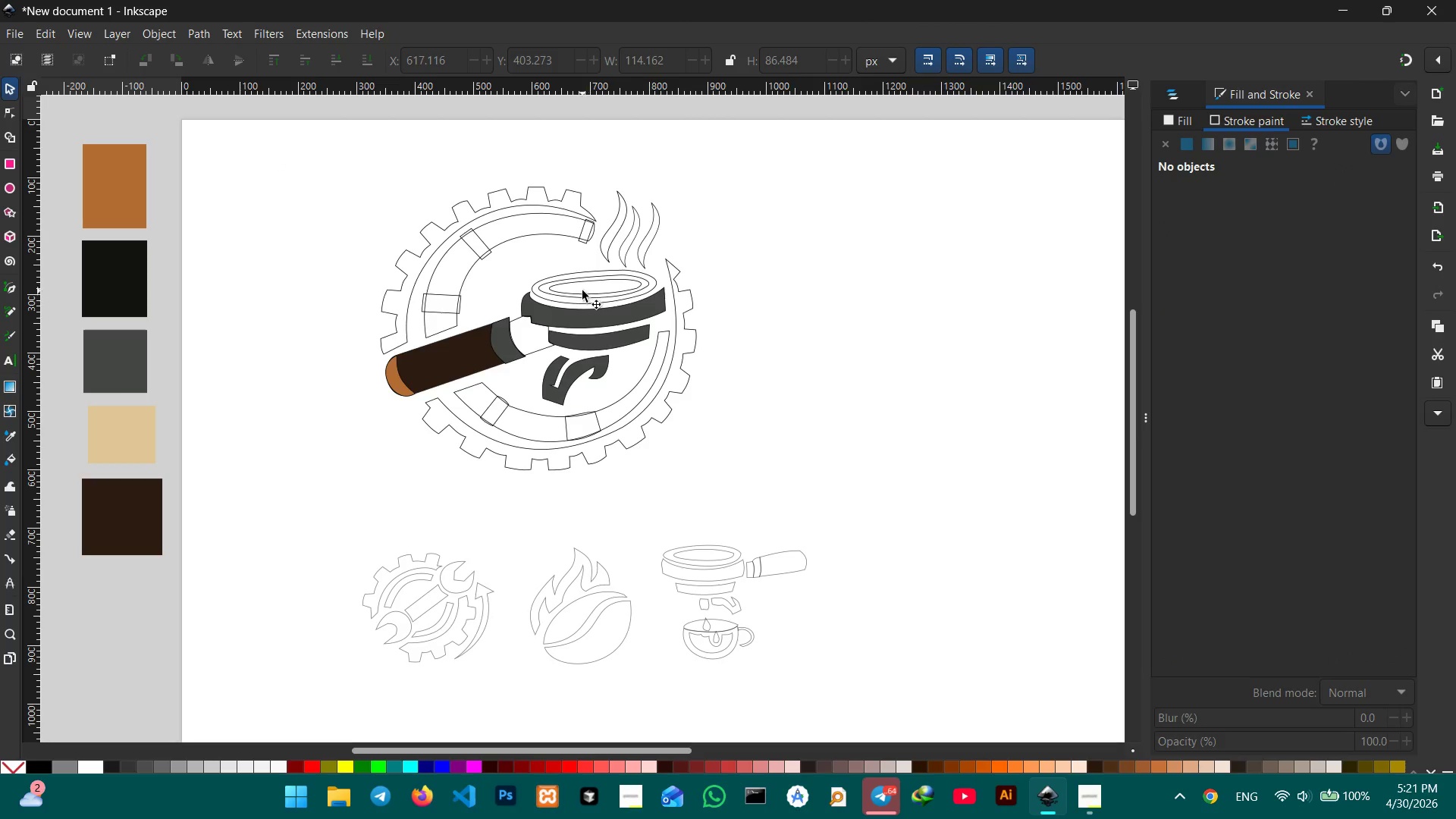 
left_click([553, 286])
 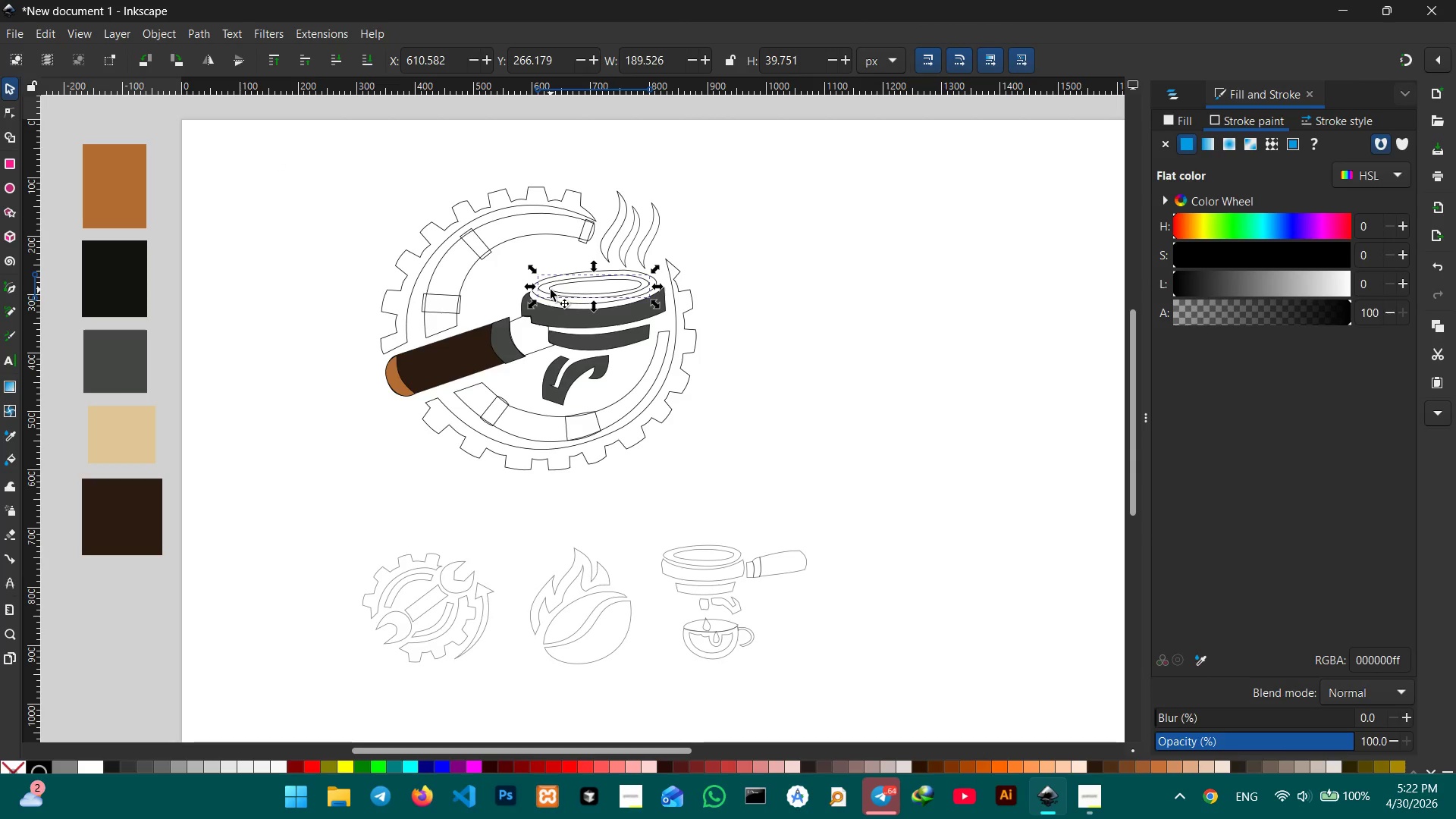 
hold_key(key=ControlLeft, duration=1.14)
scroll: coordinate [551, 290], scroll_direction: up, amount: 3.0
 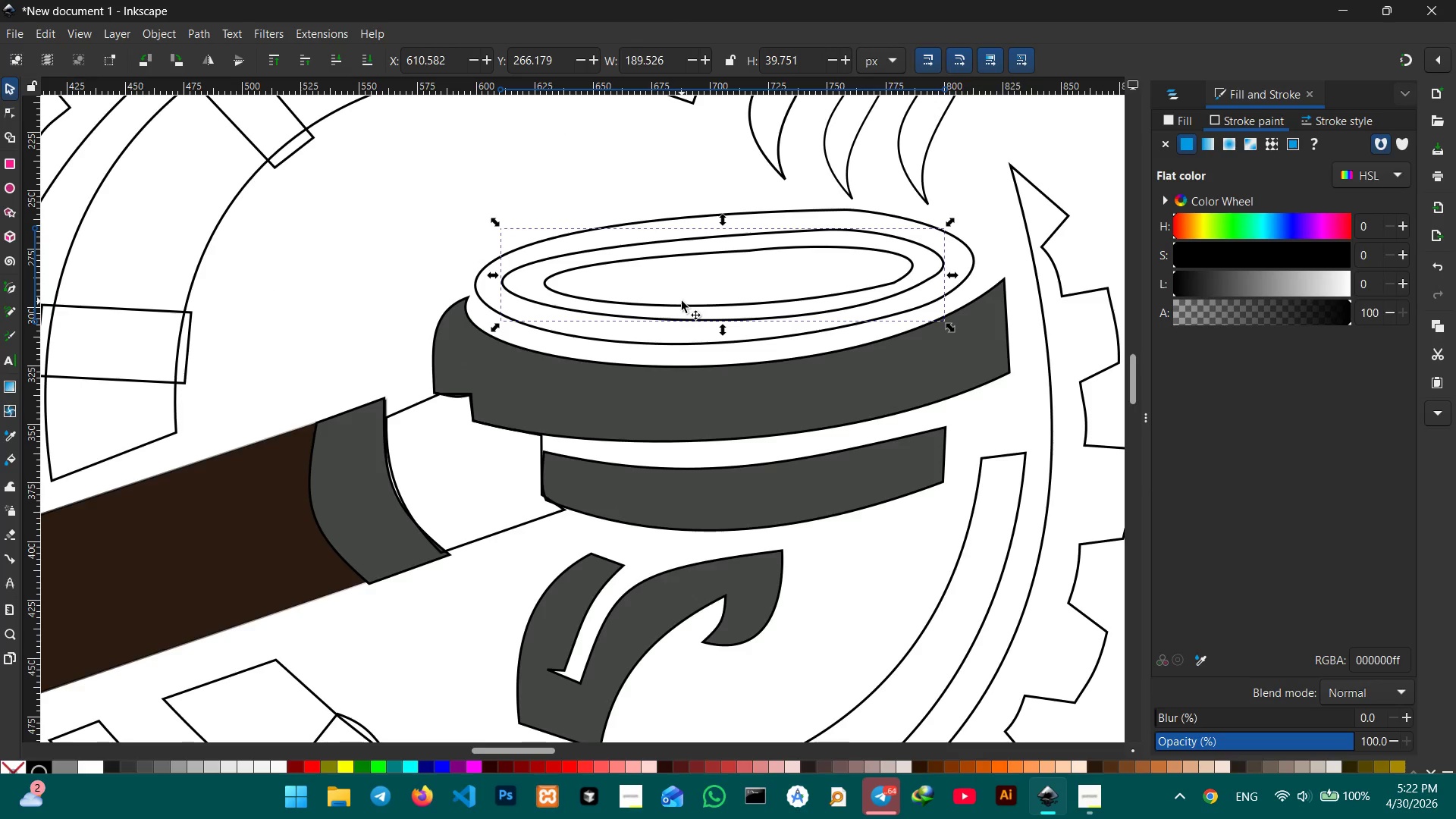 
left_click([678, 306])
 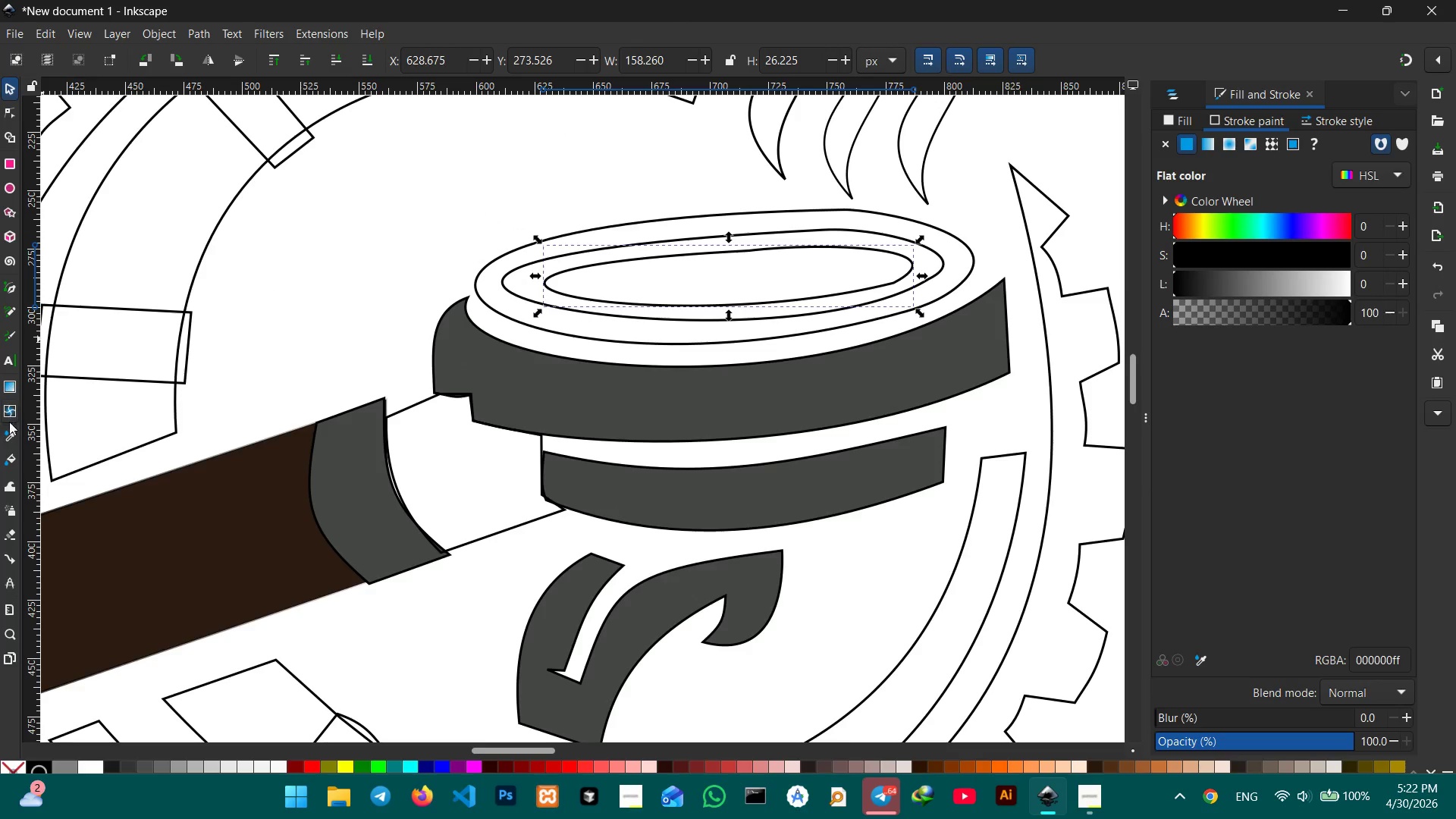 
left_click([11, 436])
 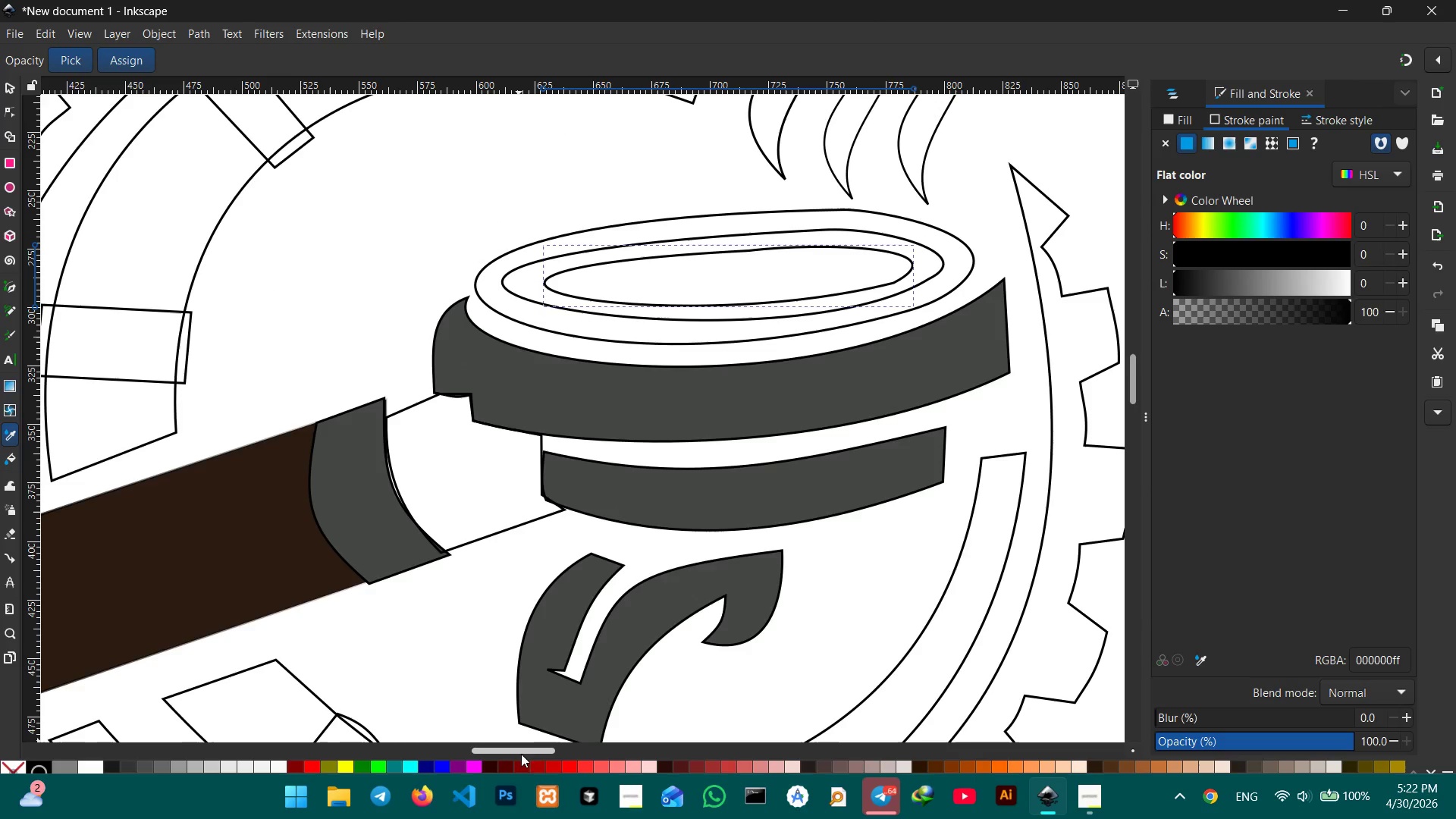 
left_click_drag(start_coordinate=[528, 750], to_coordinate=[496, 747])
 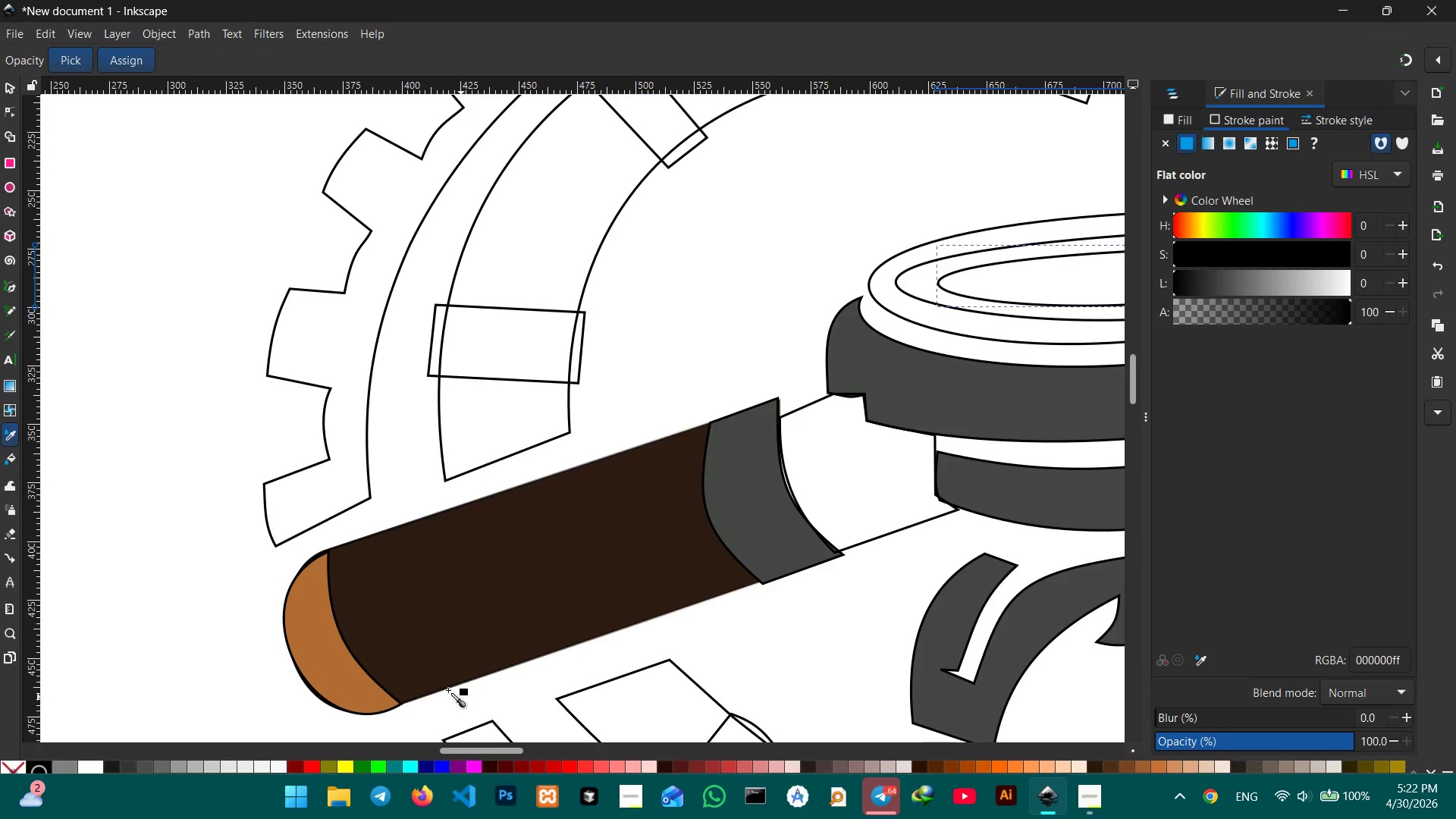 
left_click([351, 678])
 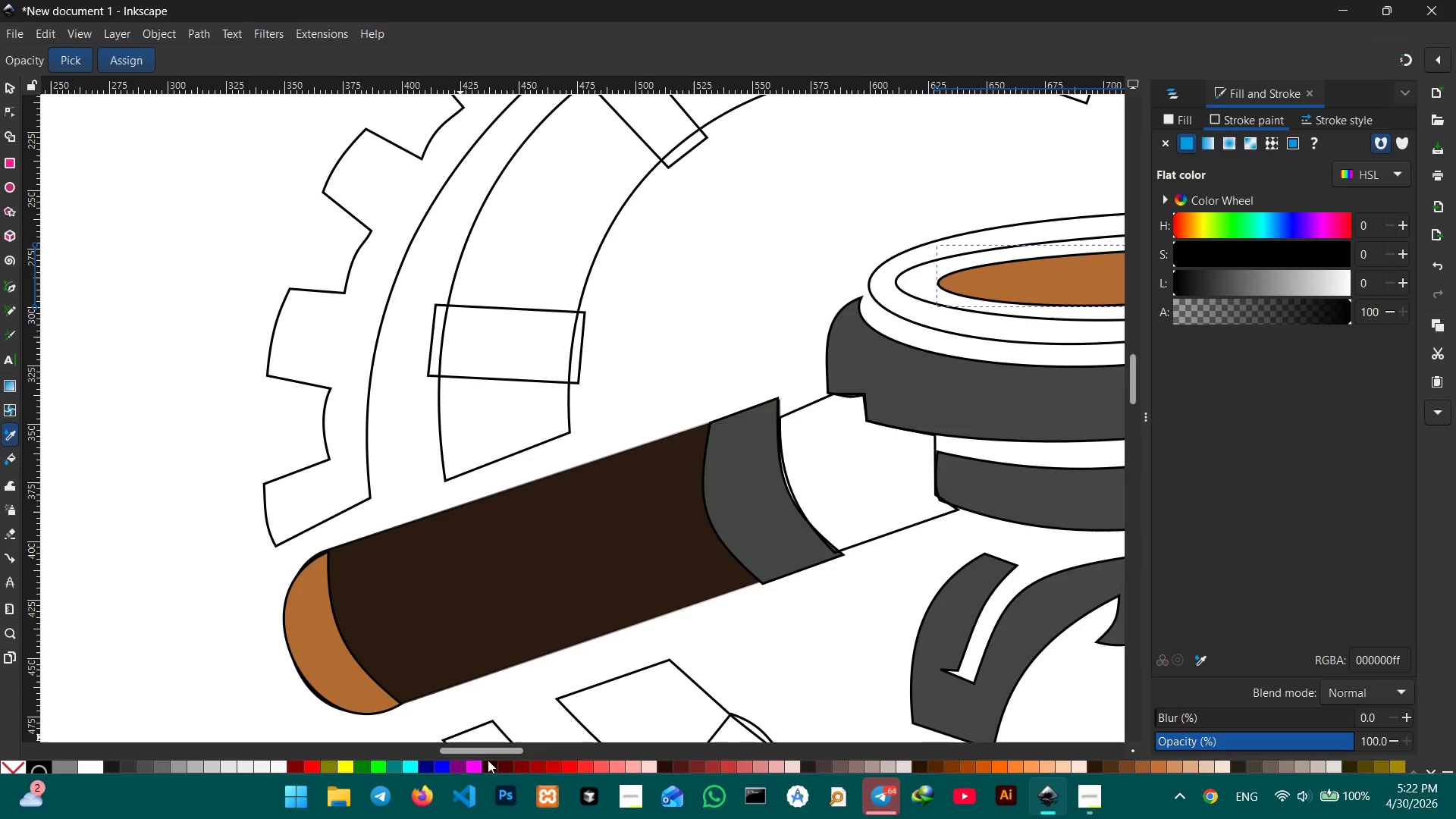 
left_click_drag(start_coordinate=[482, 752], to_coordinate=[534, 755])
 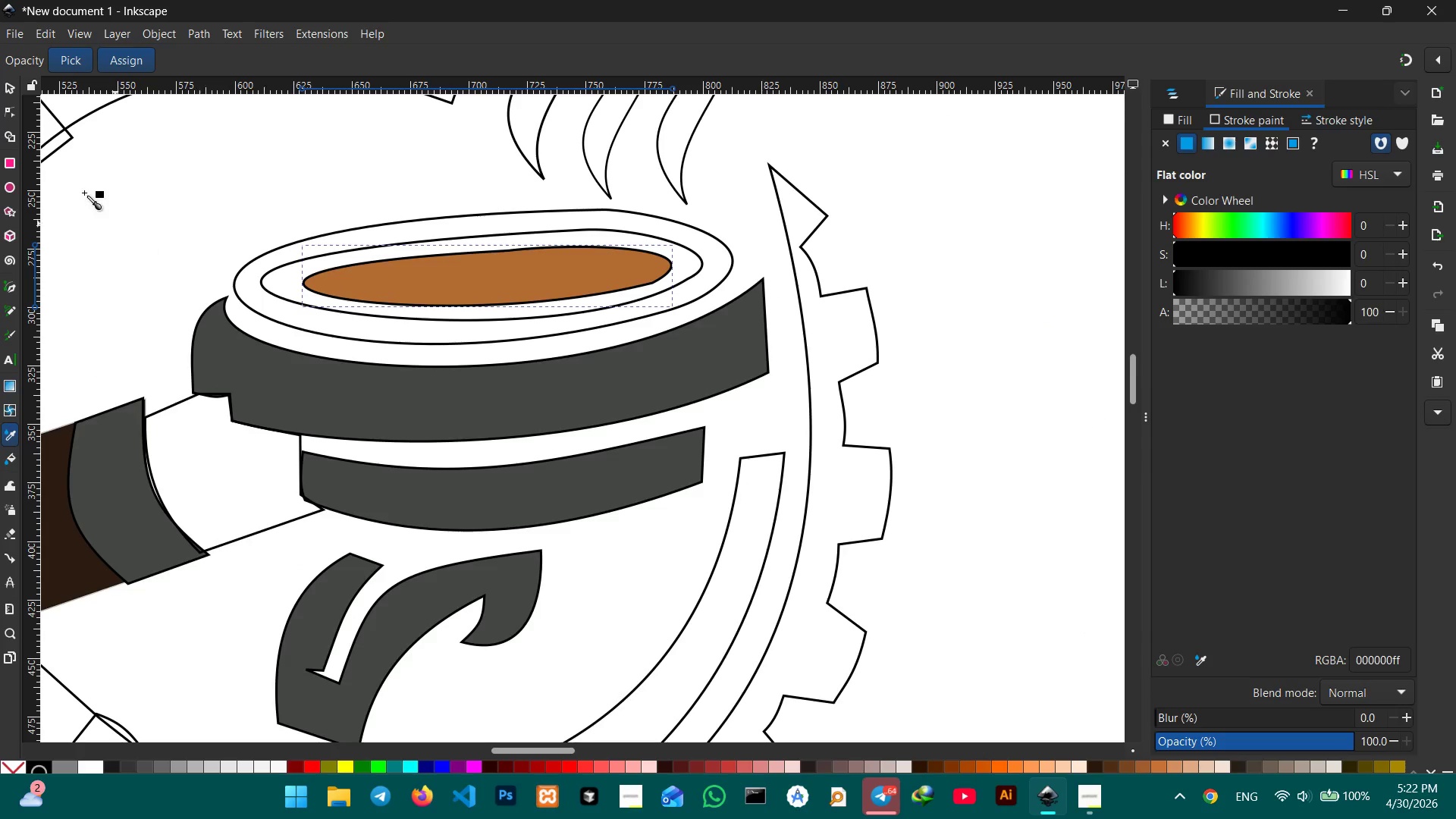 
left_click([8, 89])
 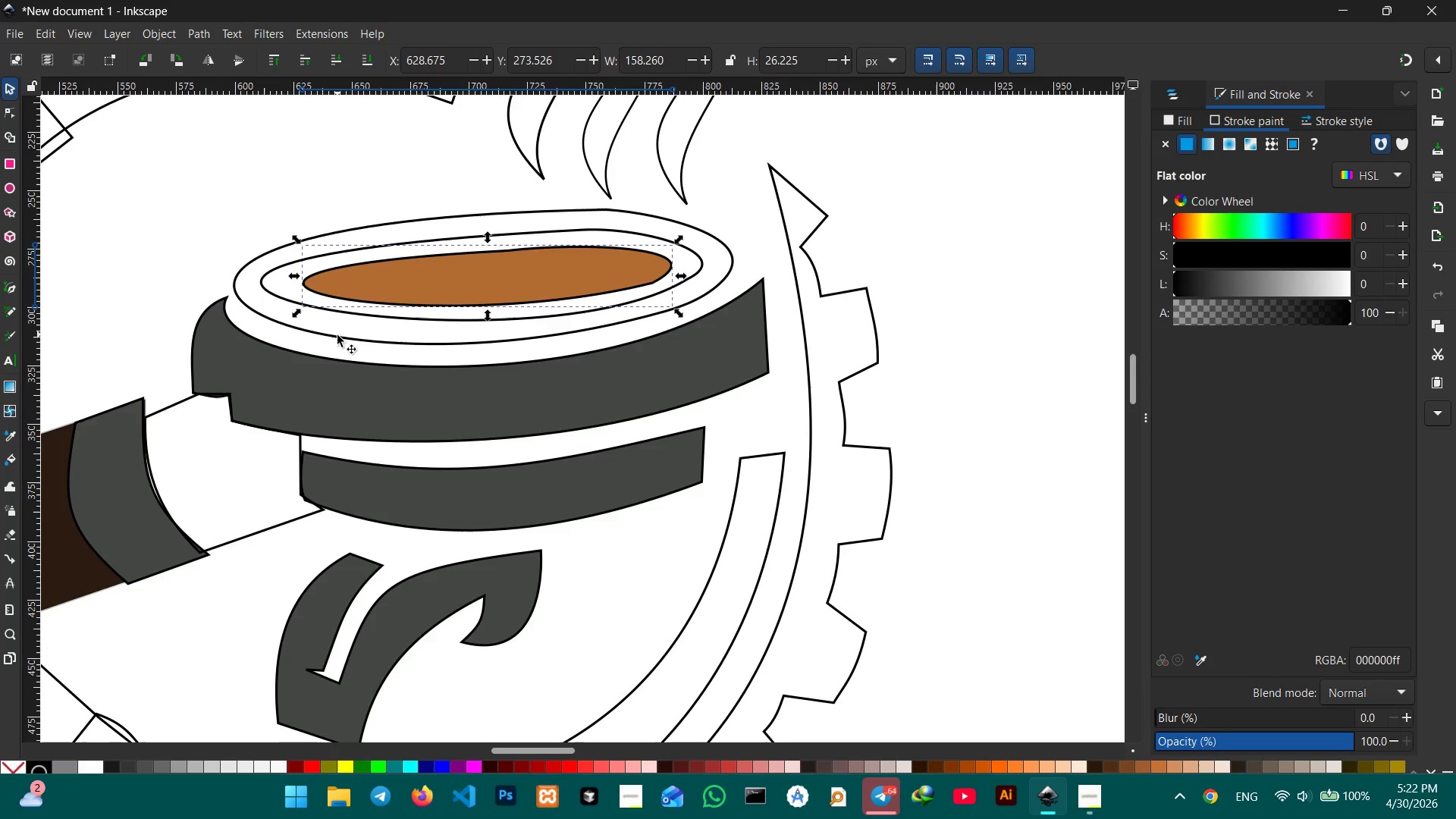 
left_click([338, 337])
 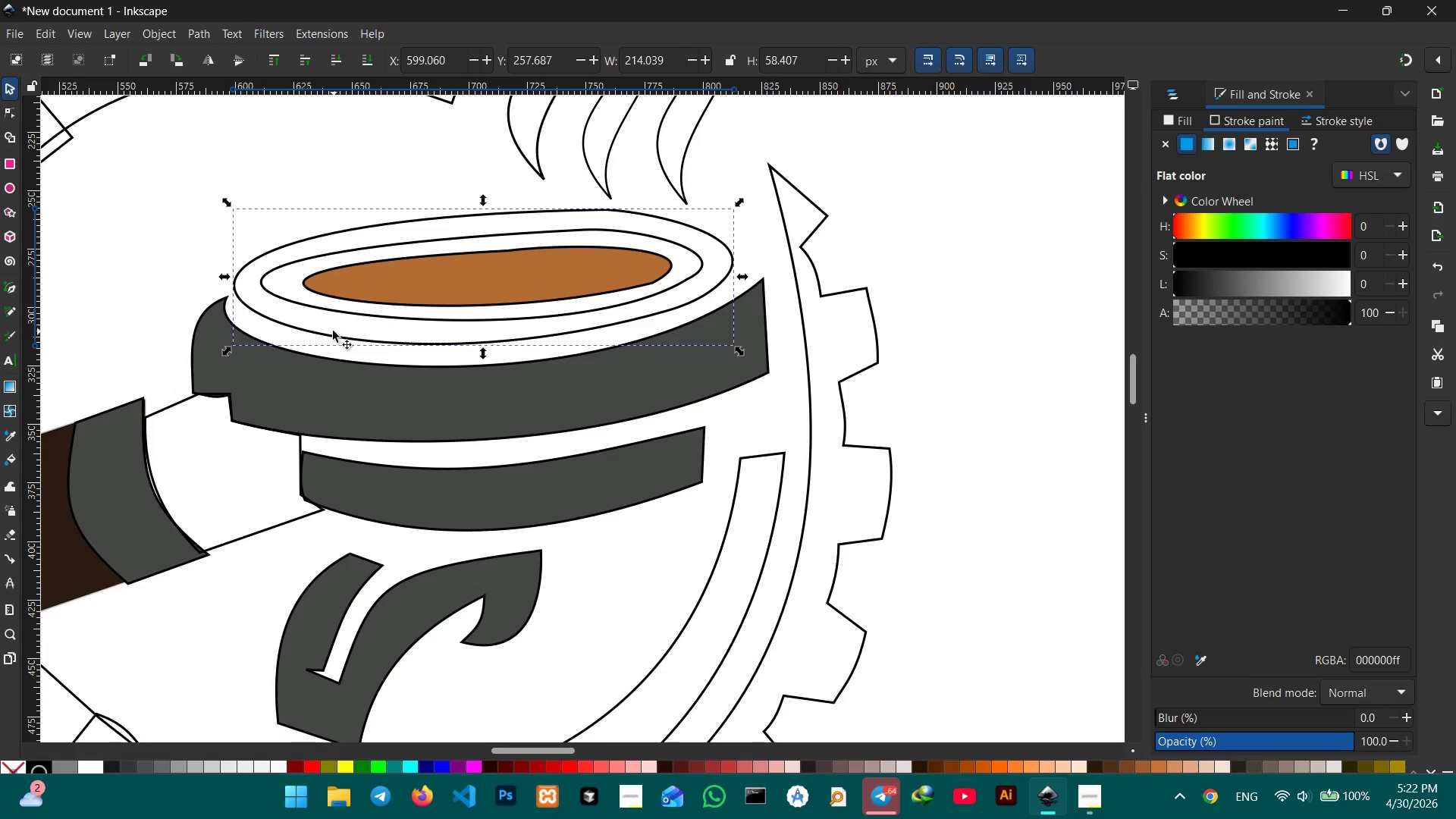 
wait(8.92)
 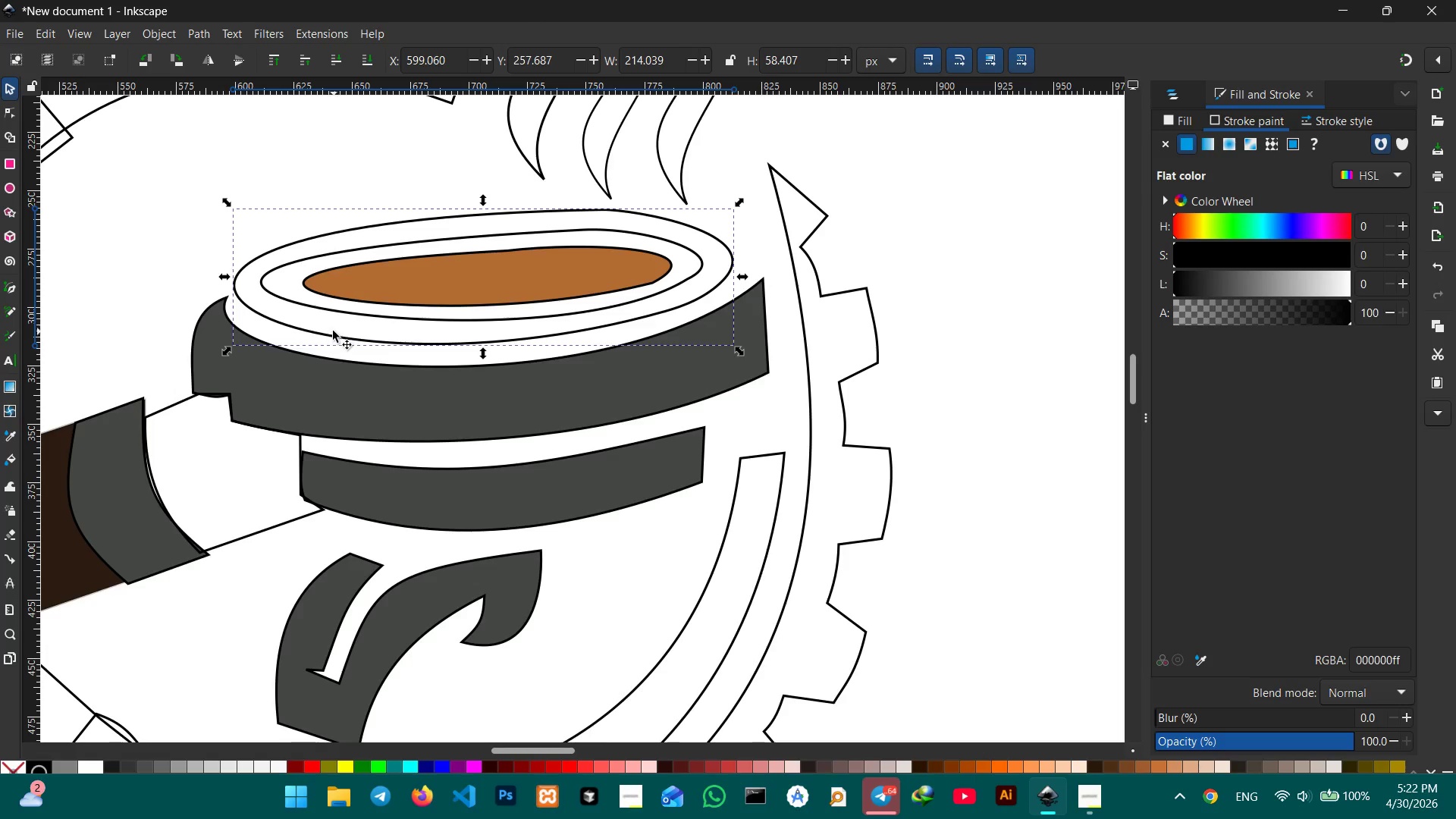 
left_click([11, 434])
 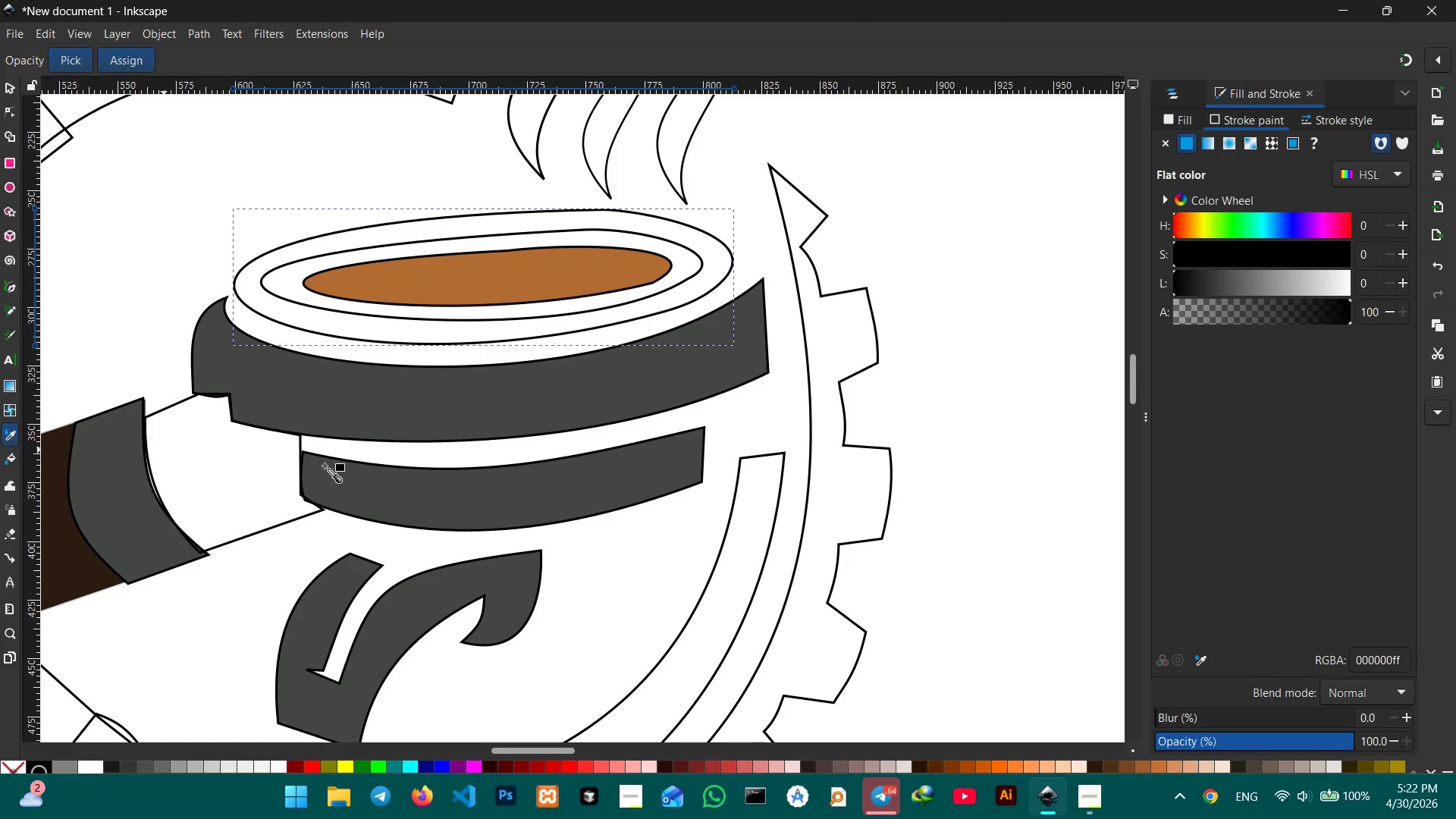 
left_click([450, 409])
 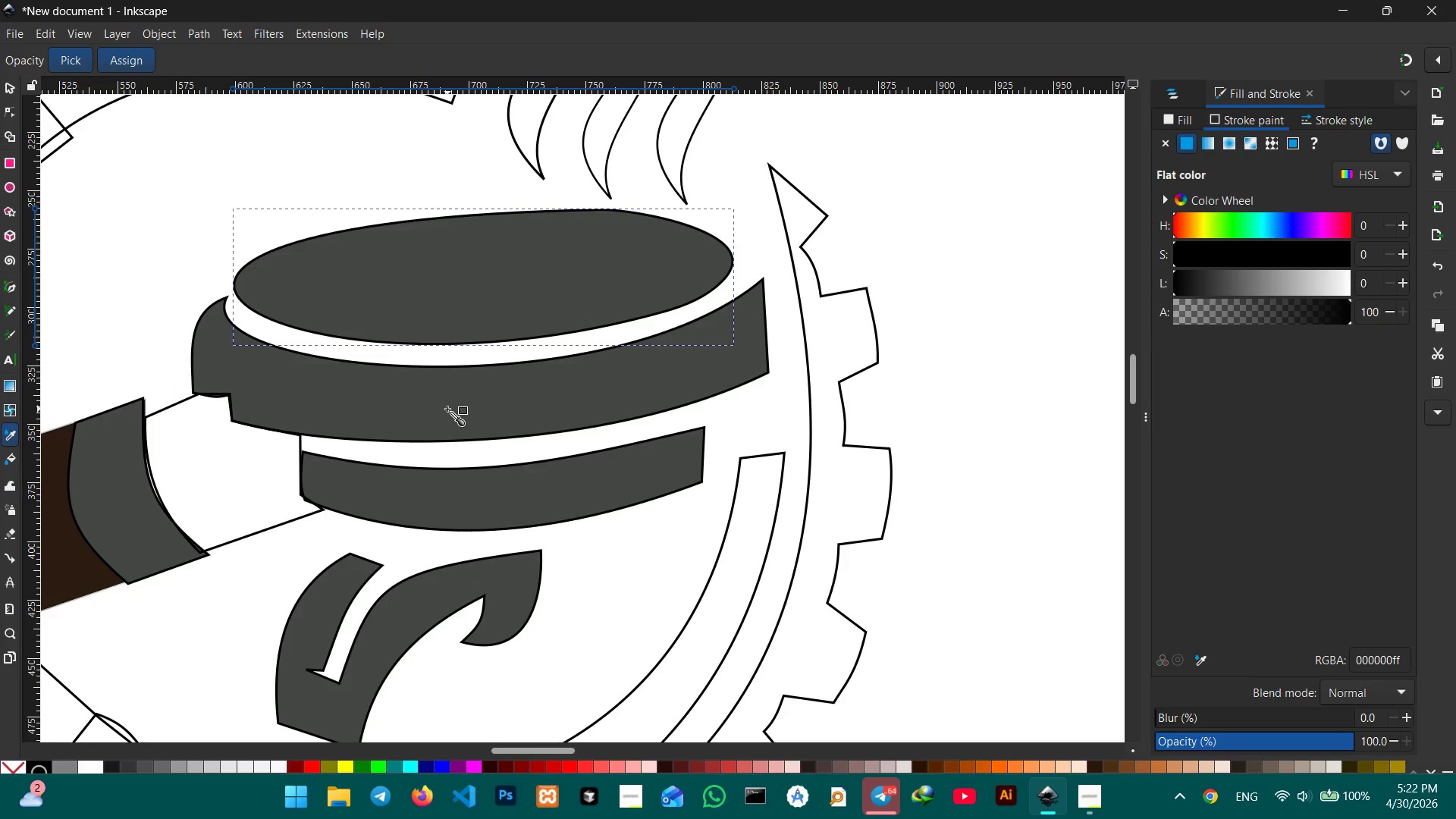 
key(Control+Z)
 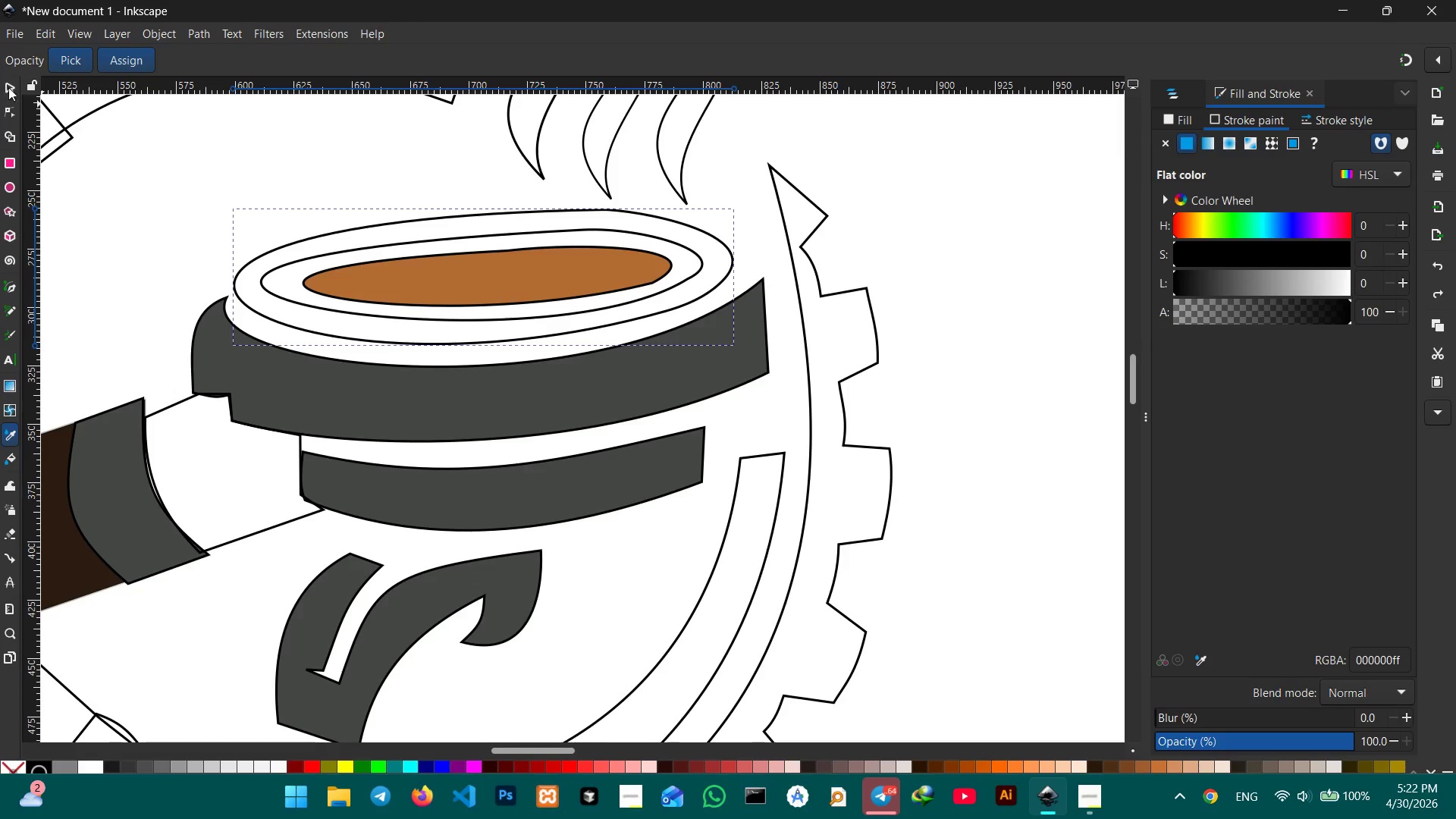 
double_click([239, 143])
 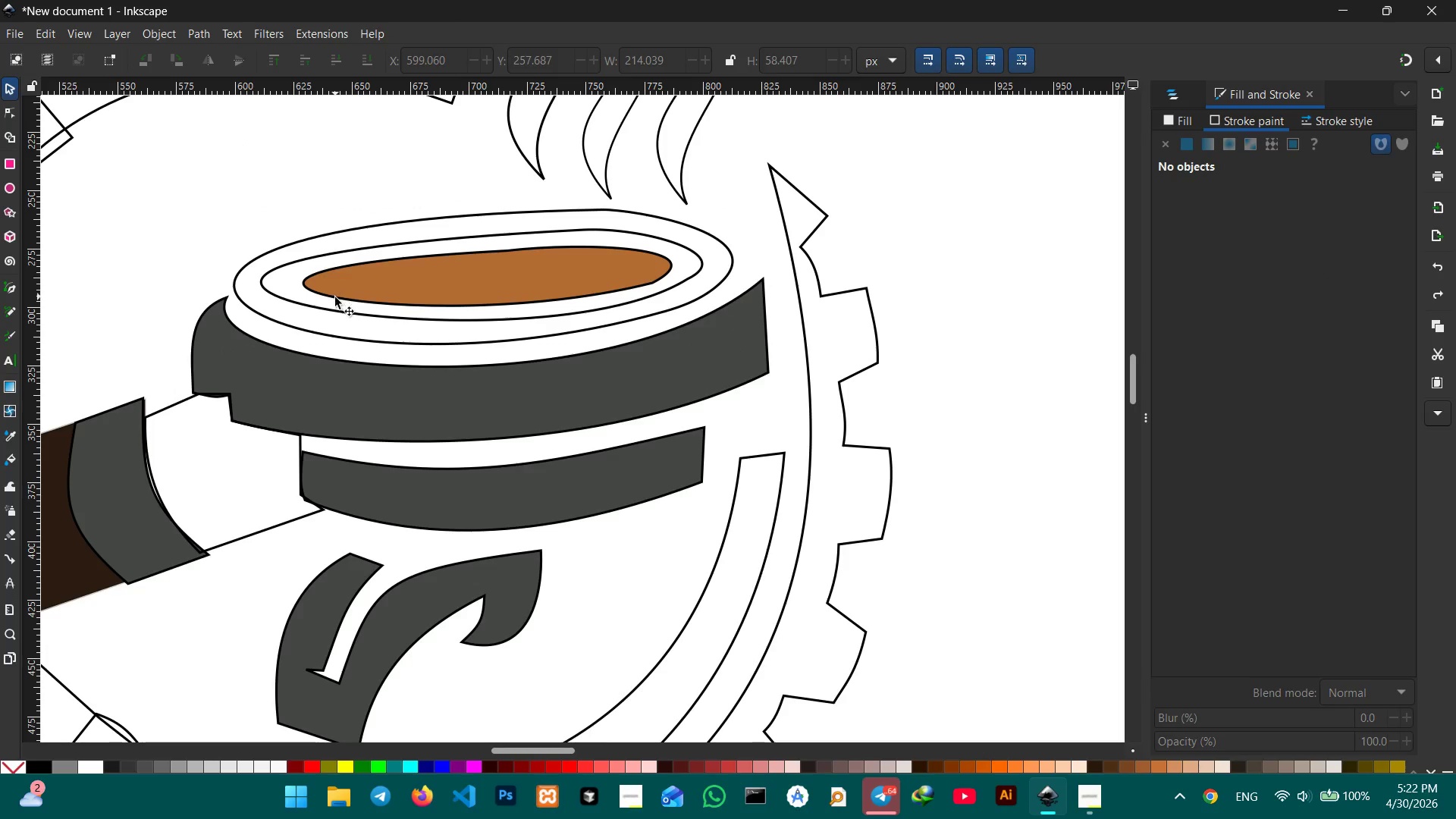 
left_click([335, 298])
 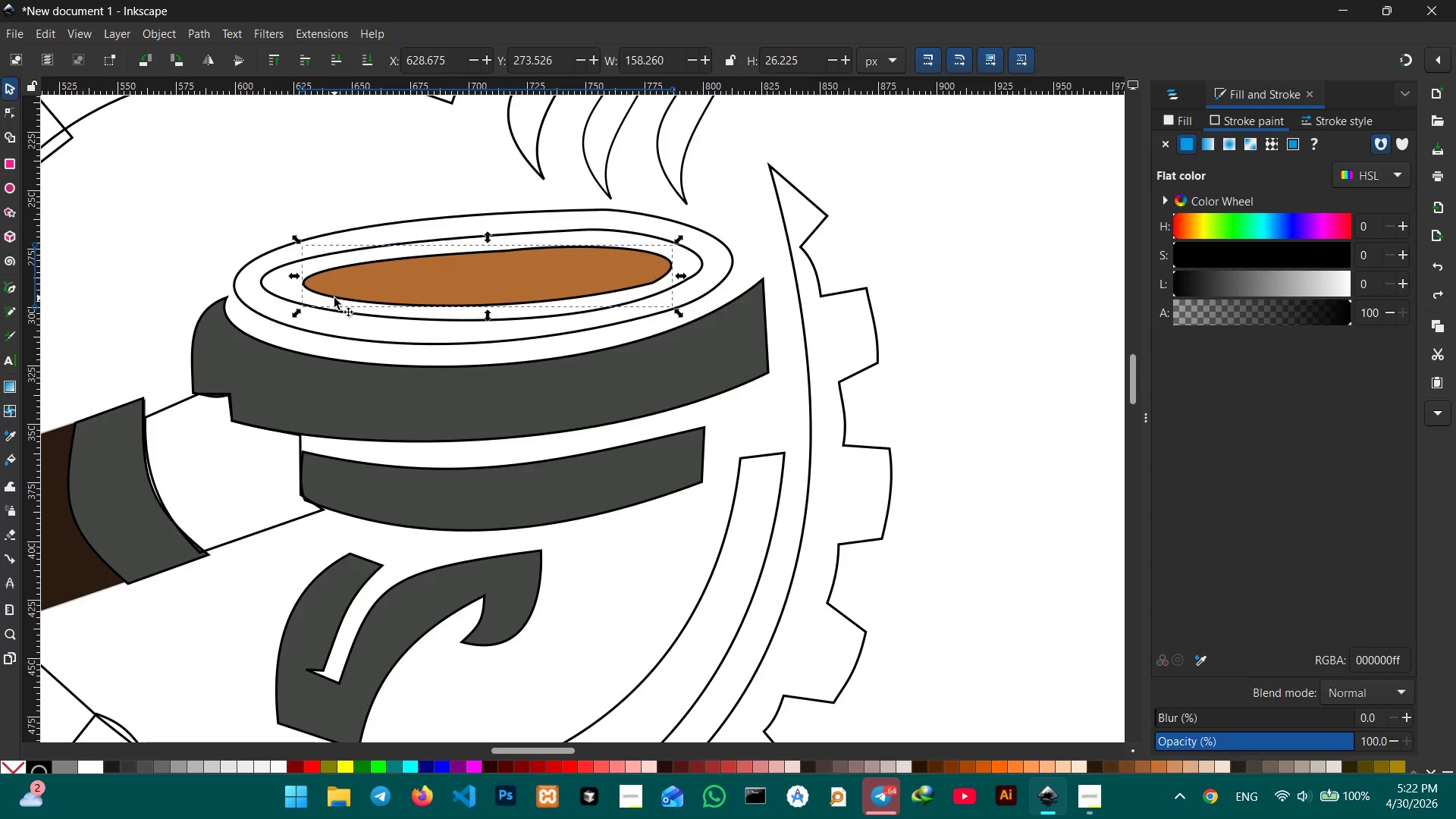 
right_click([334, 298])
 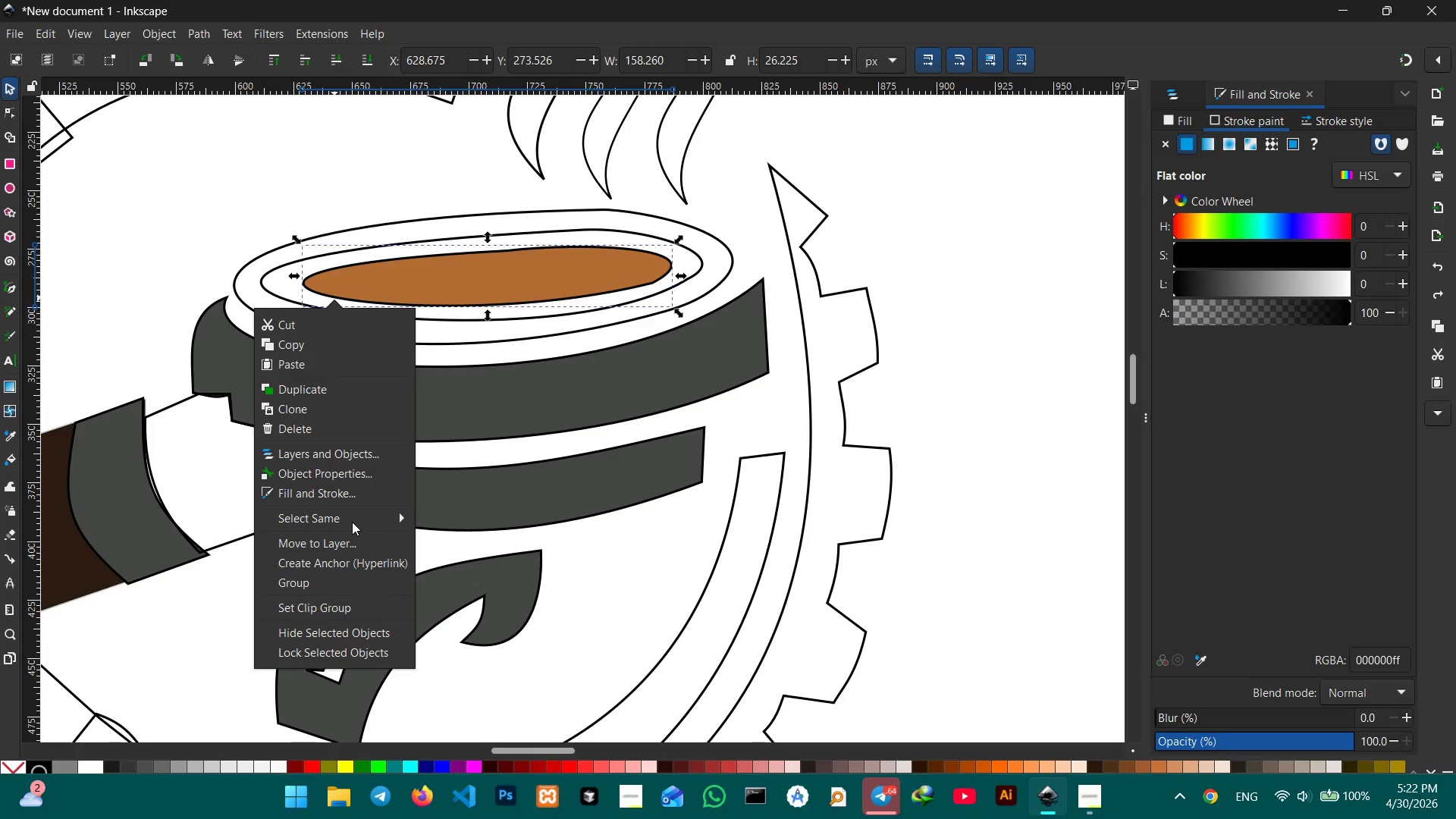 
wait(11.19)
 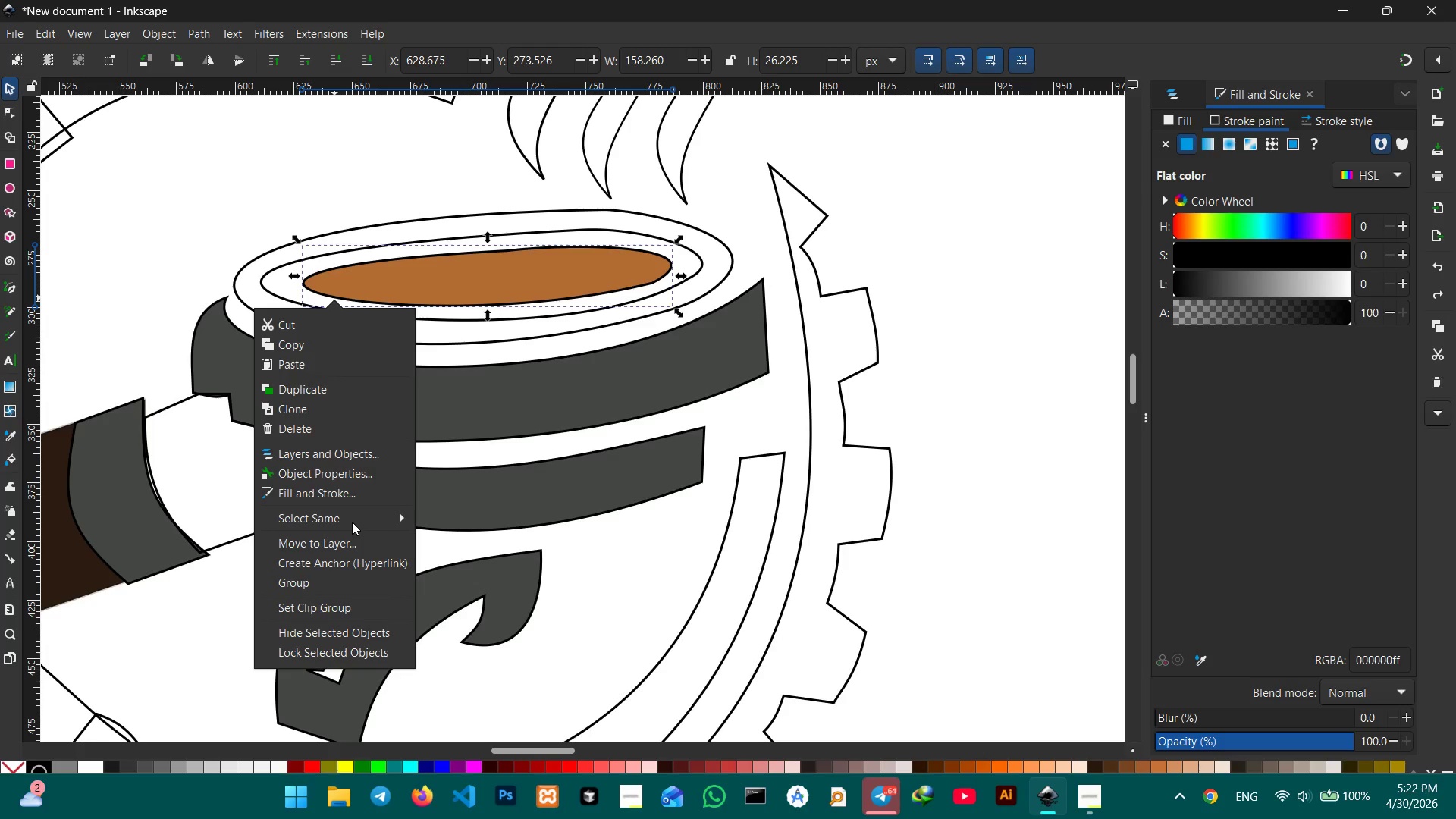 
left_click([674, 428])
 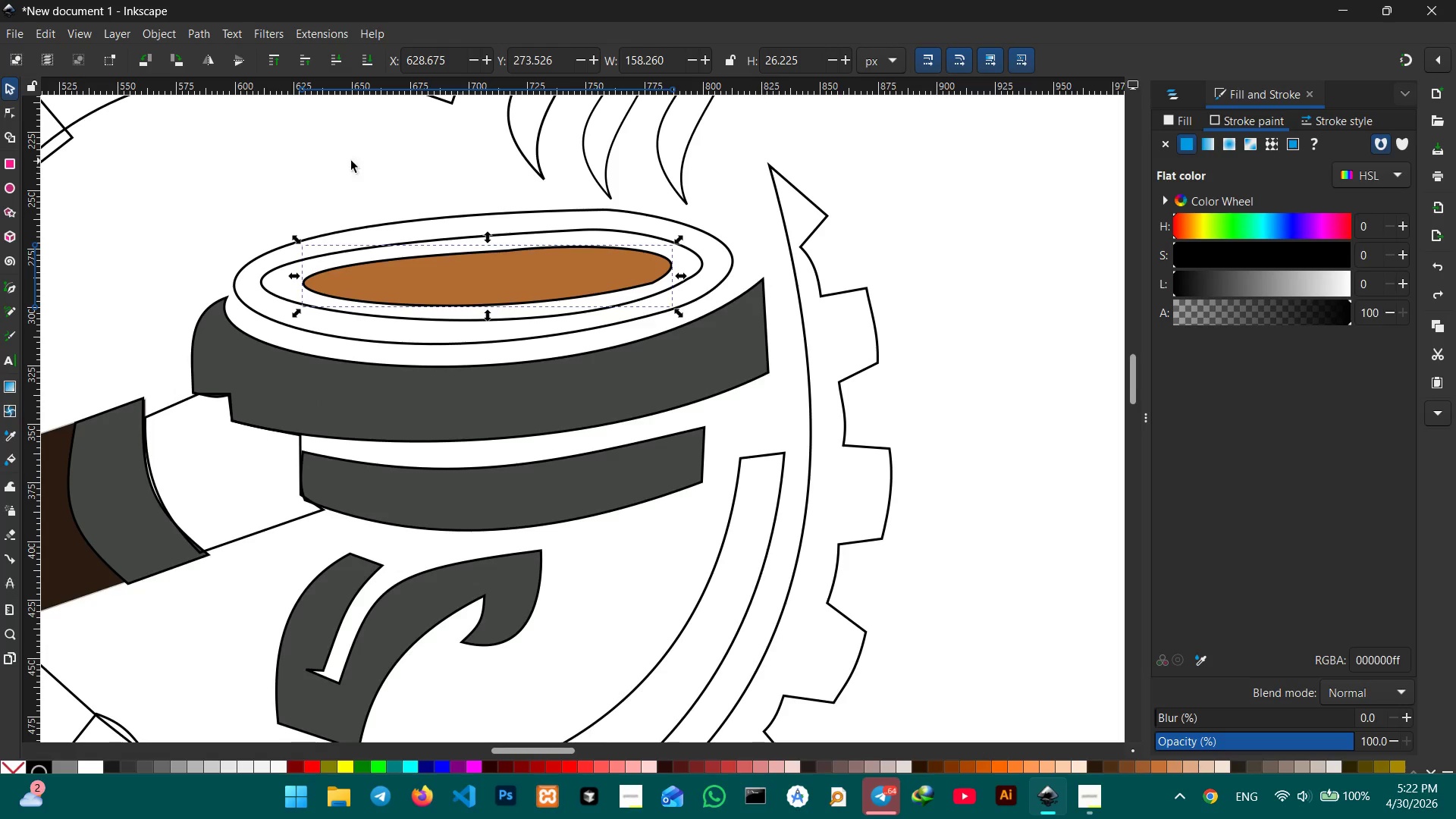 
left_click([137, 198])
 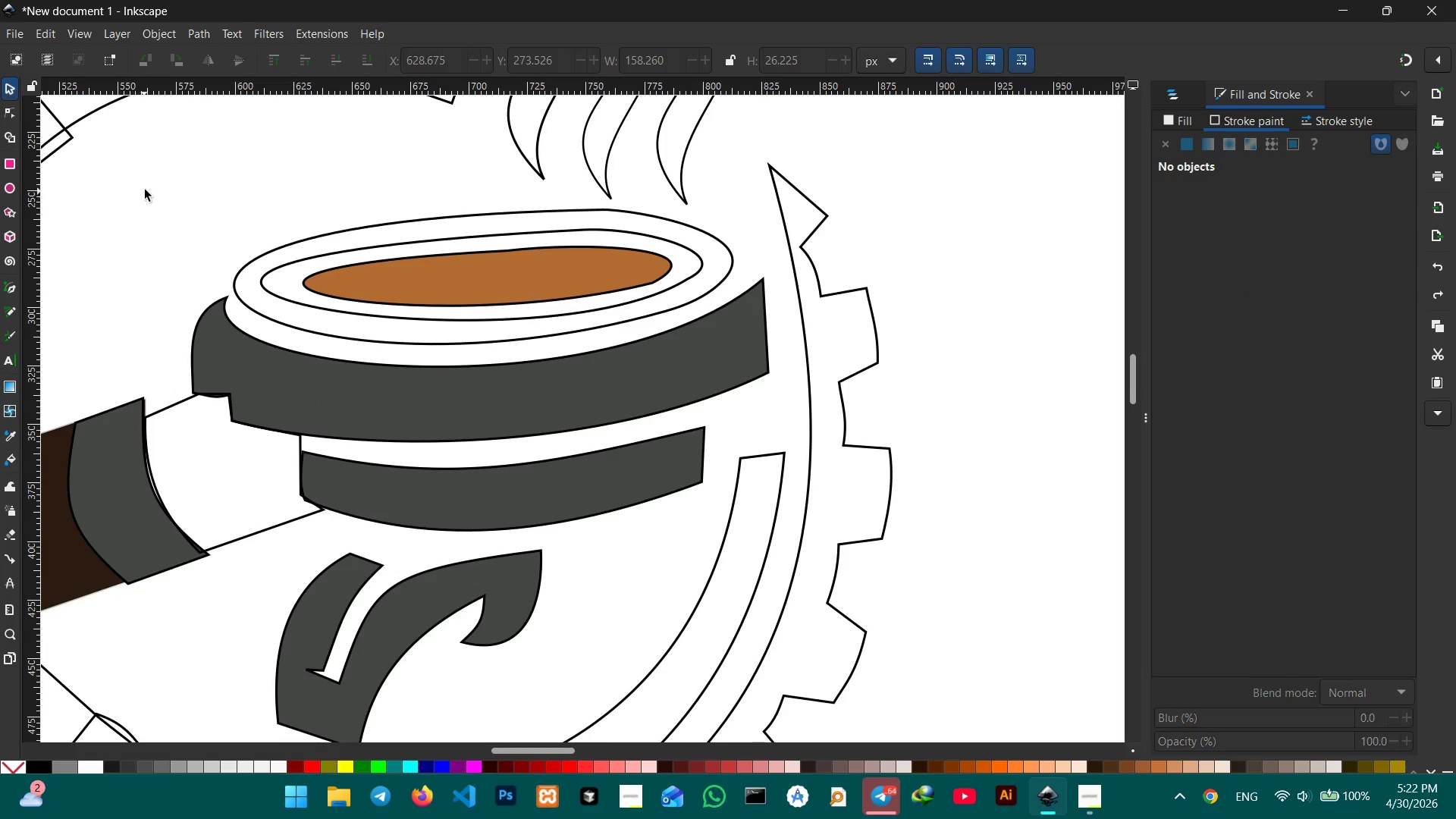 
left_click_drag(start_coordinate=[146, 189], to_coordinate=[734, 519])
 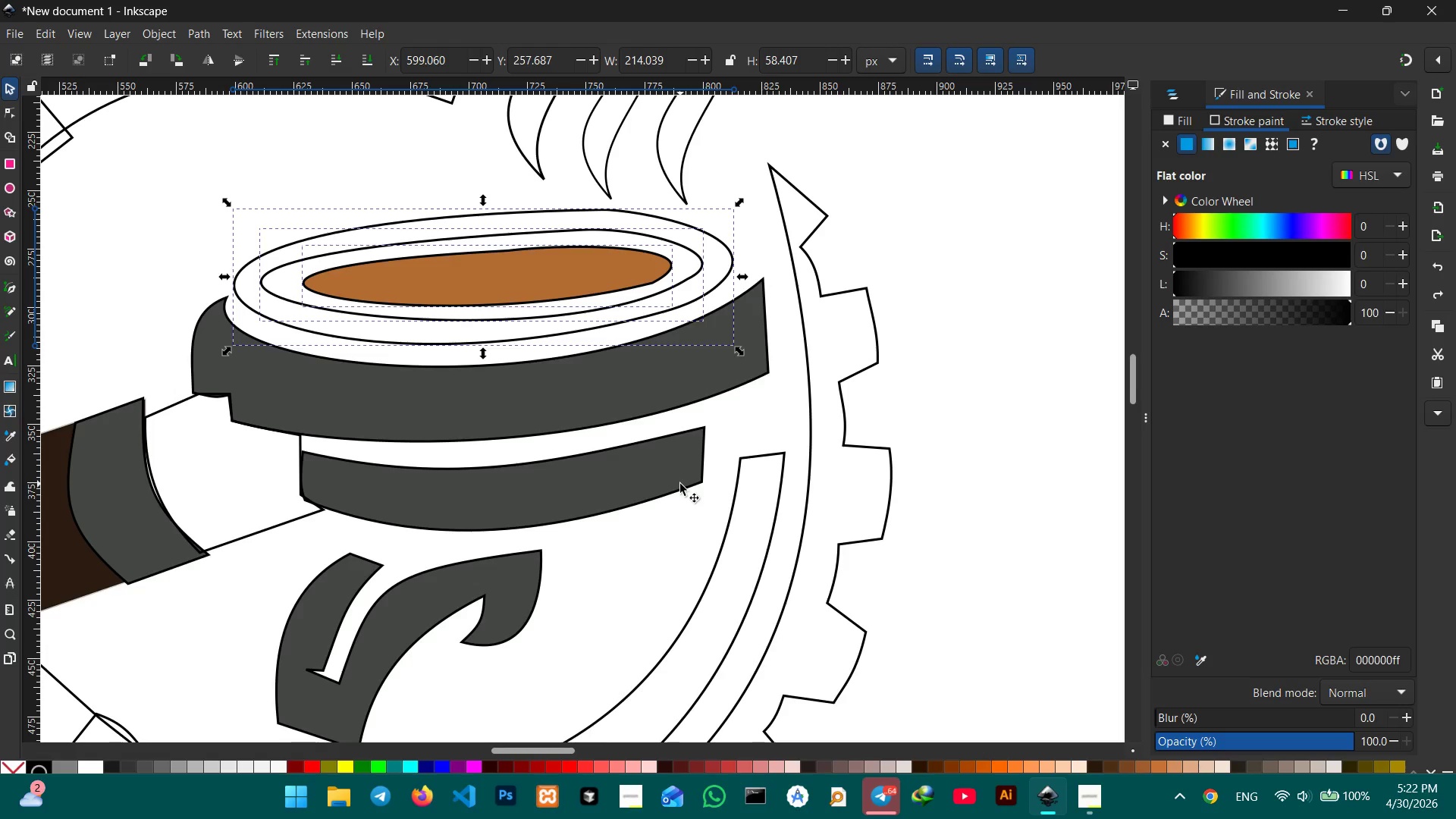 
wait(6.75)
 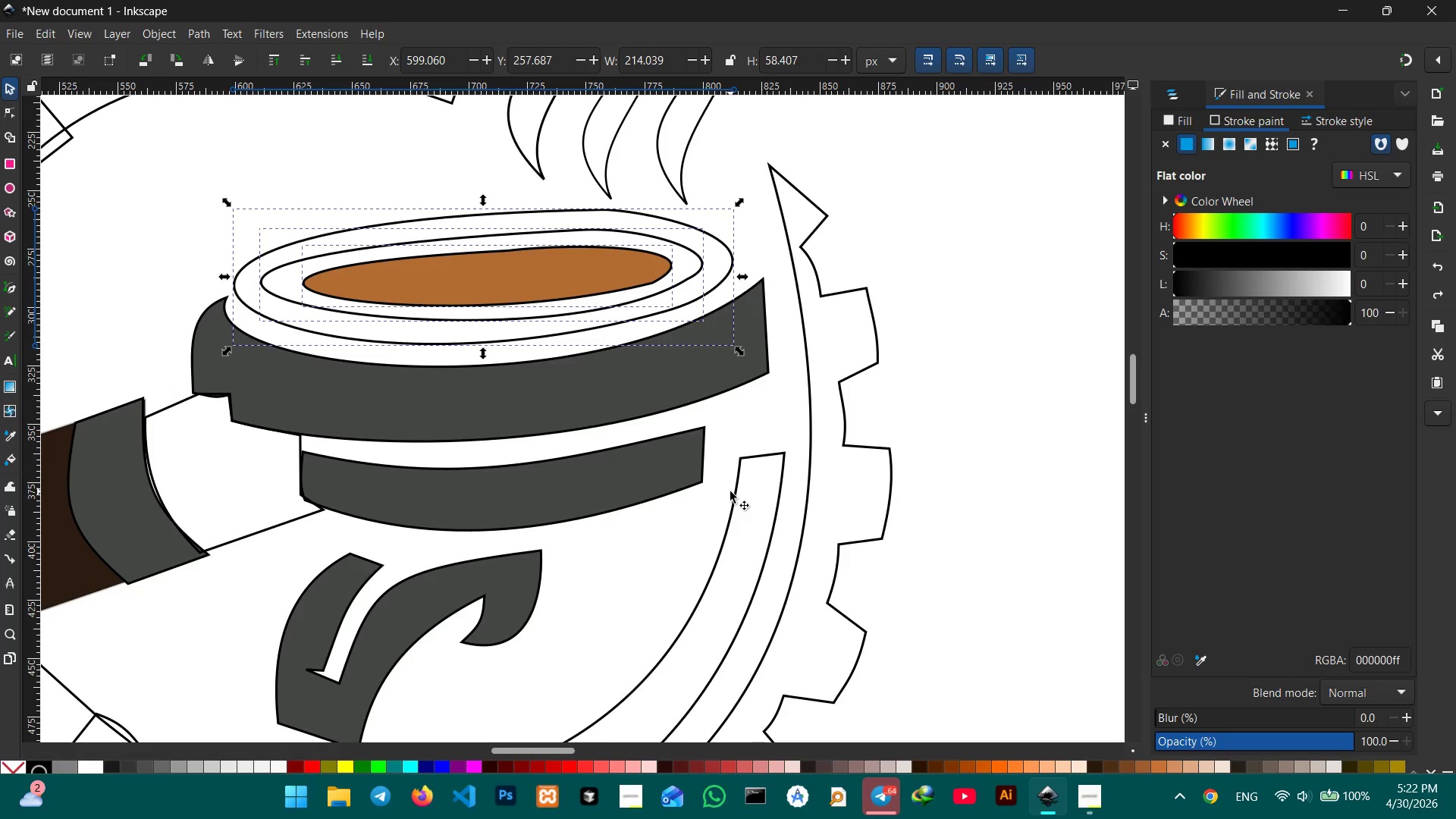 
left_click([1231, 99])
 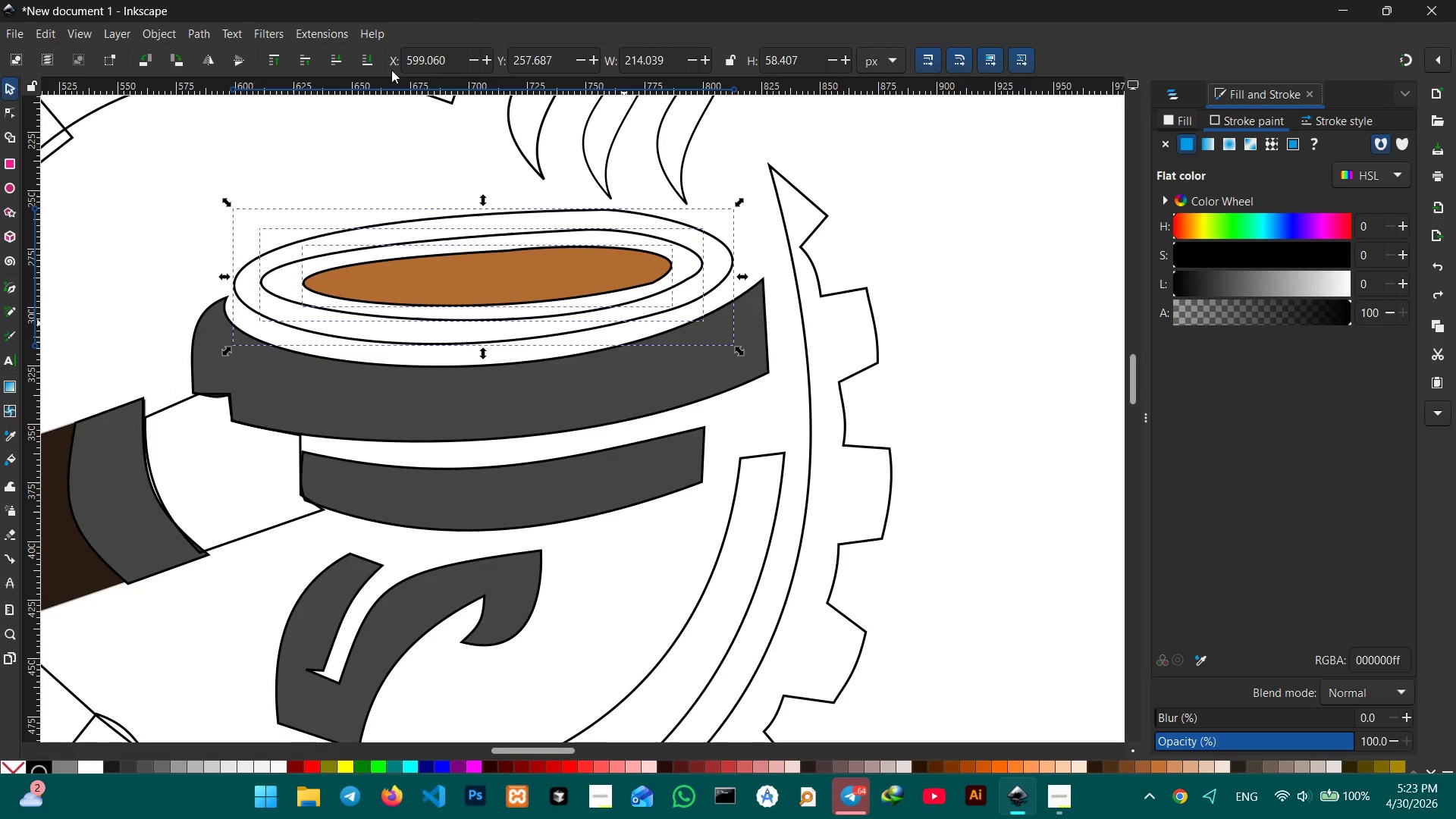 
mouse_move([30, 143])
 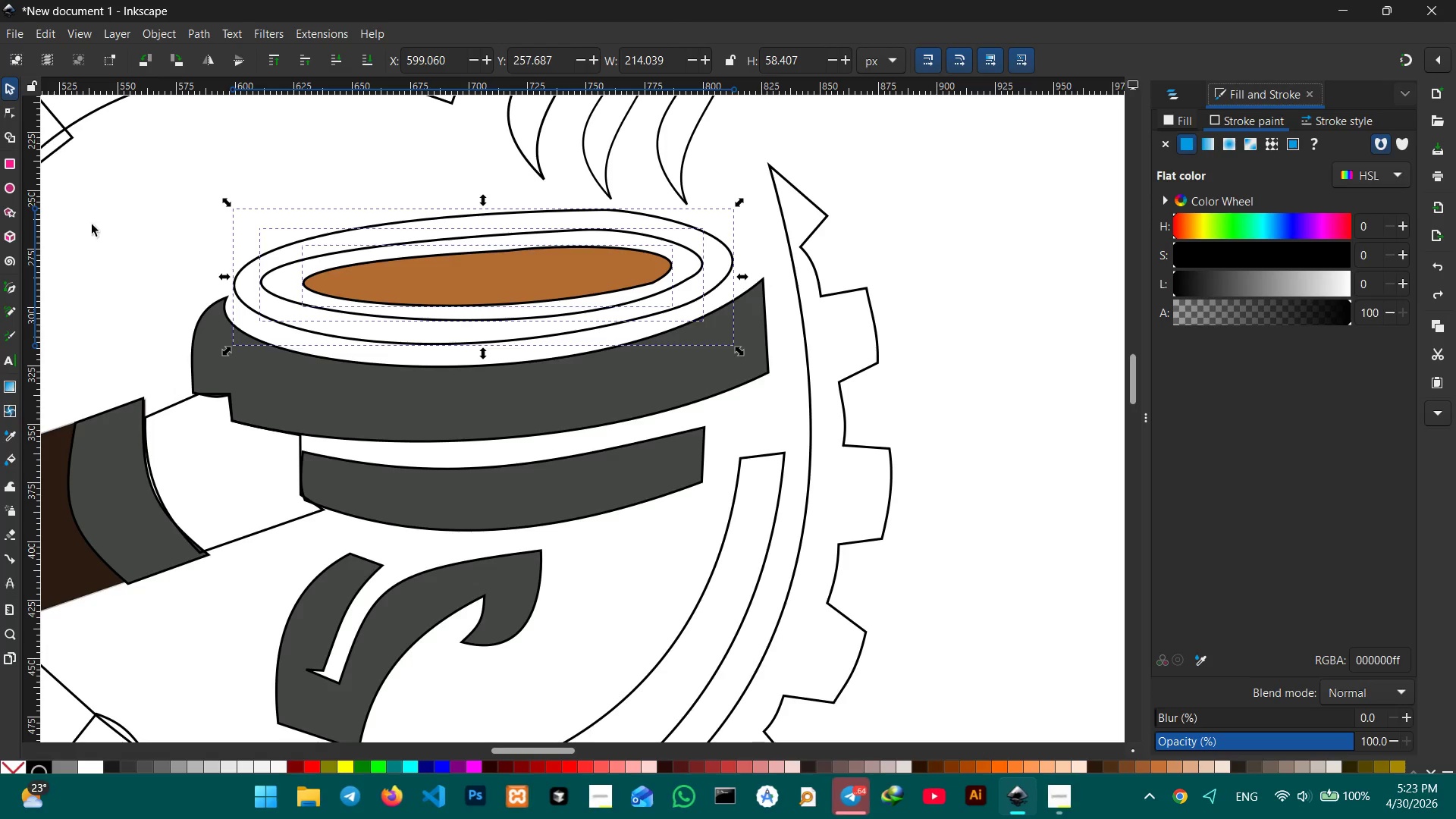 
mouse_move([10, 409])
 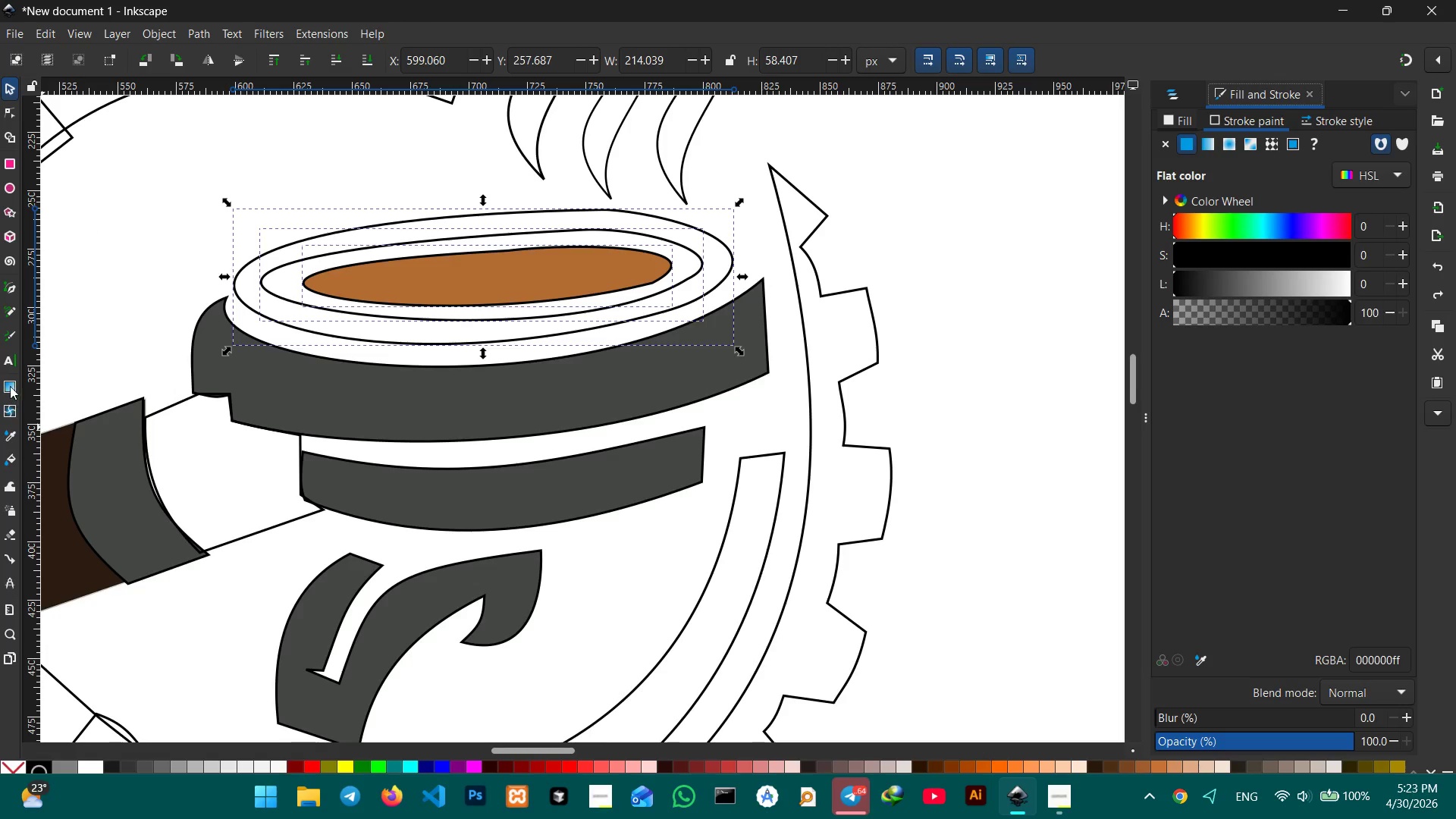 
mouse_move([10, 360])
 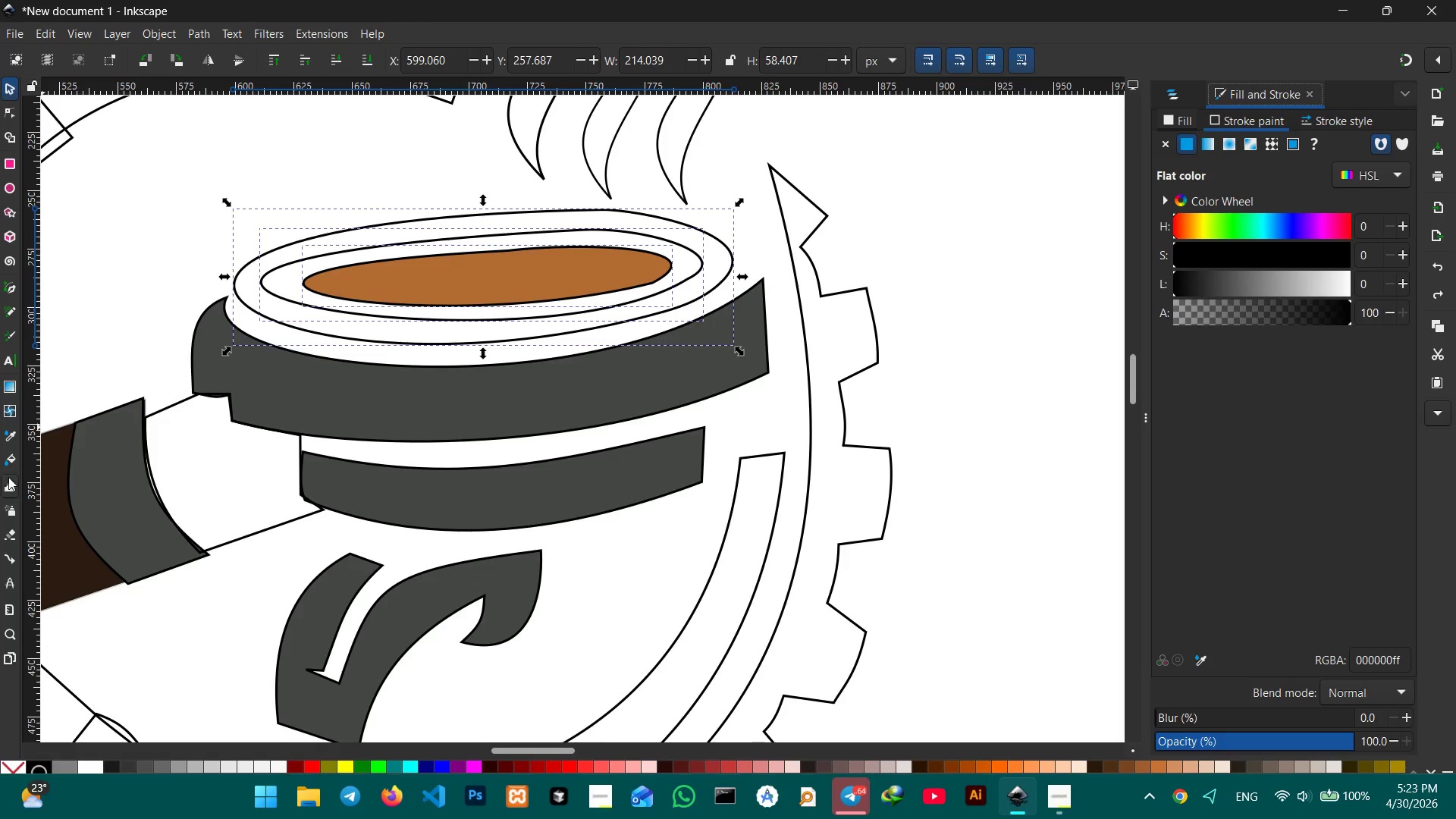 
mouse_move([11, 522])
 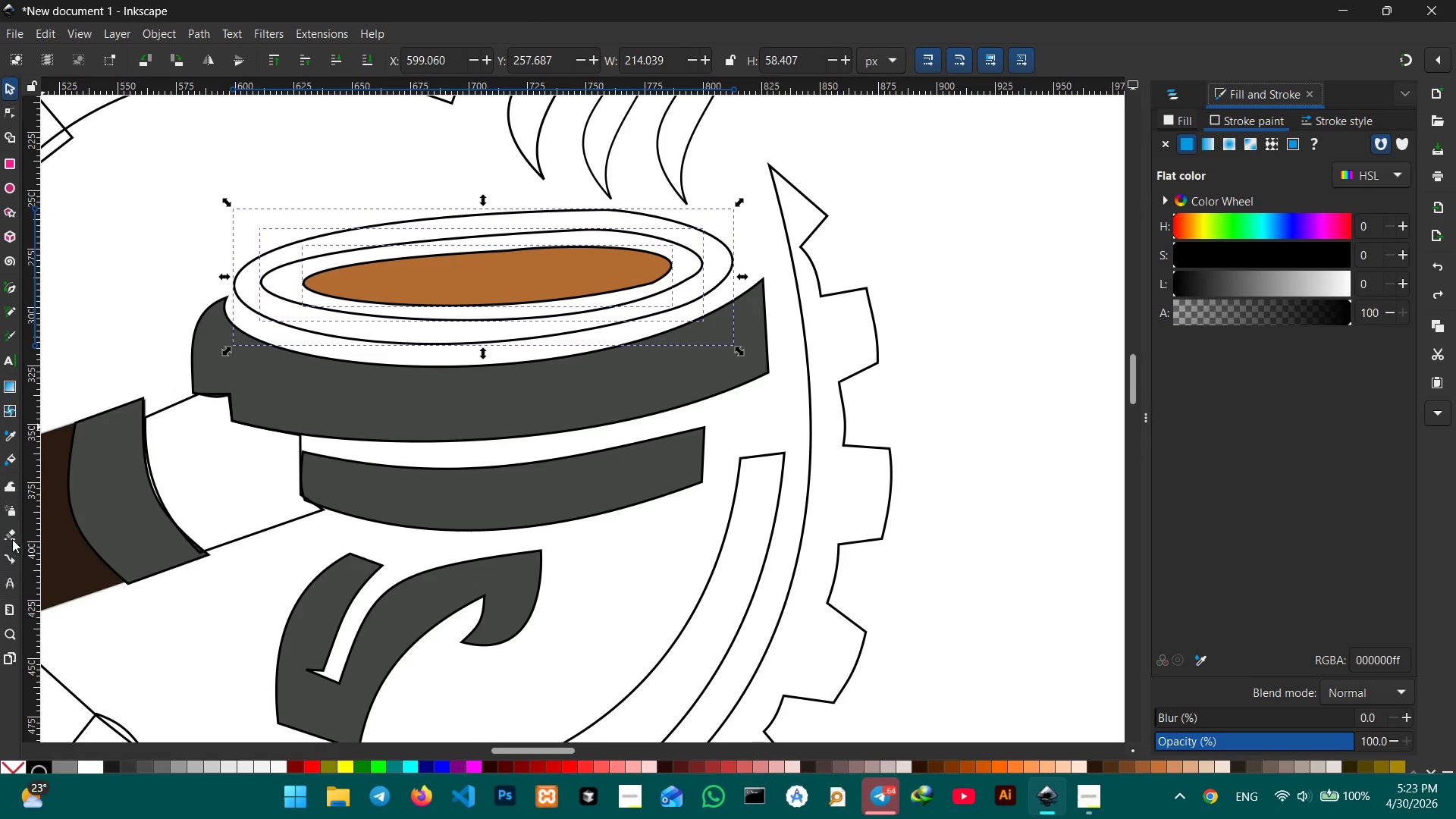 
mouse_move([10, 554])
 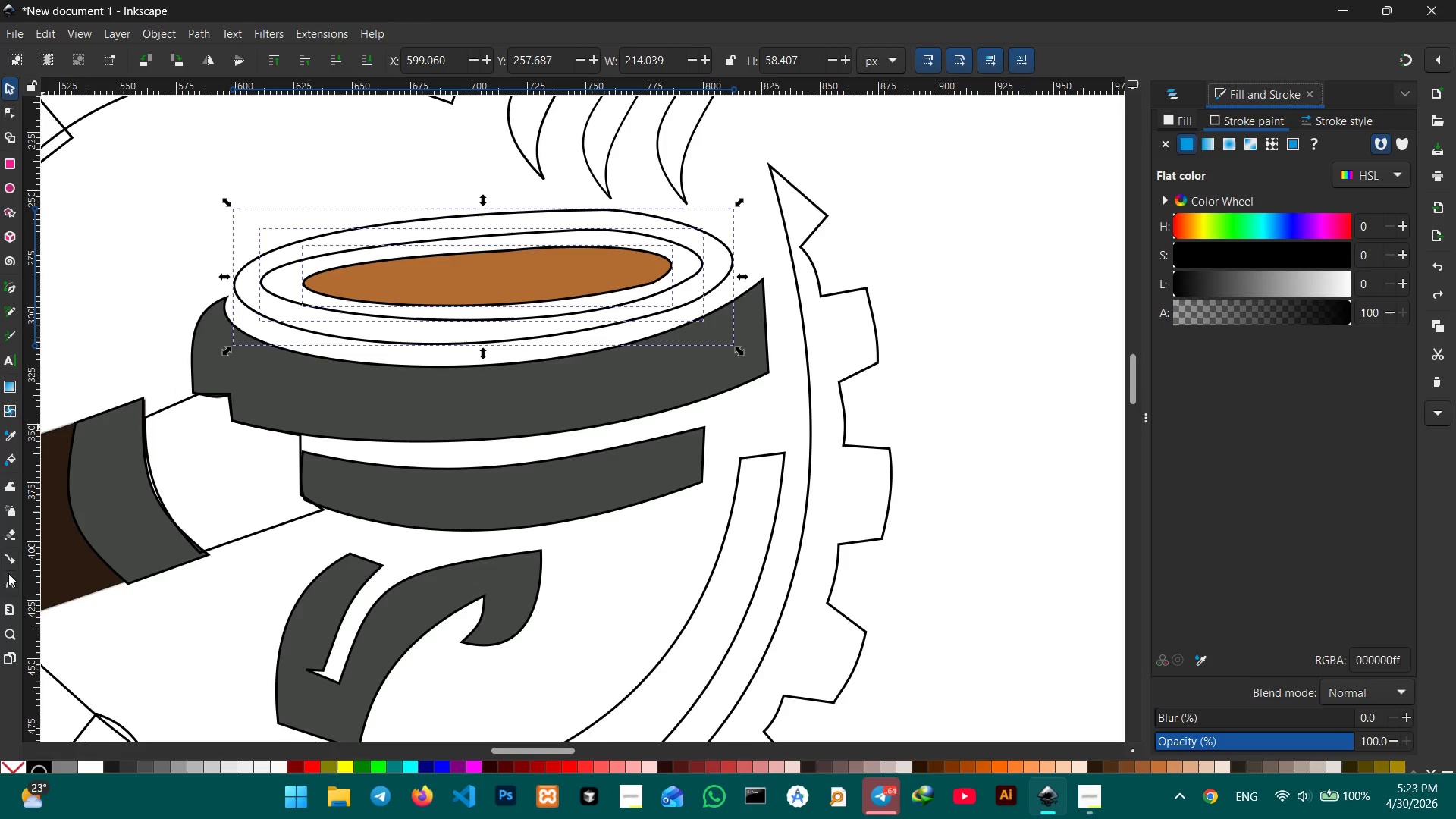 
mouse_move([13, 556])
 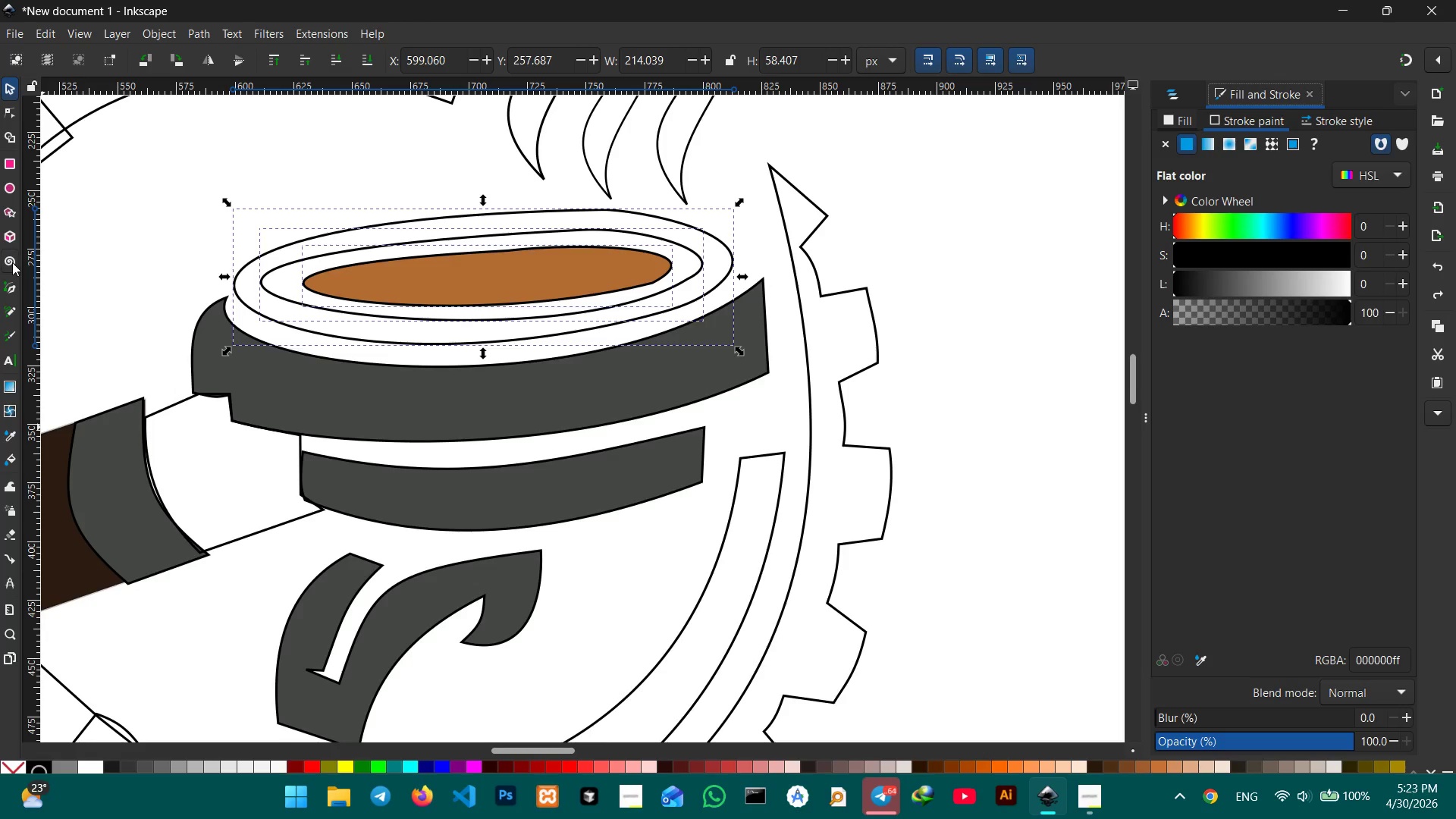 
wait(7.74)
 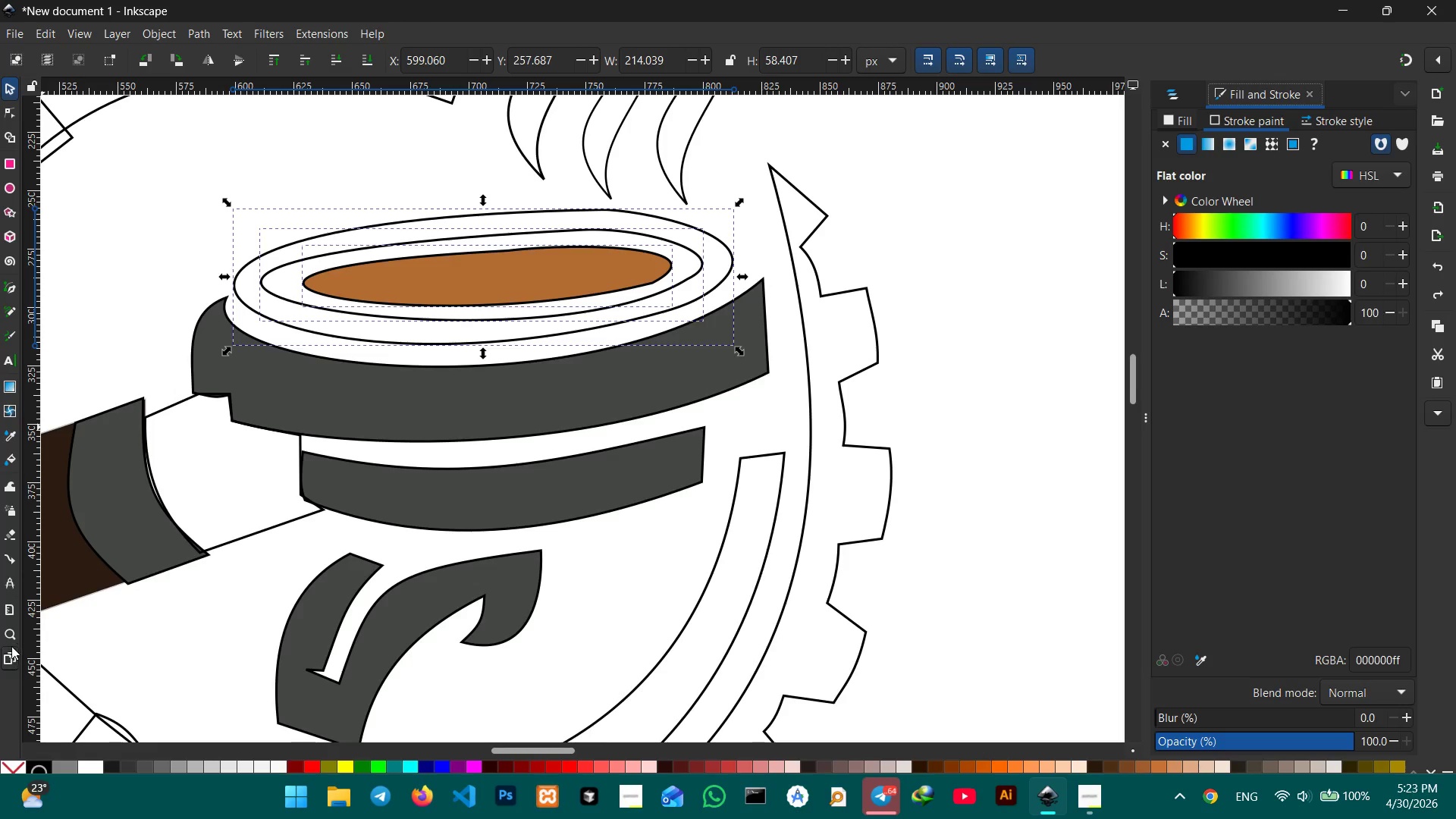 
mouse_move([28, 190])
 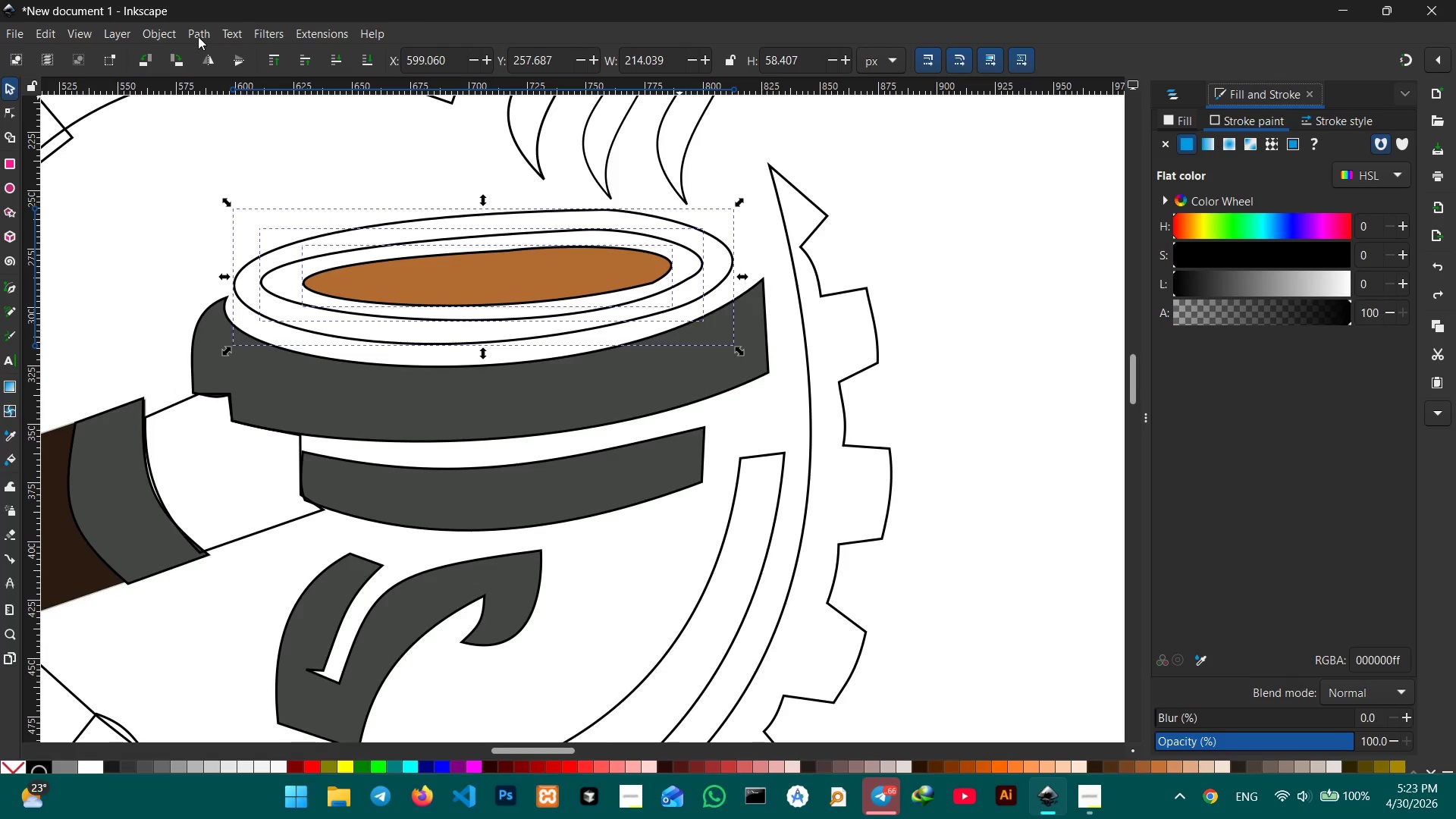 
wait(7.12)
 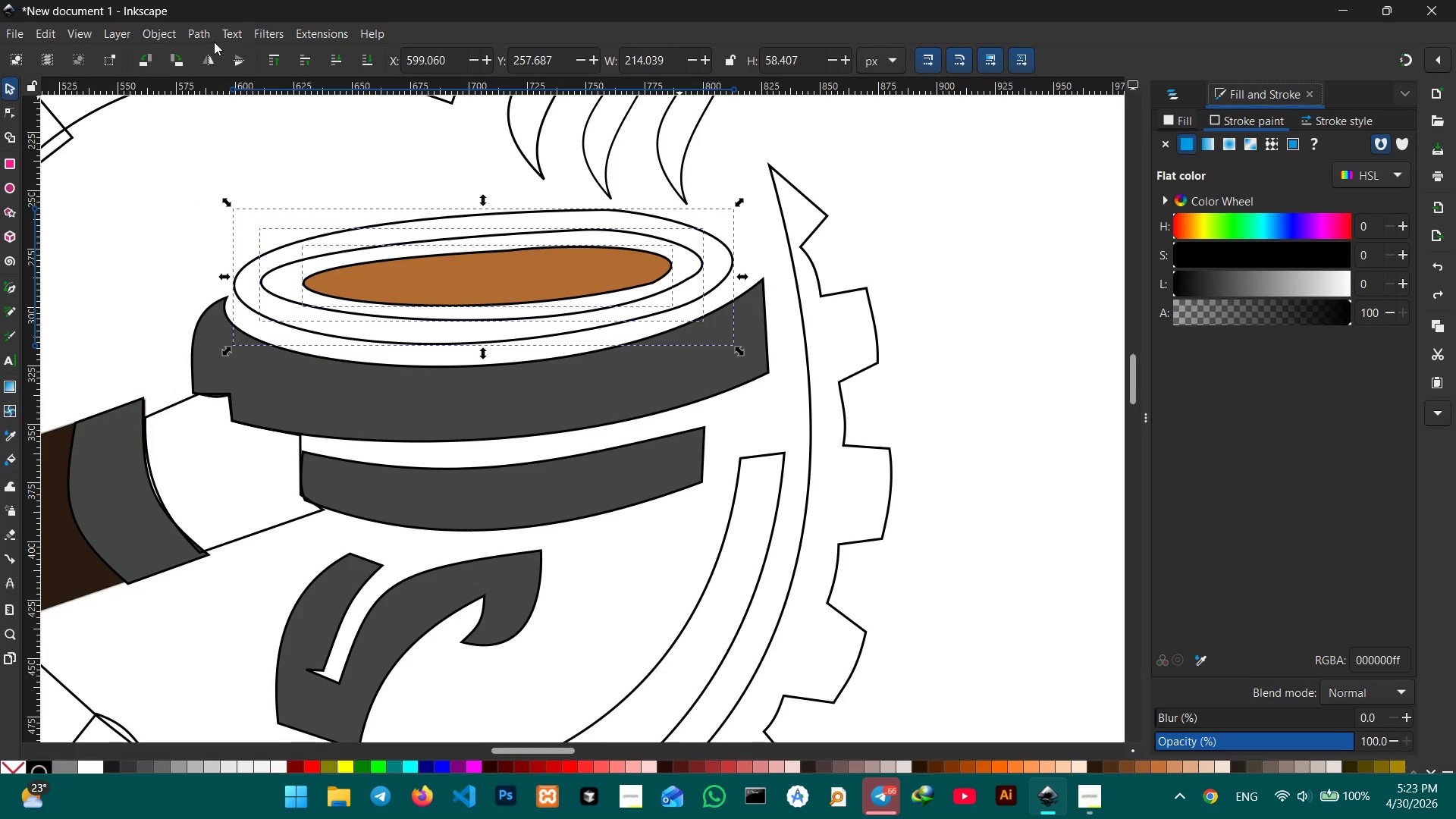 
left_click([9, 189])
 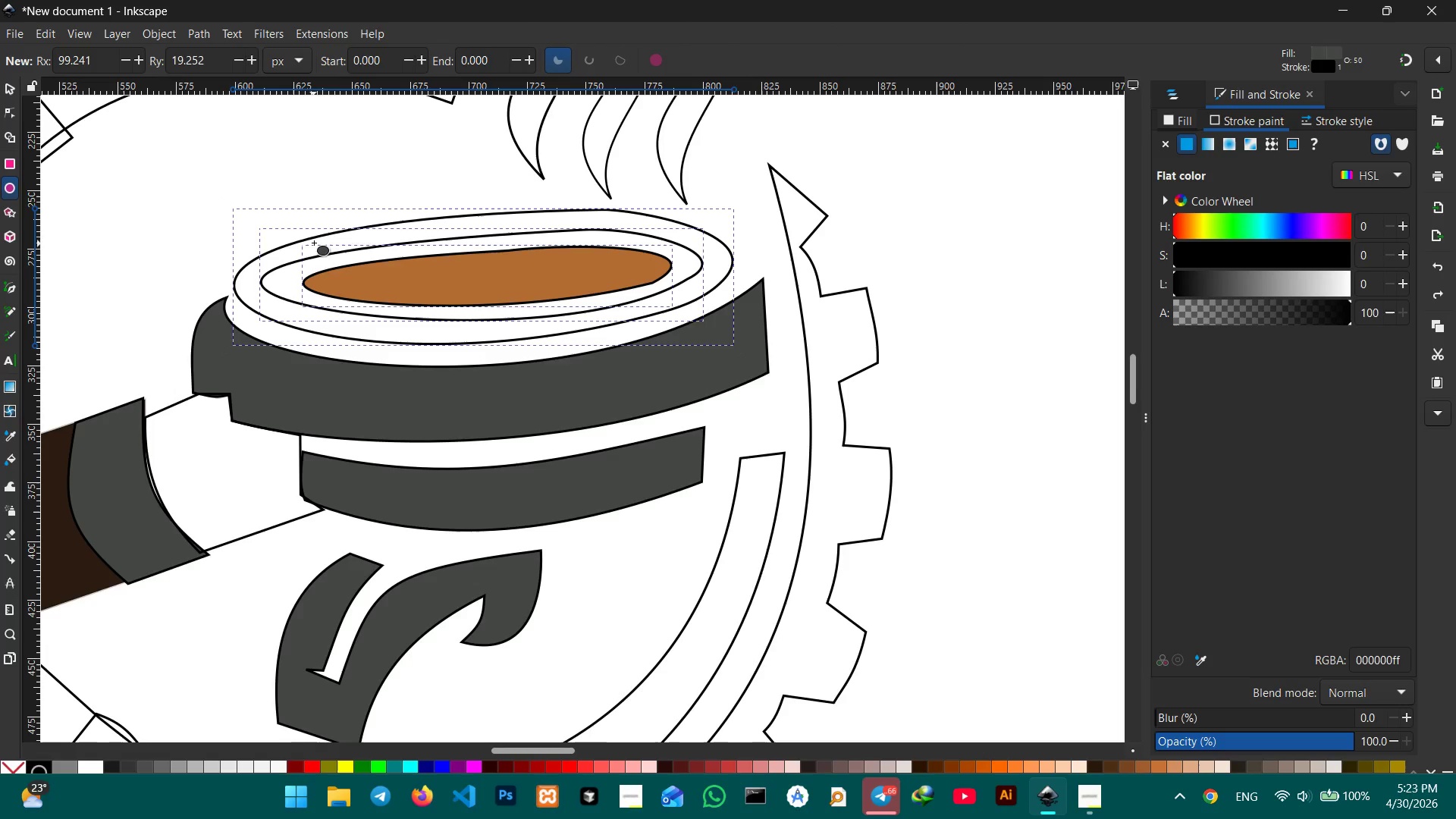 
left_click_drag(start_coordinate=[428, 233], to_coordinate=[354, 246])
 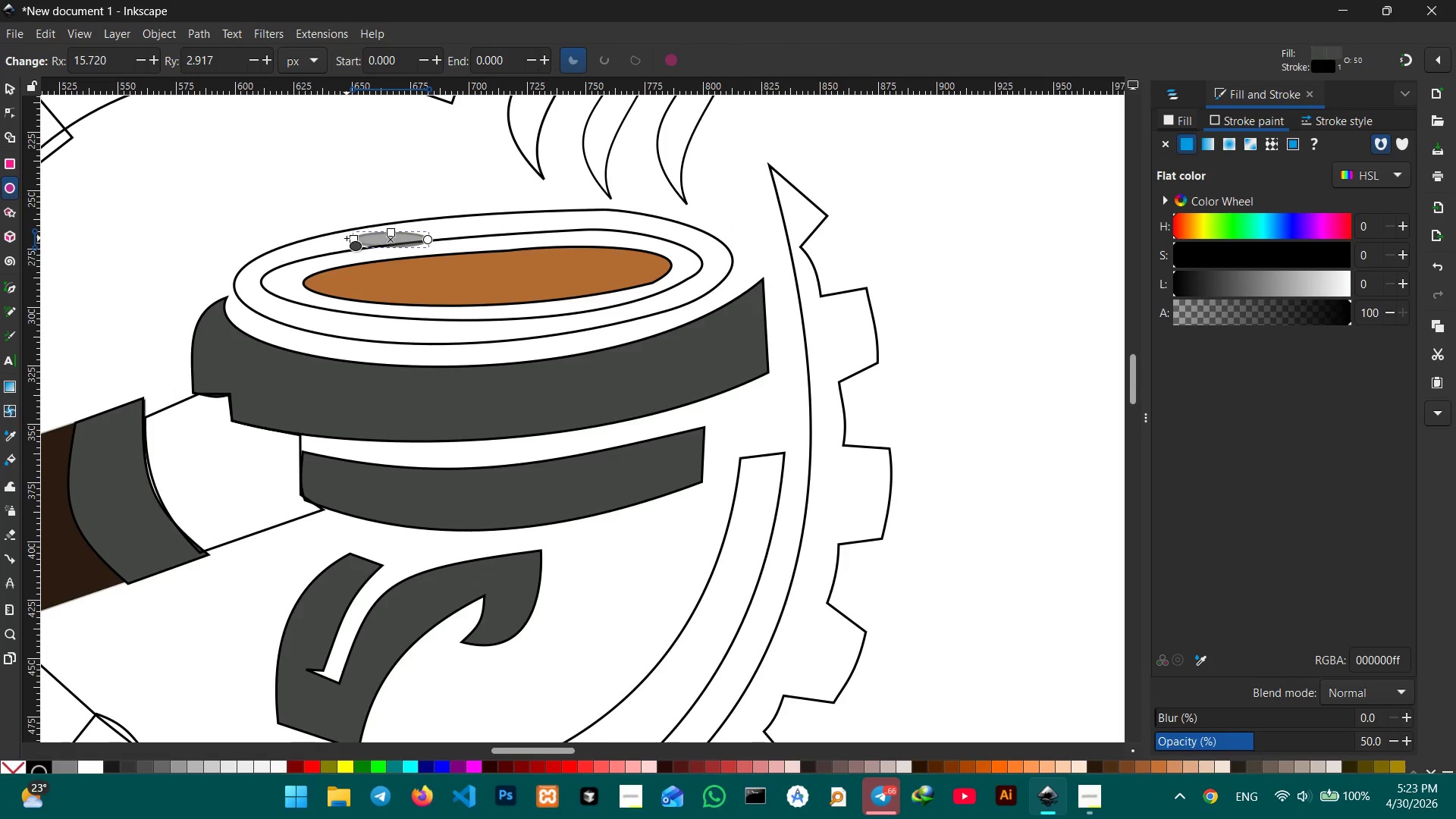 
key(Control+Z)
 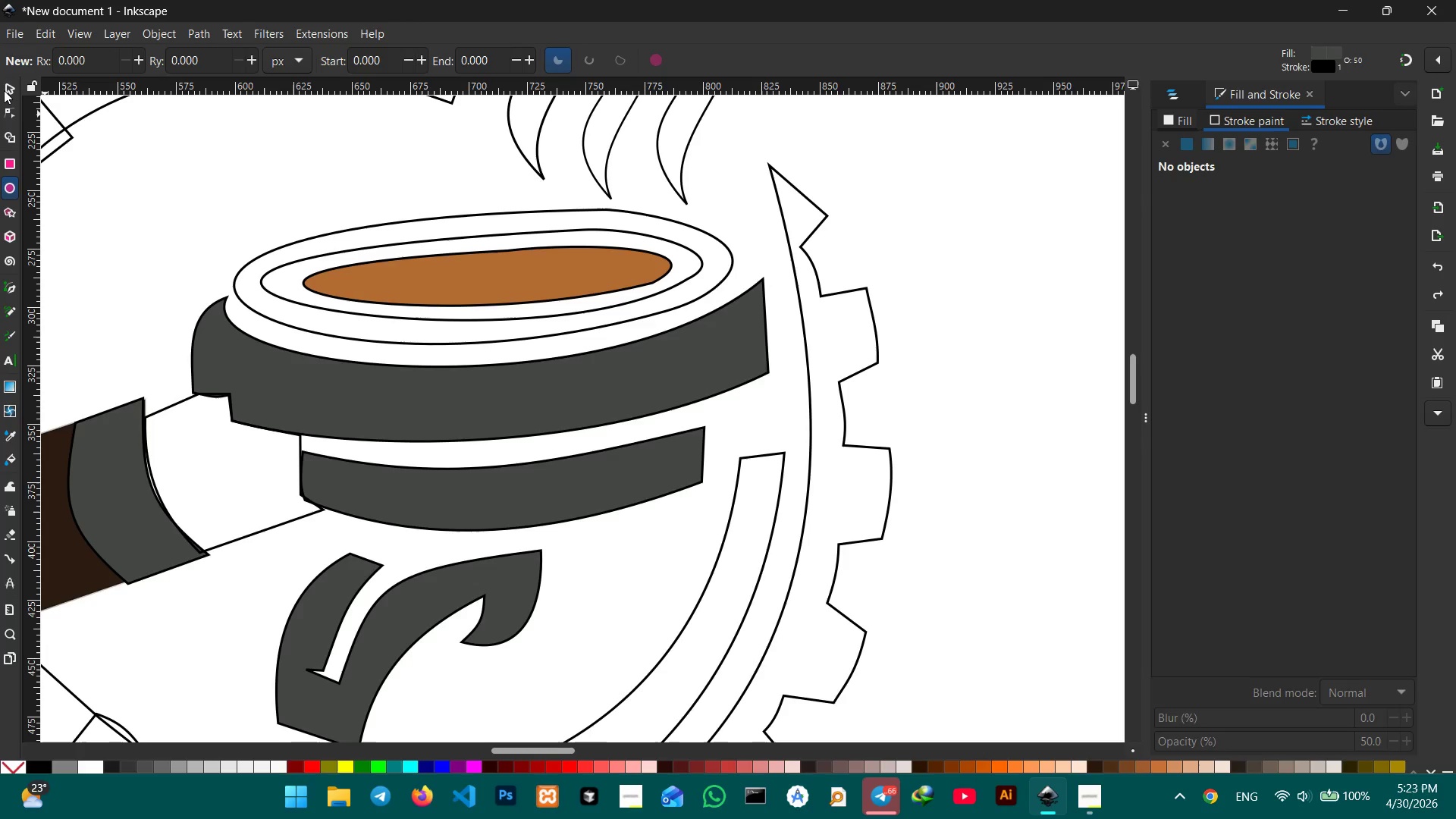 
double_click([183, 153])
 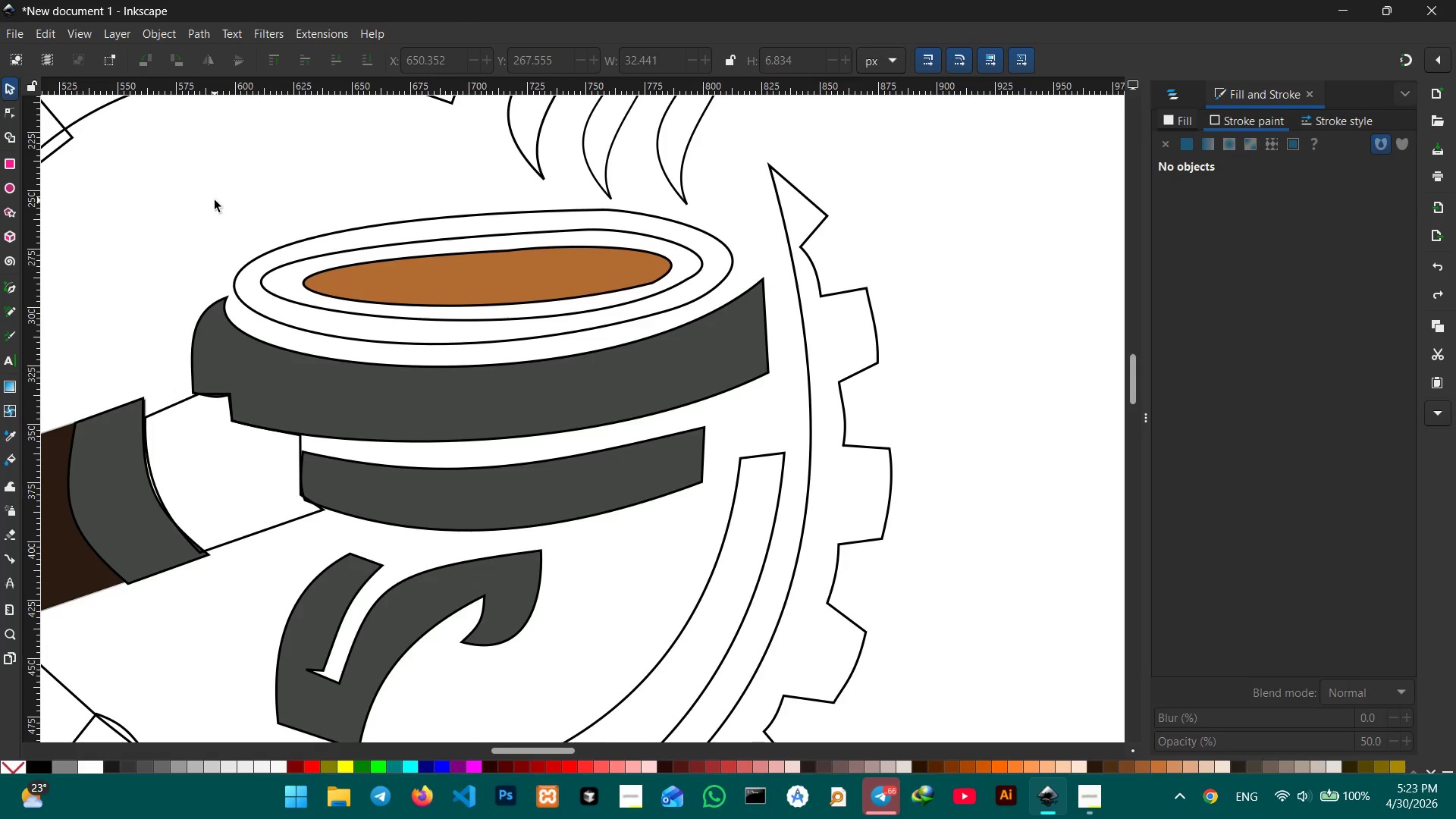 
wait(9.14)
 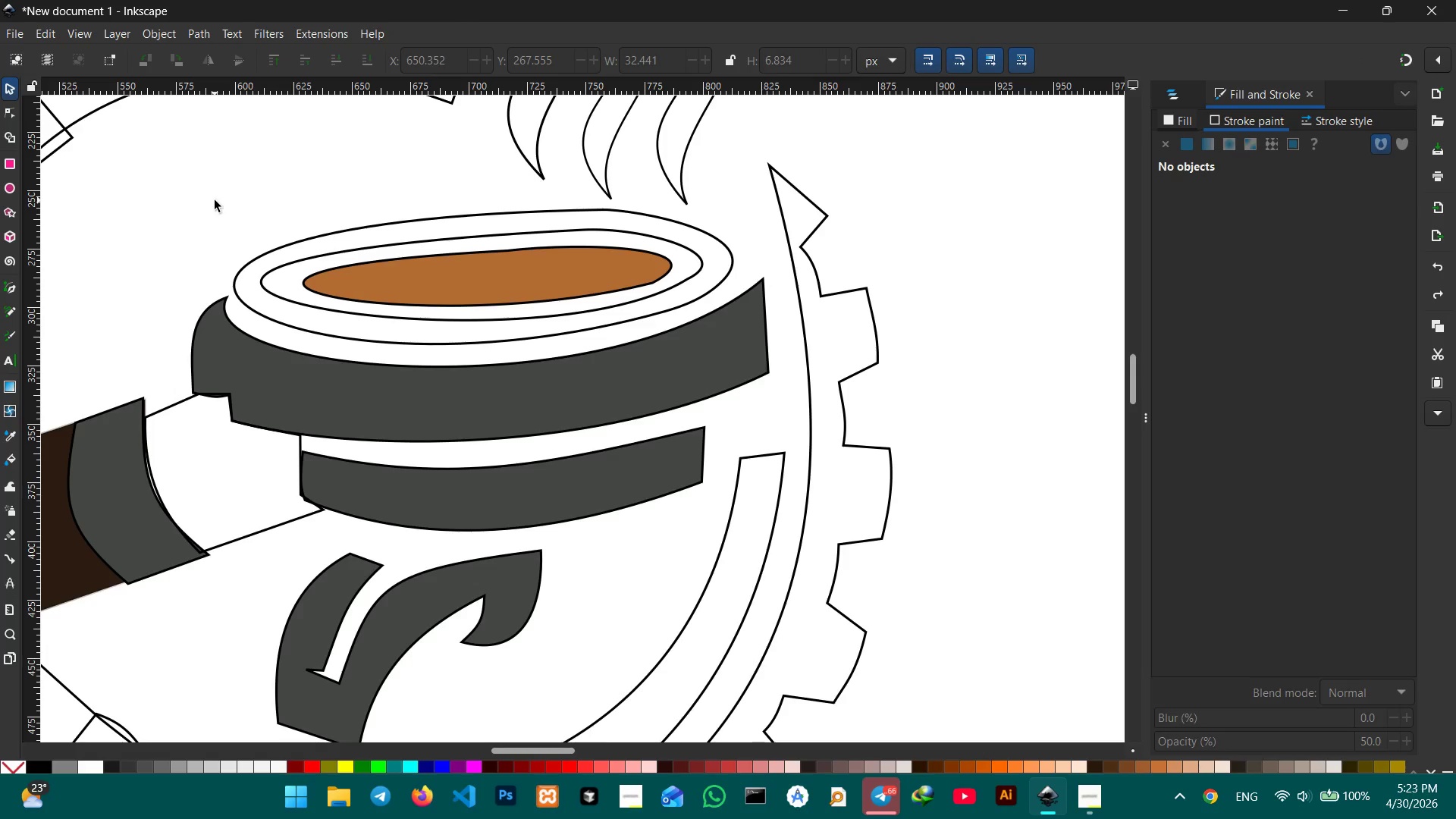 
scroll: coordinate [764, 337], scroll_direction: up, amount: 2.0
 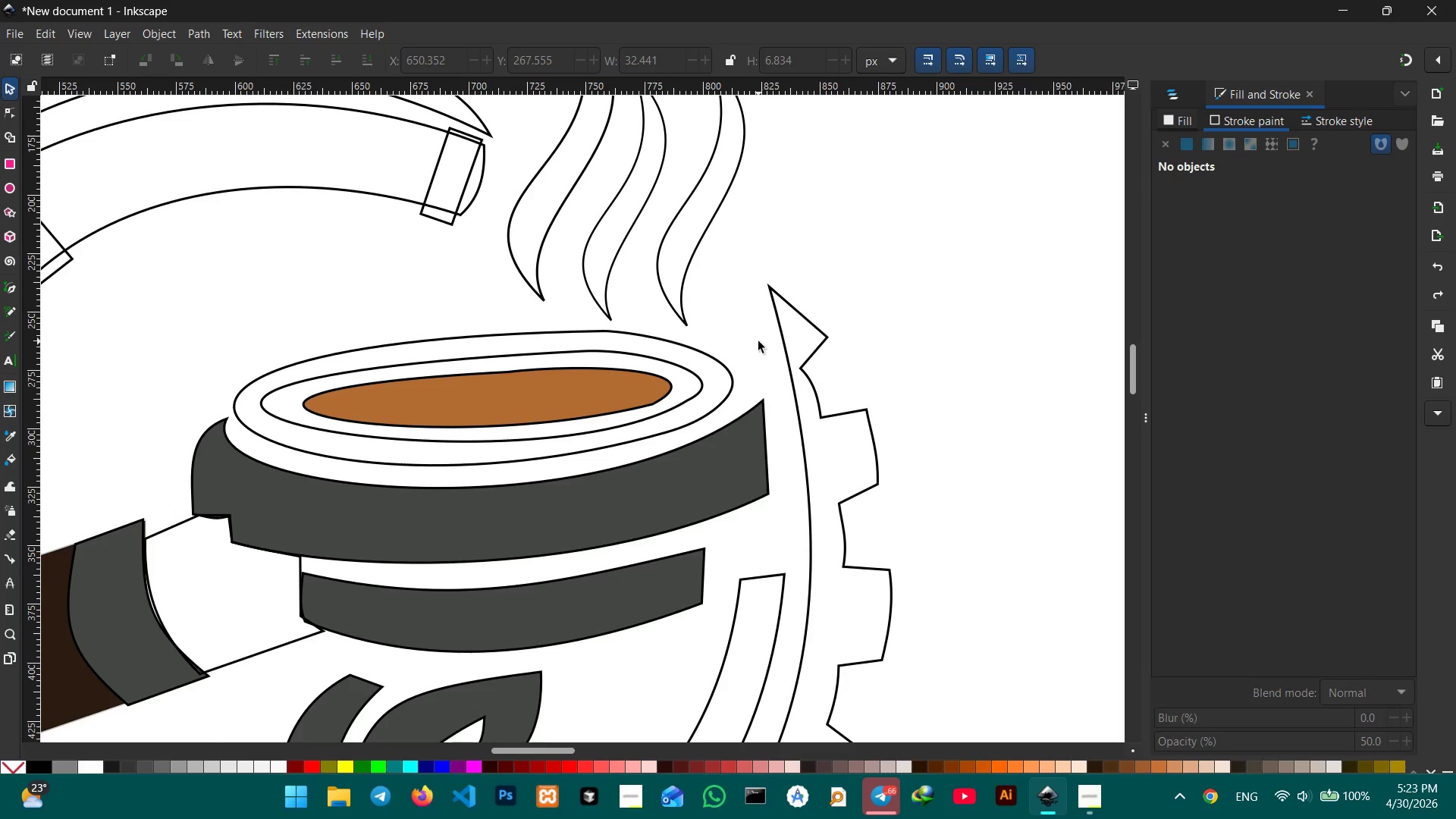 
key(Control+Minus)
 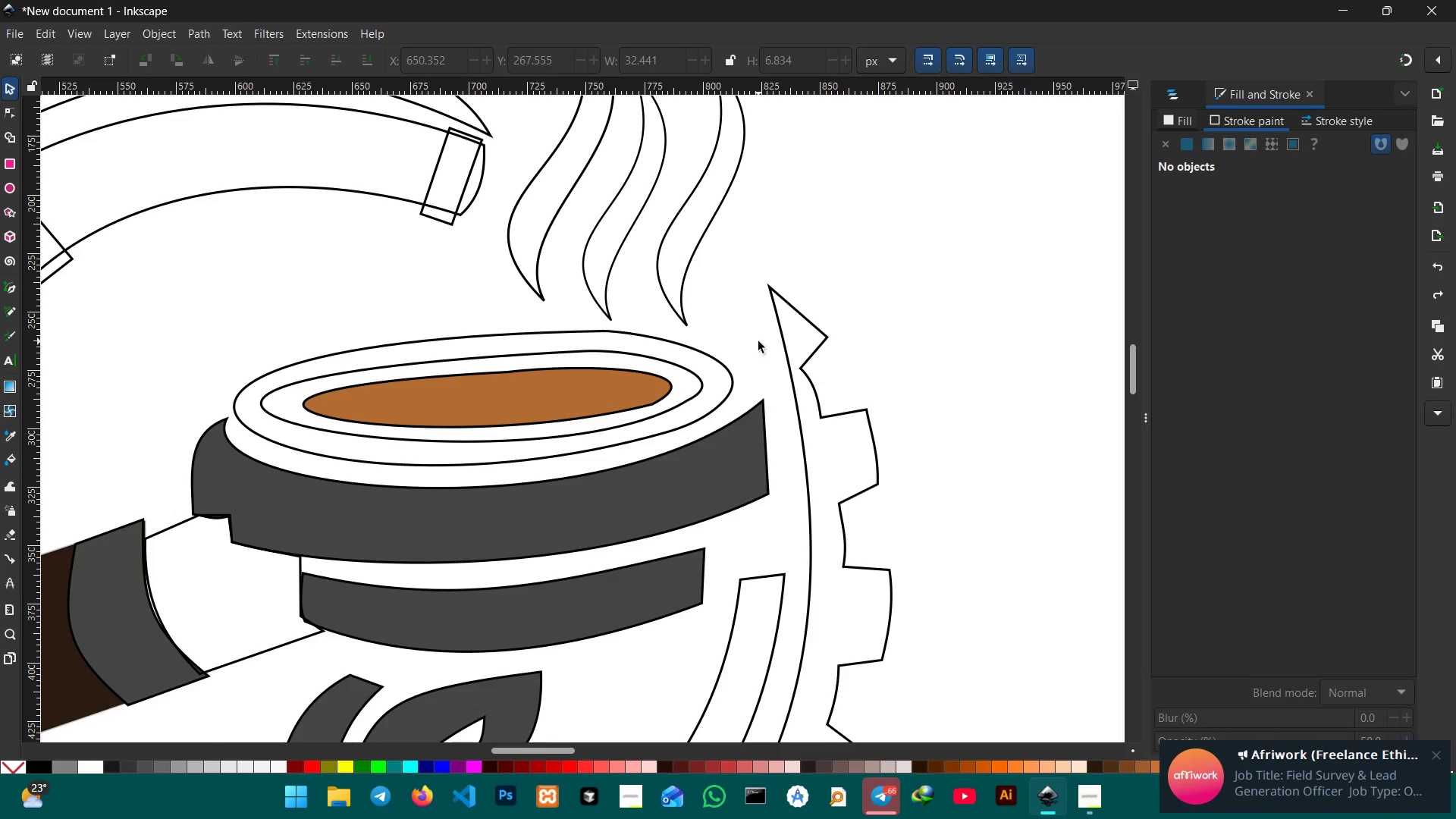 
hold_key(key=ControlLeft, duration=1.03)
scroll: coordinate [758, 341], scroll_direction: down, amount: 1.0
 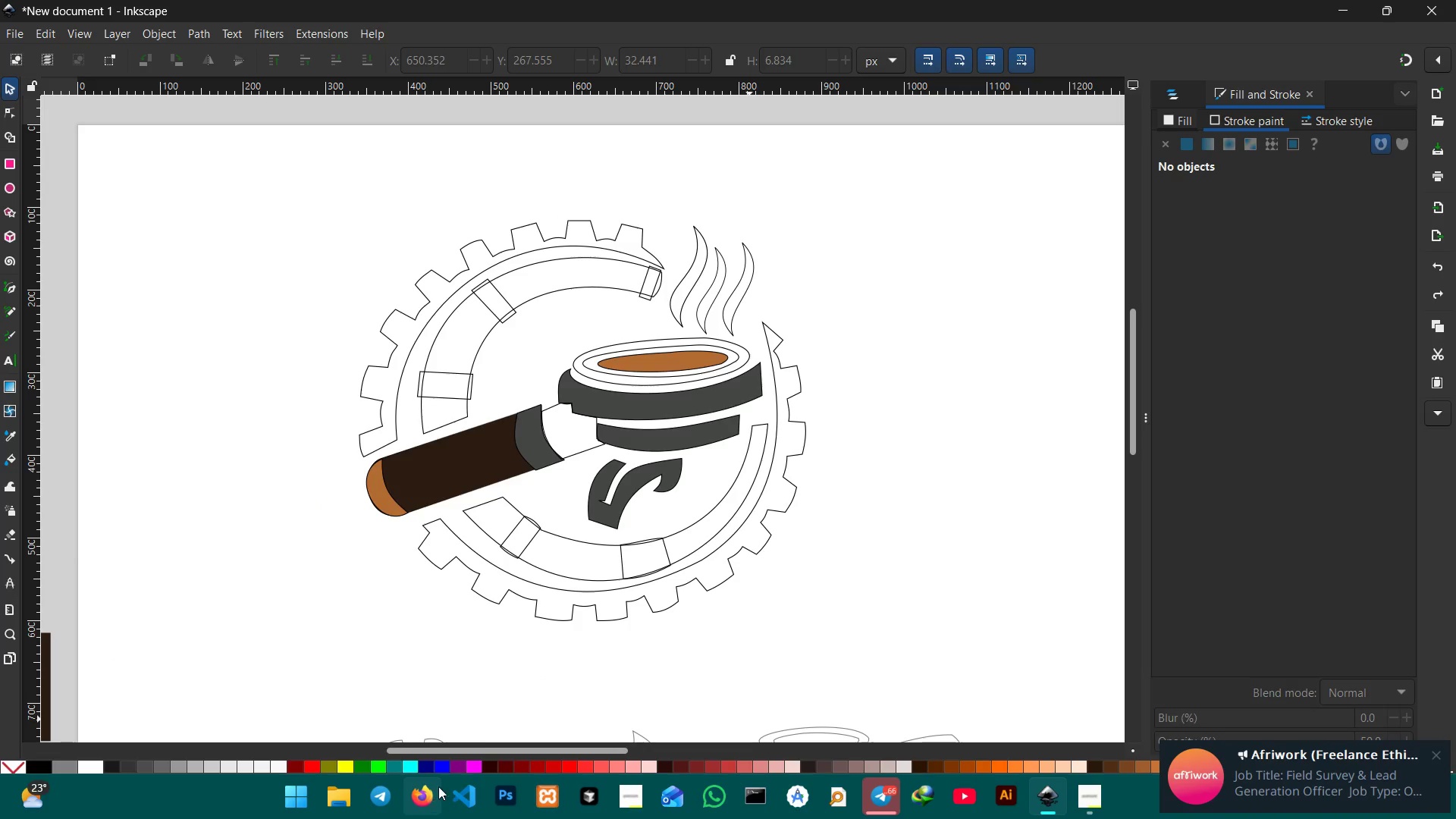 
left_click_drag(start_coordinate=[497, 750], to_coordinate=[455, 745])
 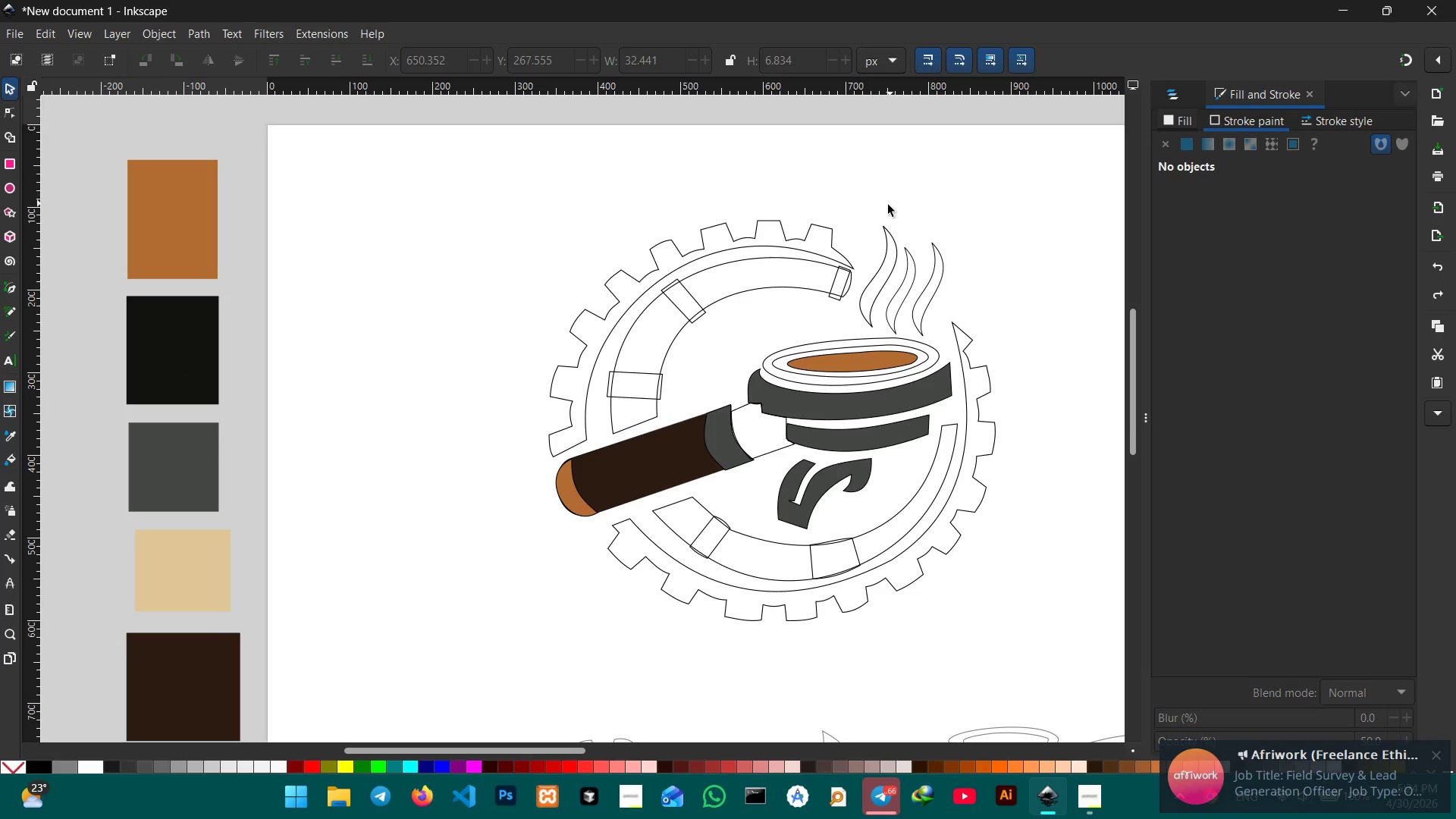 
left_click_drag(start_coordinate=[864, 219], to_coordinate=[965, 282])
 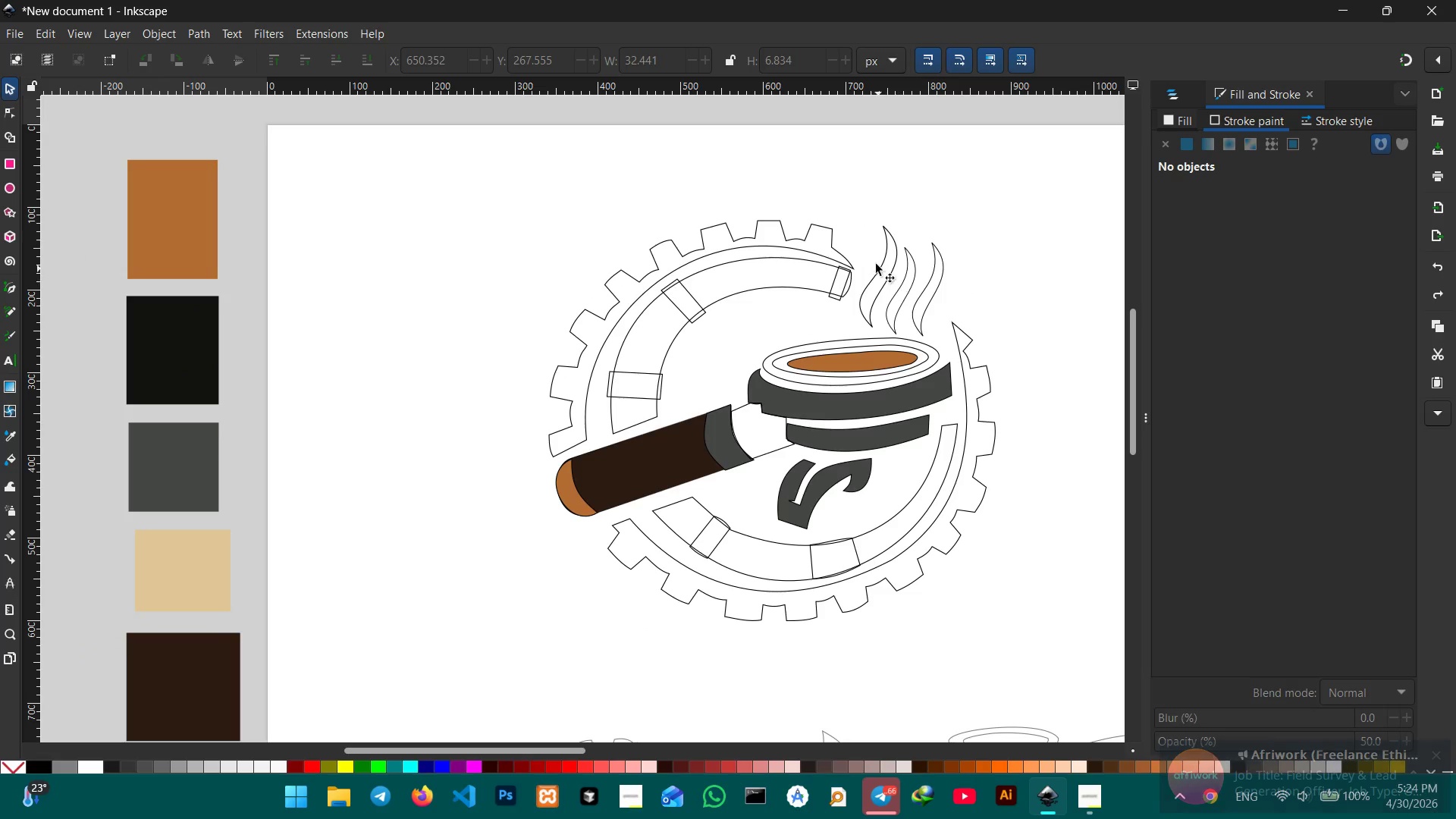 
left_click_drag(start_coordinate=[876, 254], to_coordinate=[949, 290])
 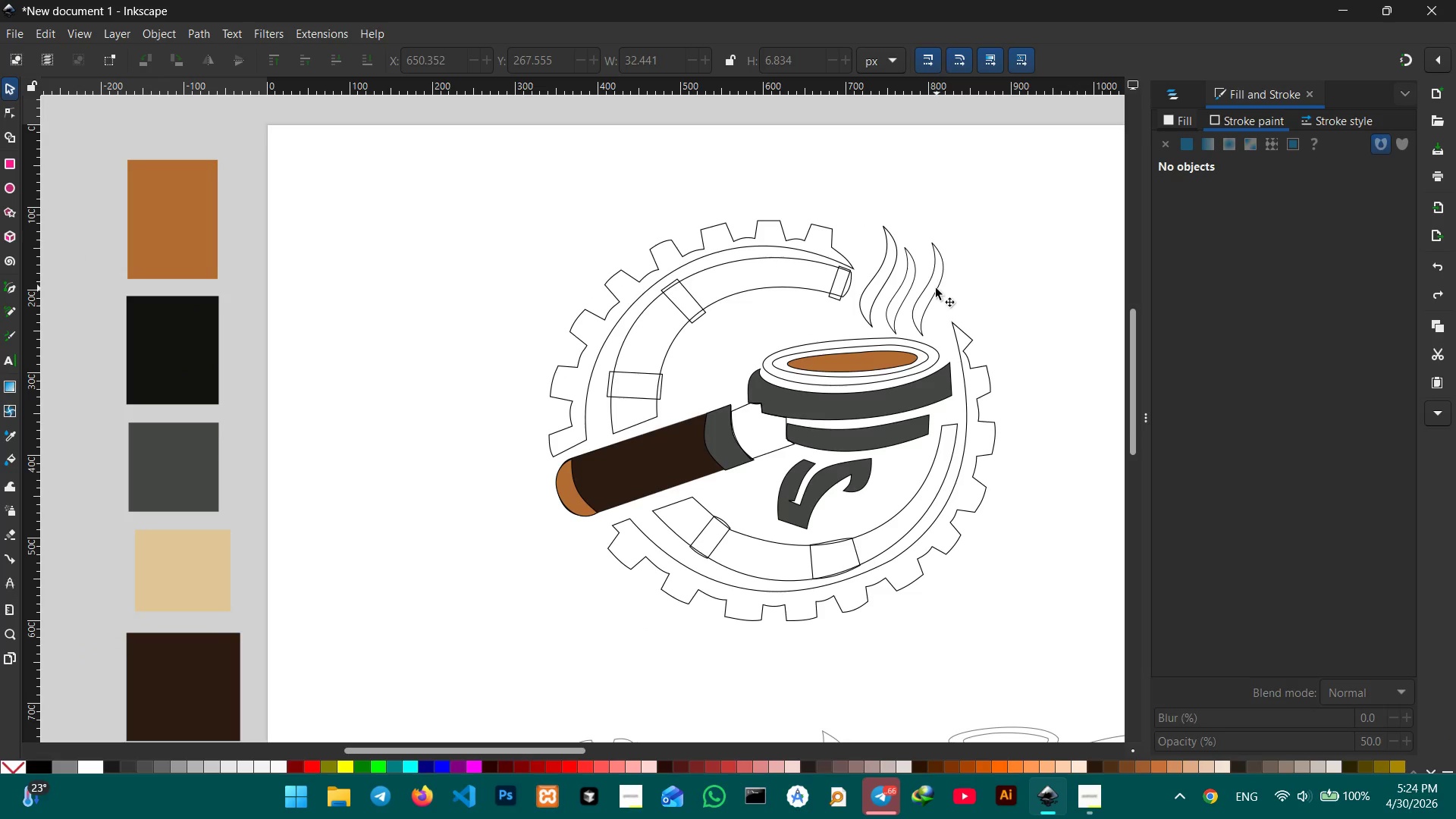 
left_click([936, 288])
 